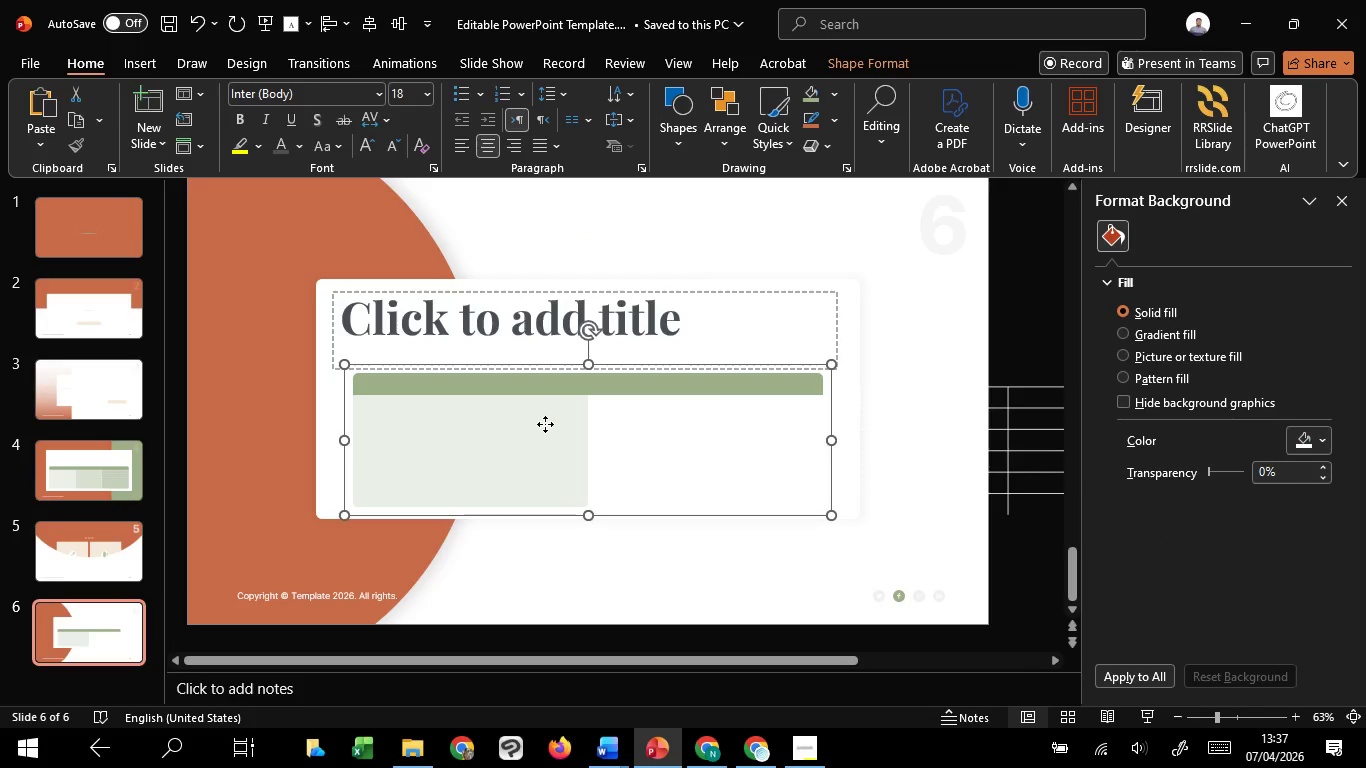 
key(Control+ControlLeft)
 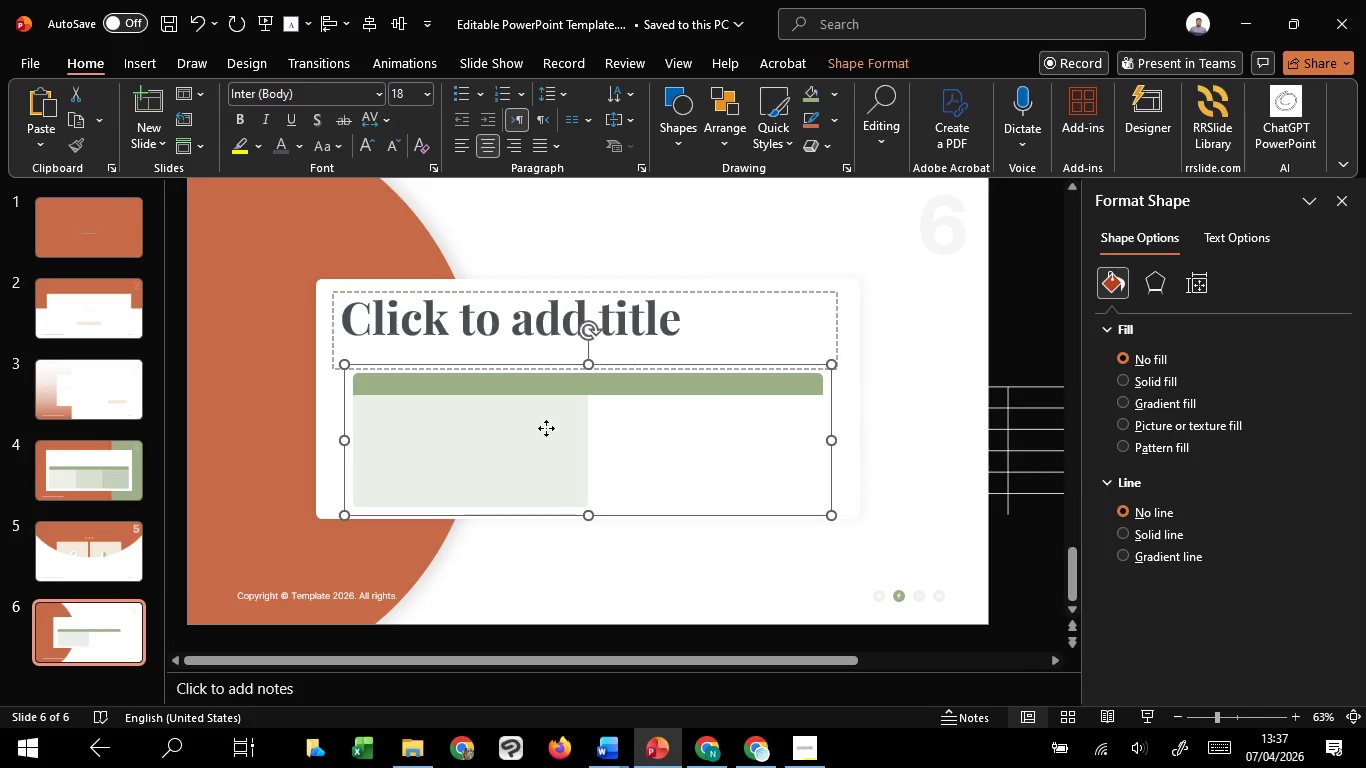 
left_click([546, 428])
 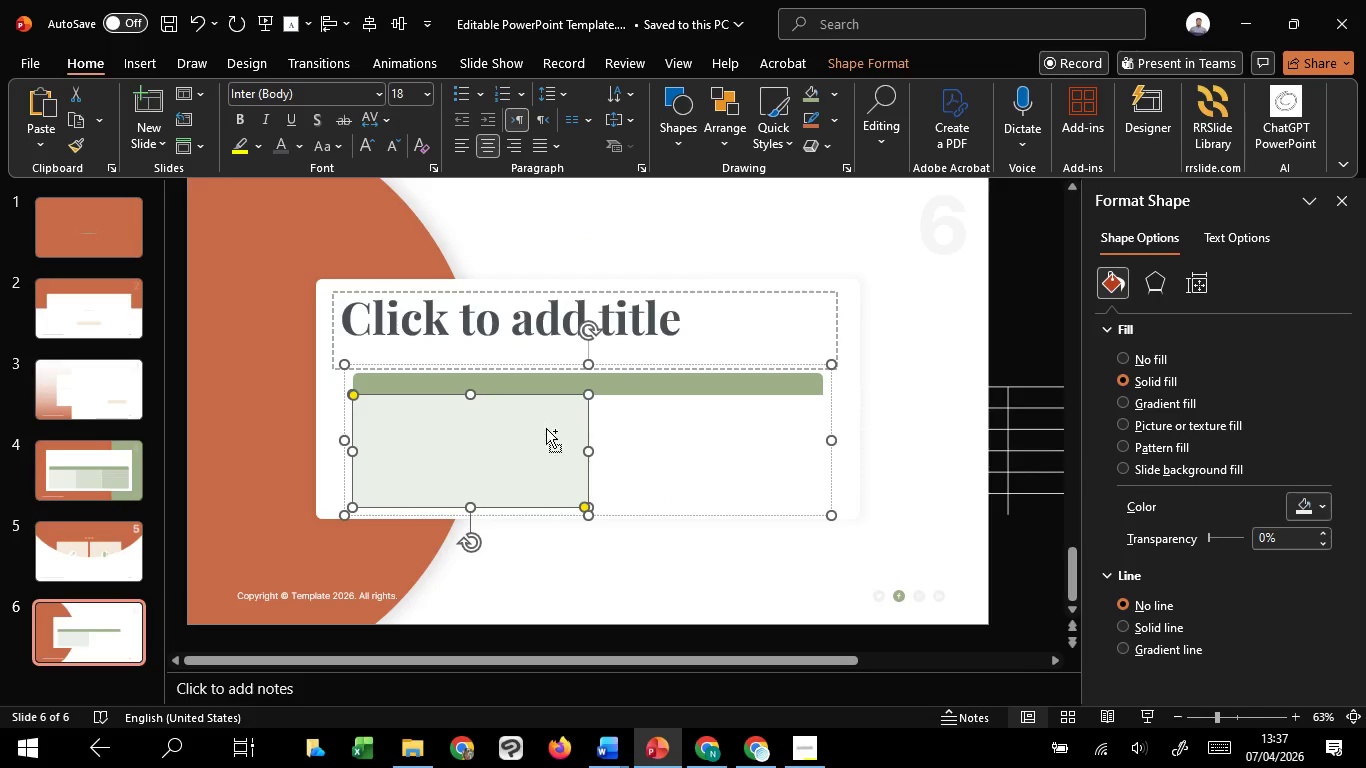 
hold_key(key=ControlLeft, duration=5.26)
hold_key(key=ShiftLeft, duration=4.73)
left_click_drag(start_coordinate=[546, 428], to_coordinate=[784, 423])
 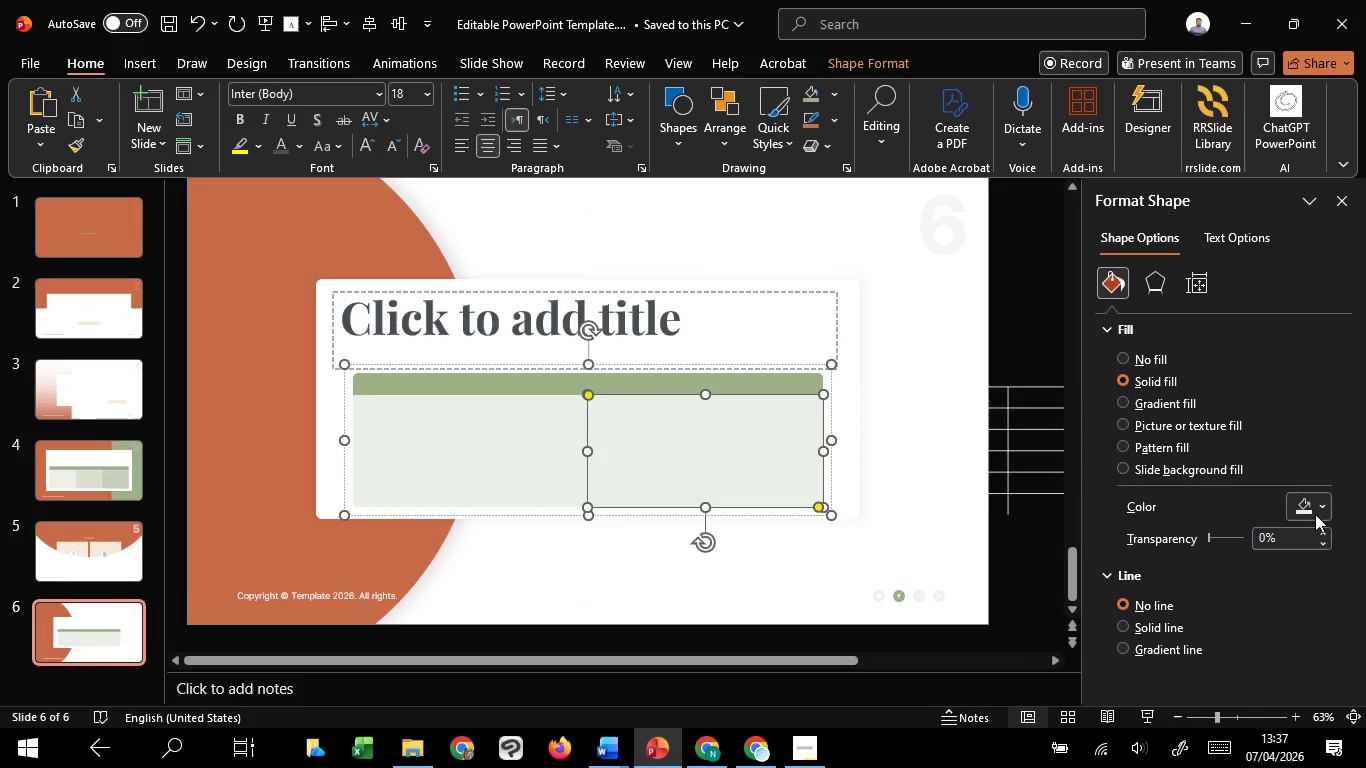 
hold_key(key=C, duration=1.52)
 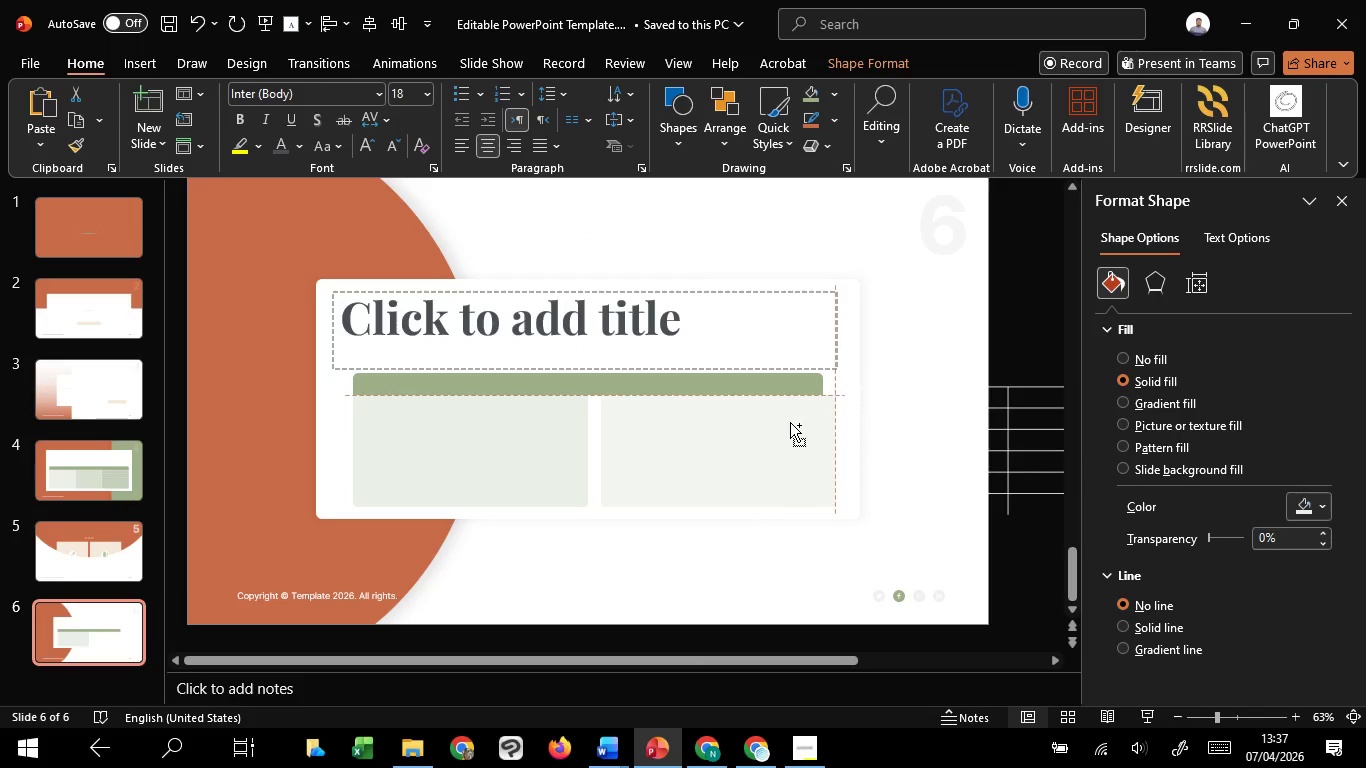 
hold_key(key=C, duration=1.52)
 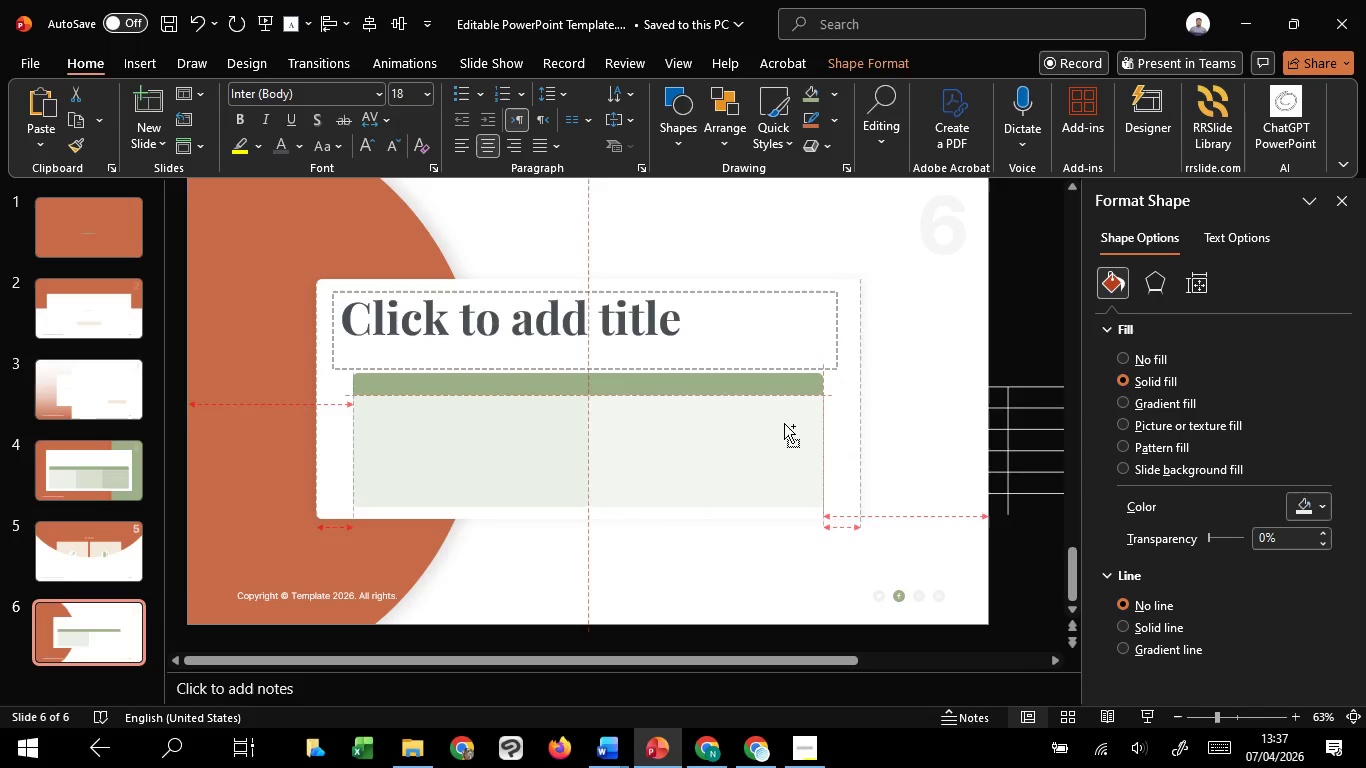 
hold_key(key=C, duration=0.83)
 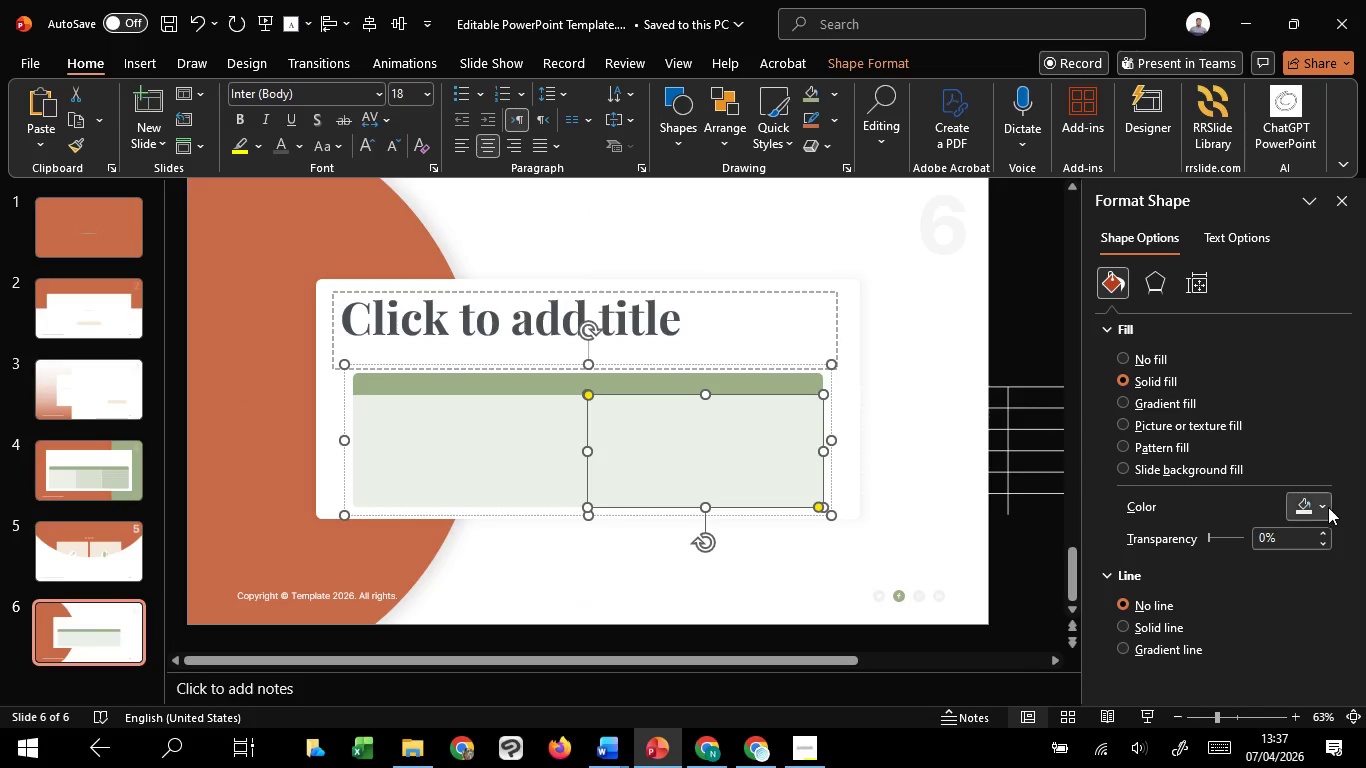 
left_click([1327, 507])
 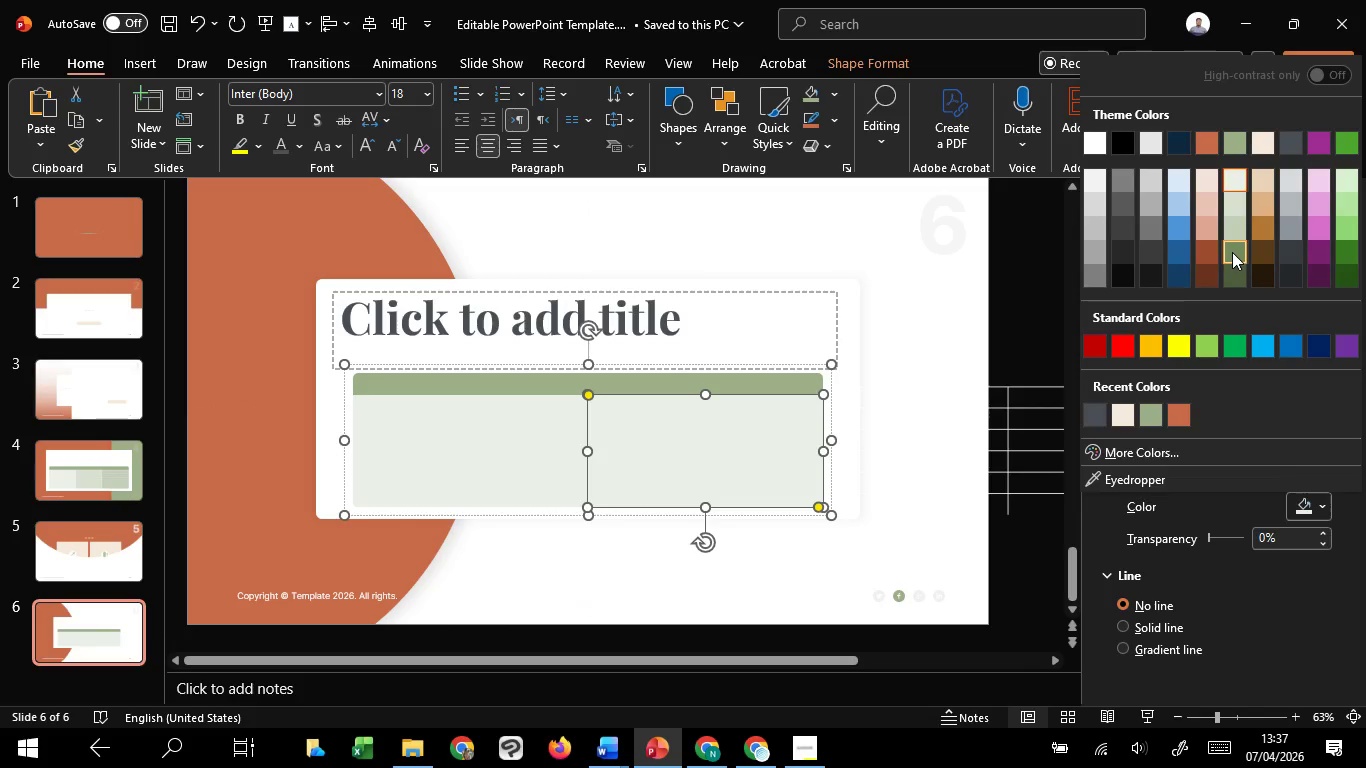 
left_click([1232, 252])
 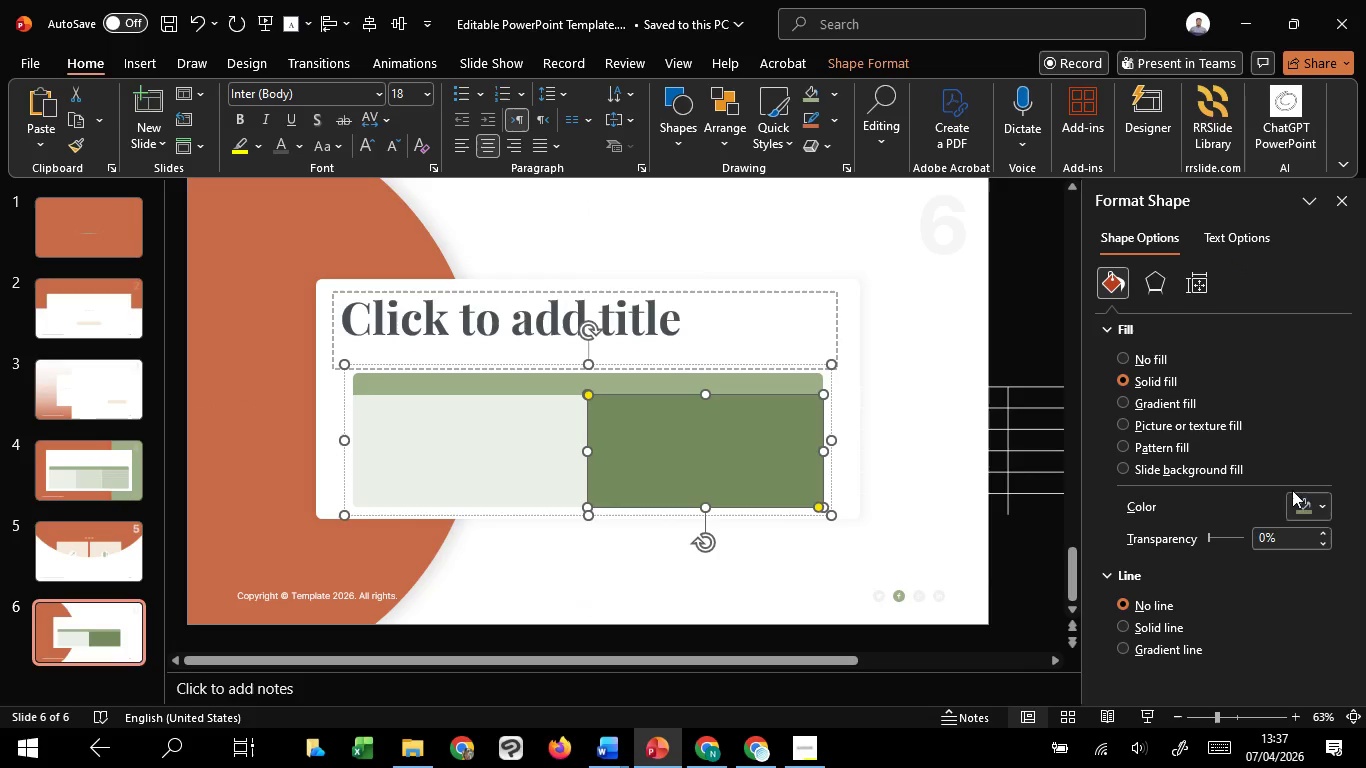 
left_click([1297, 508])
 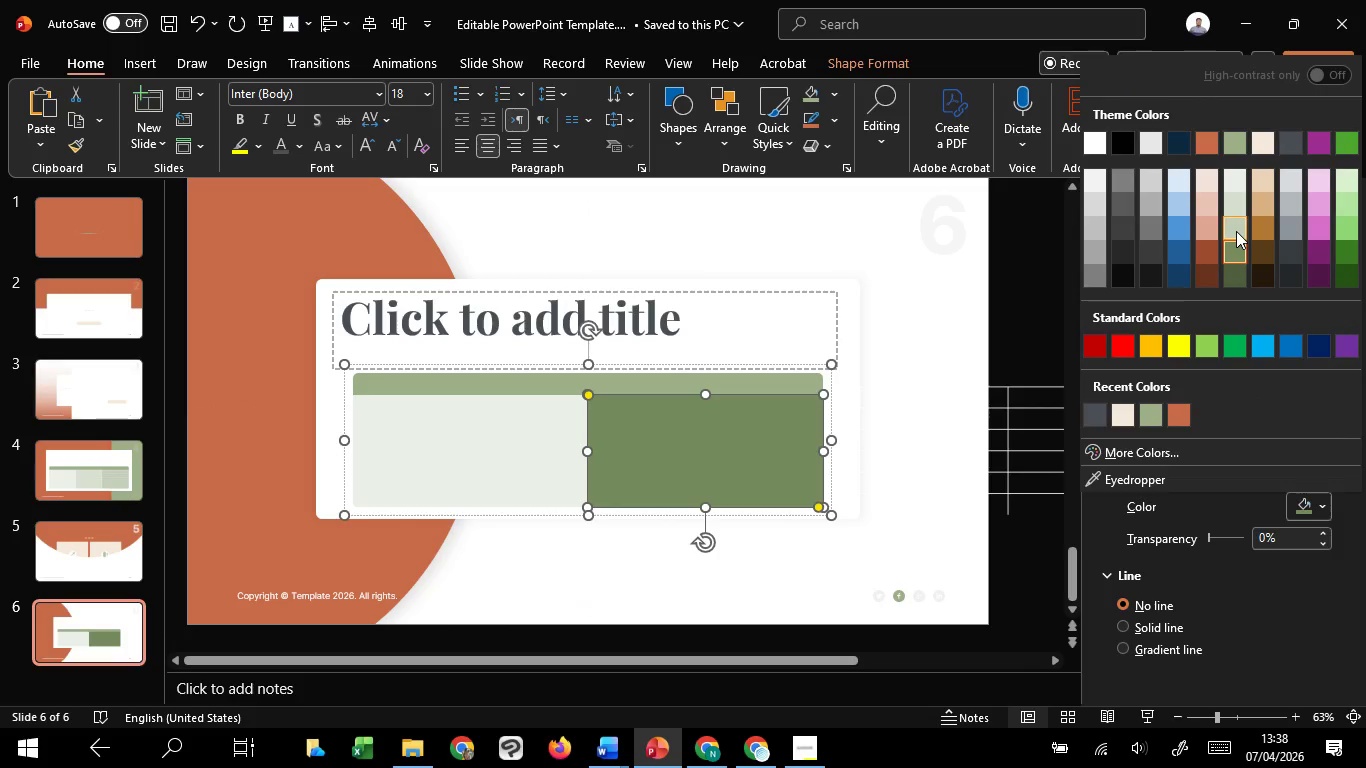 
left_click([1236, 231])
 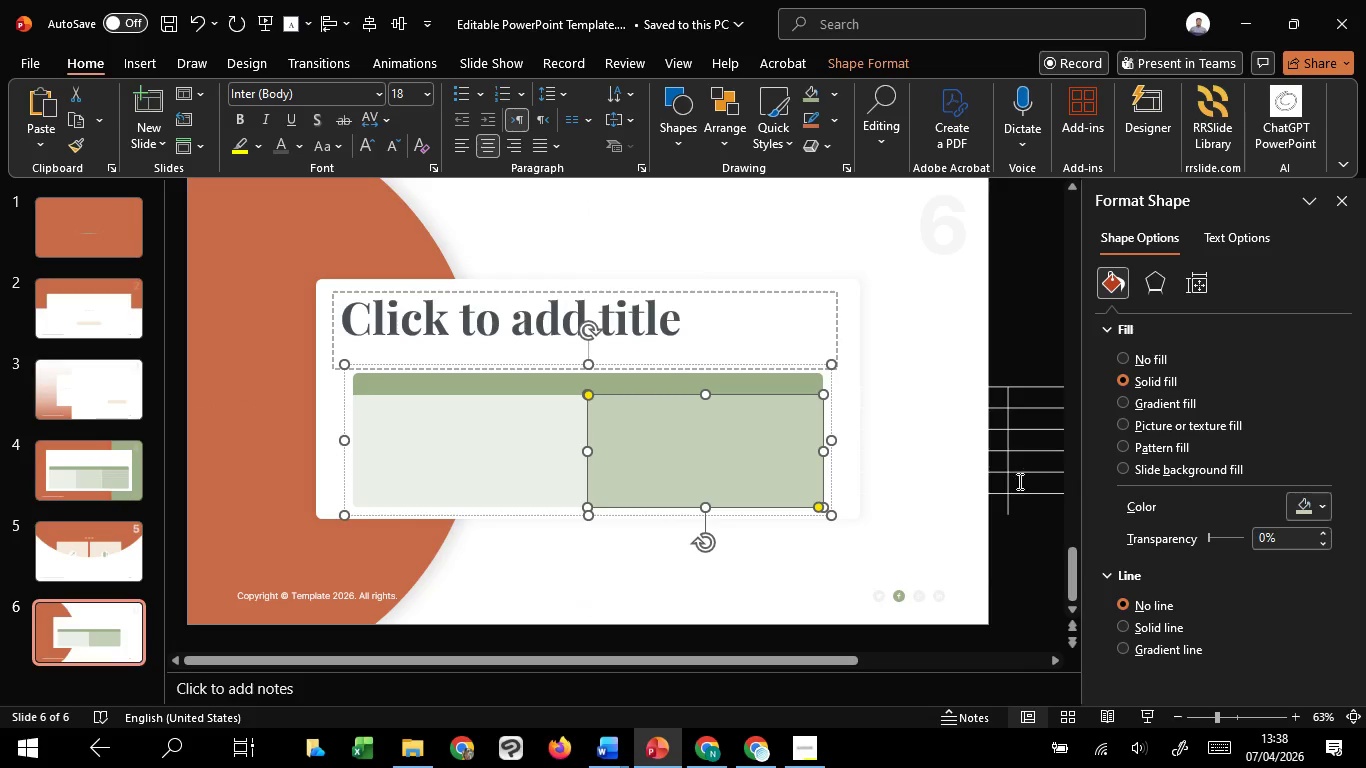 
left_click([1018, 484])
 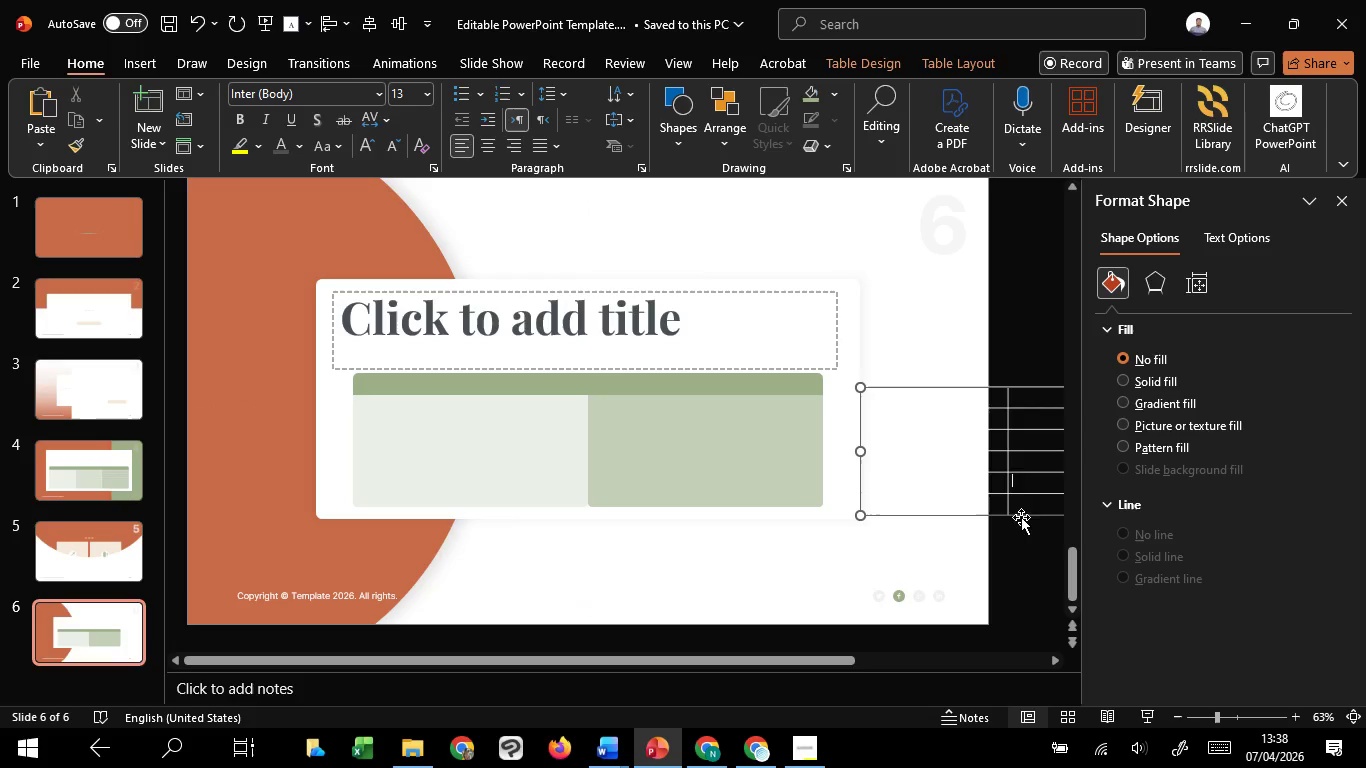 
left_click_drag(start_coordinate=[1021, 517], to_coordinate=[543, 504])
 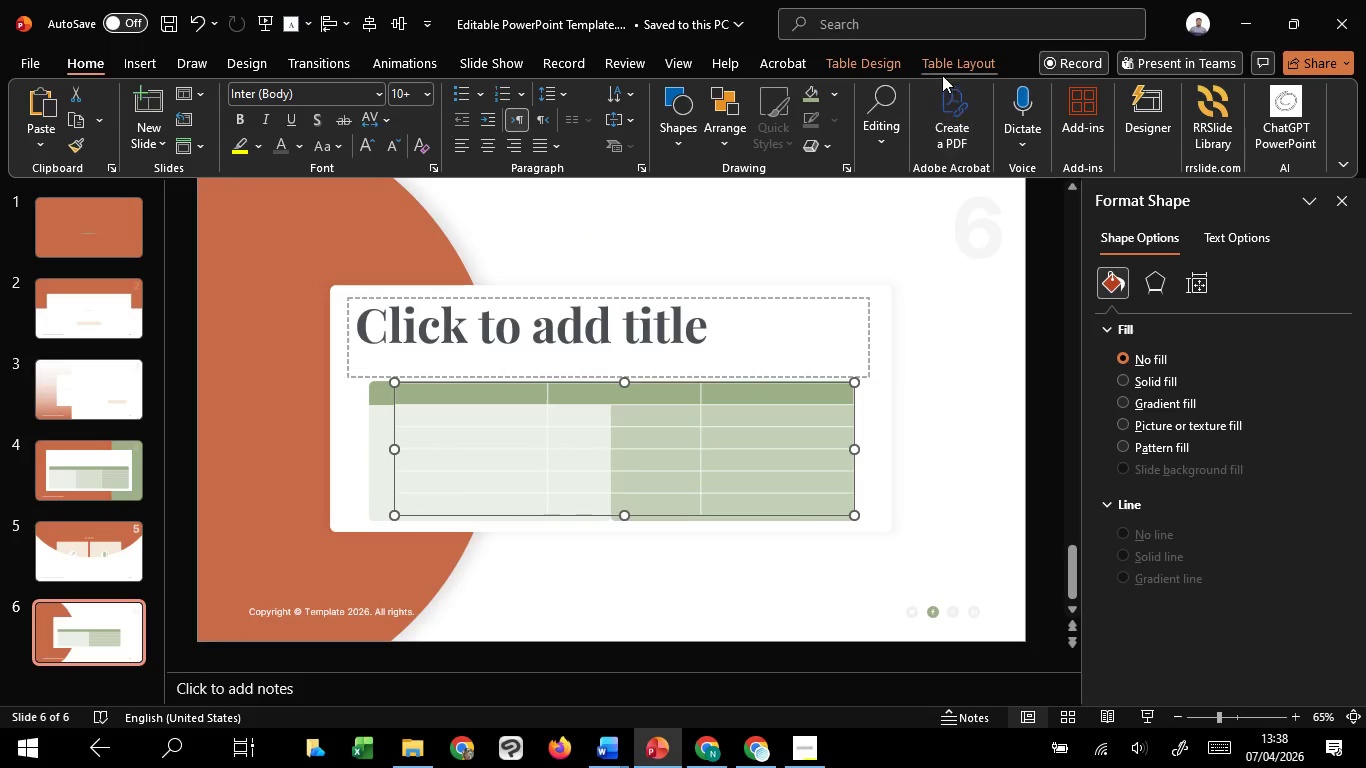 
left_click([935, 71])
 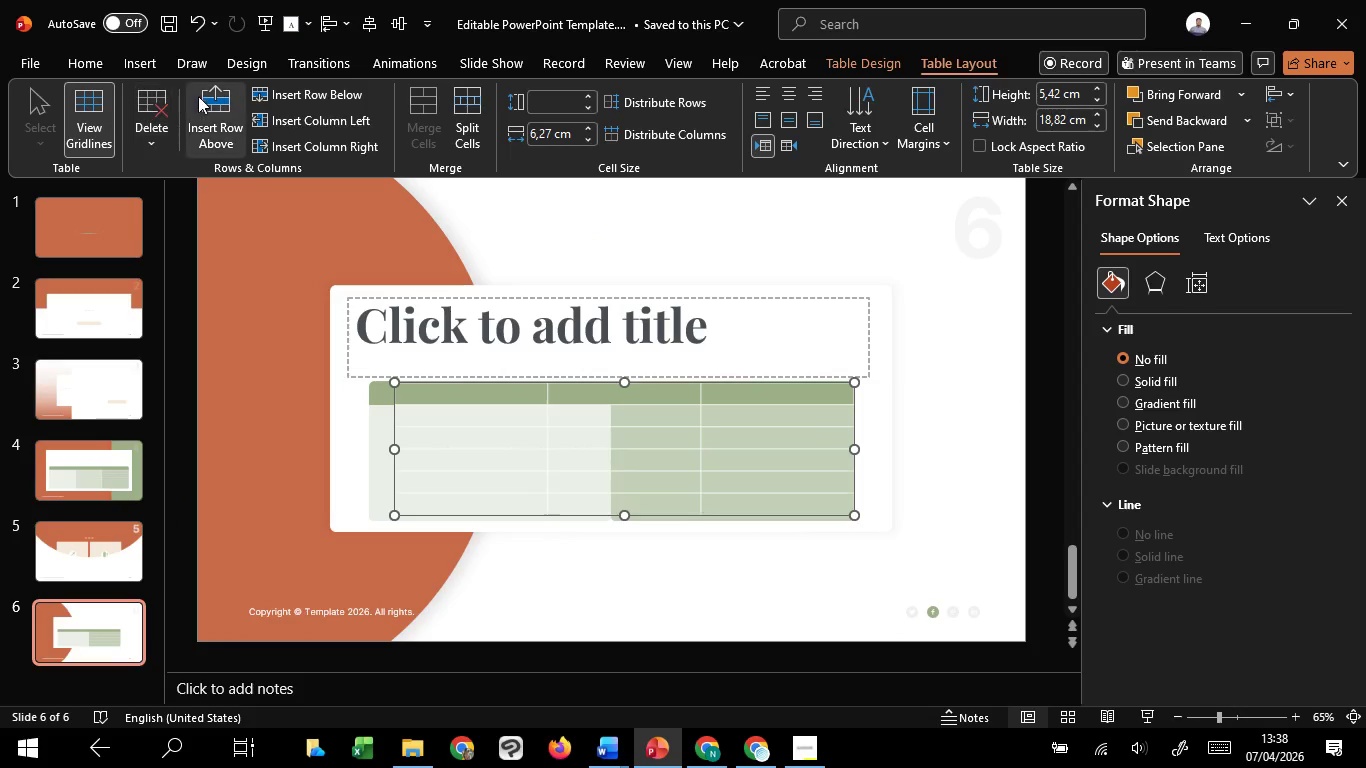 
left_click([149, 140])
 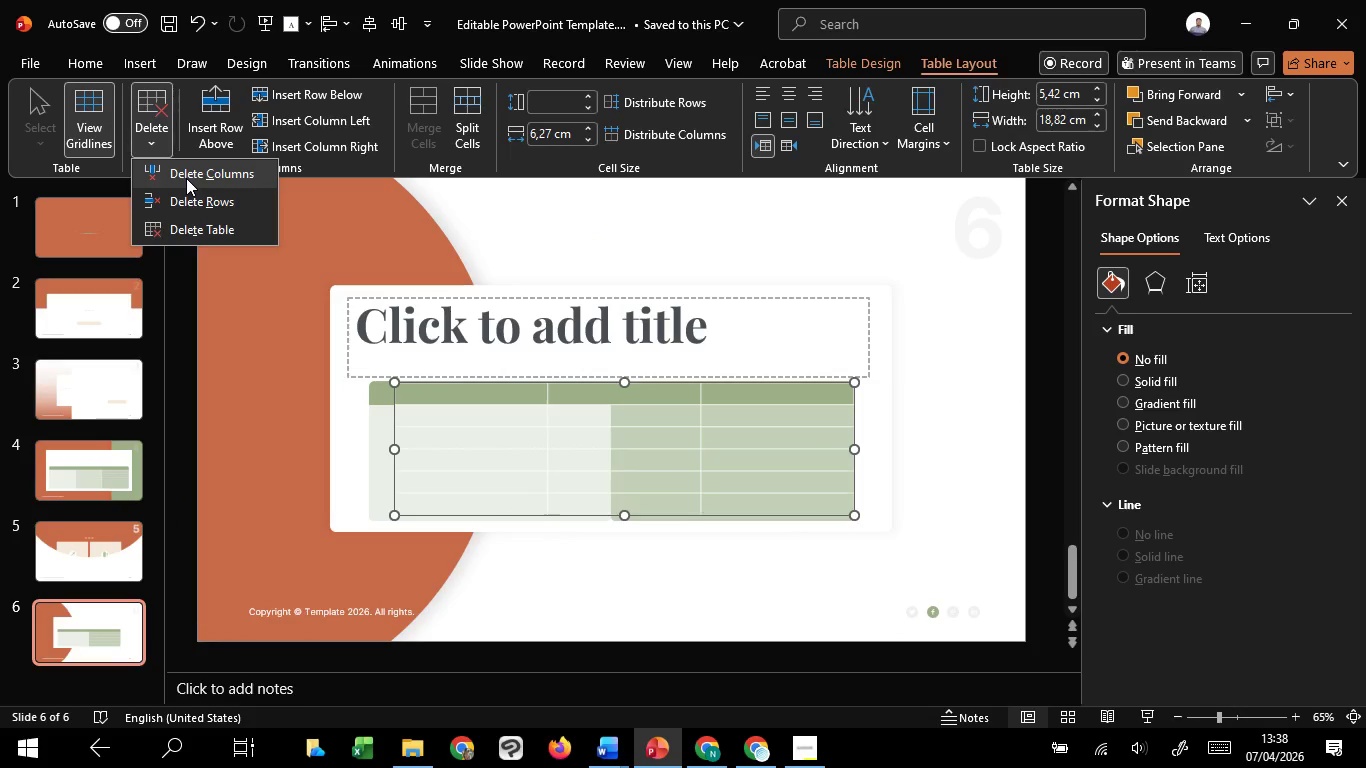 
left_click([186, 178])
 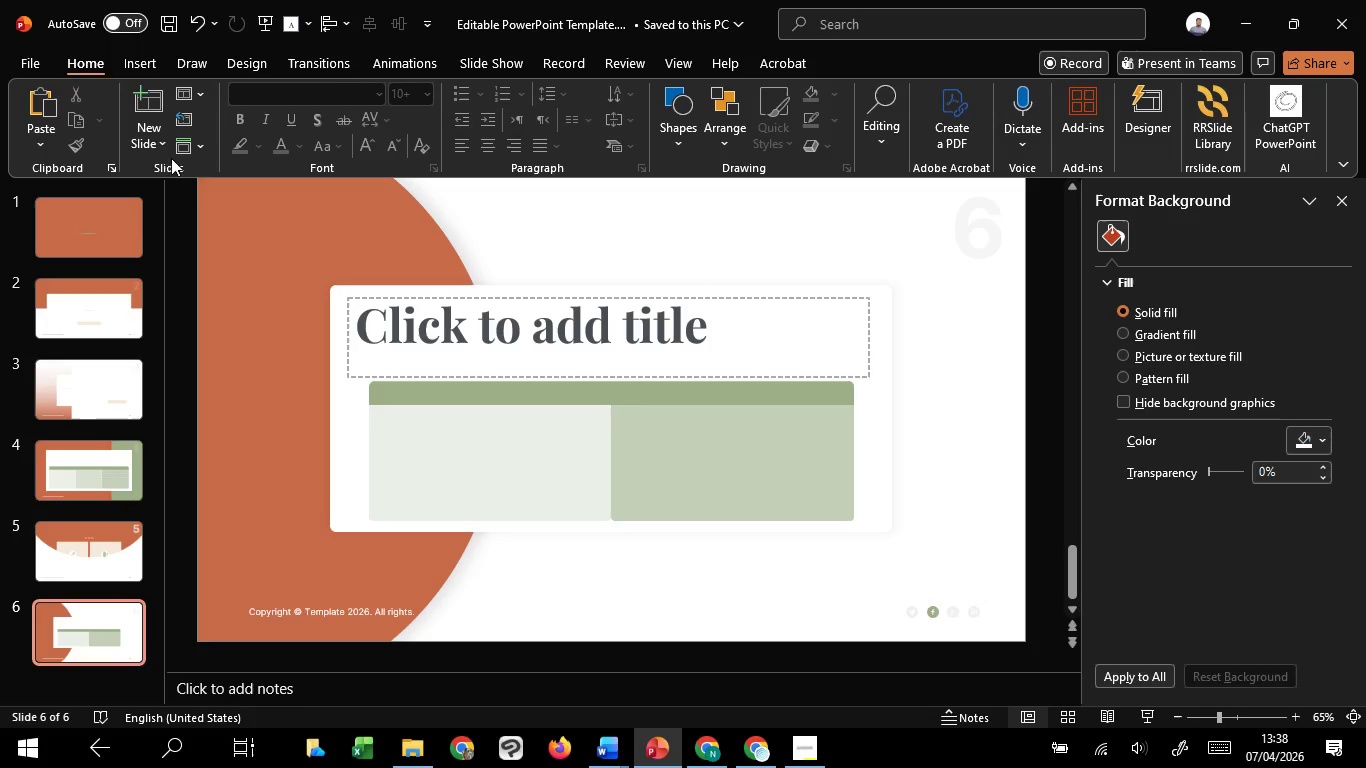 
left_click([158, 131])
 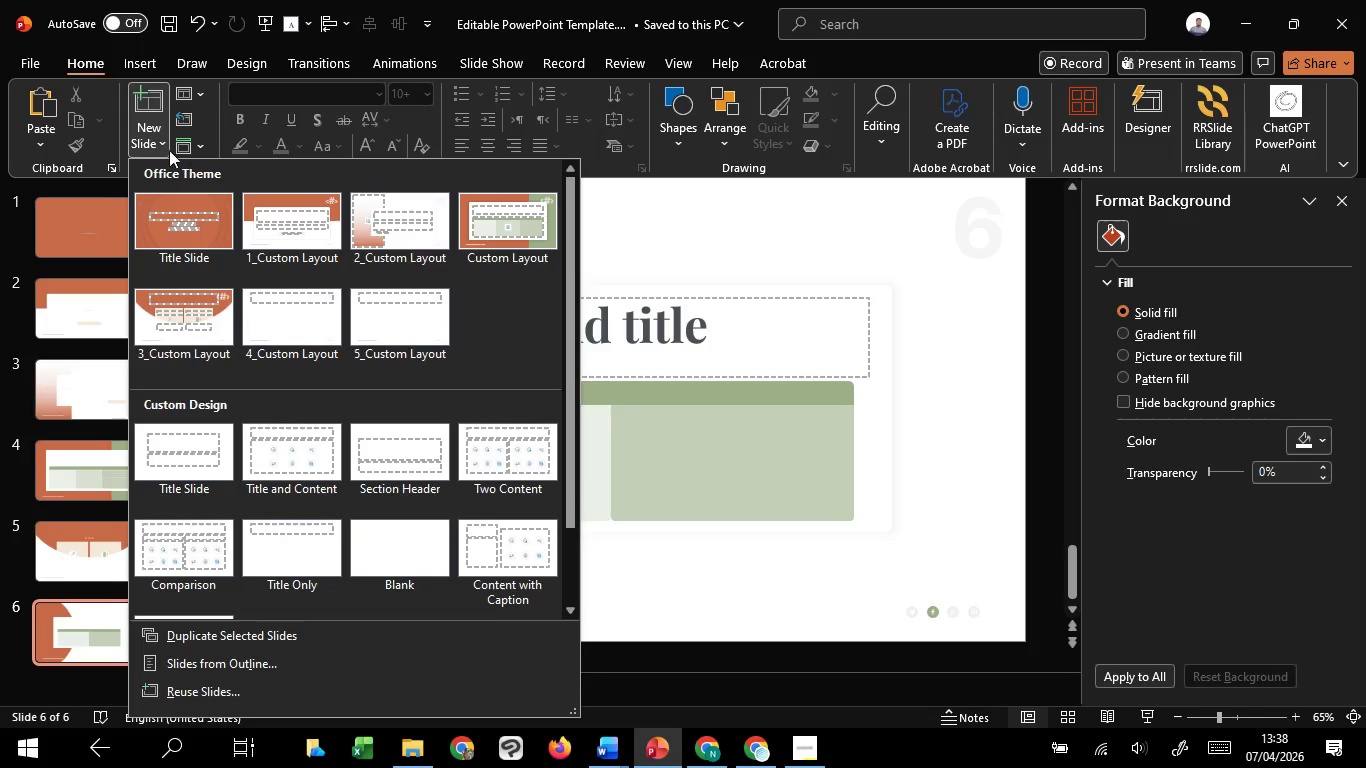 
left_click([145, 133])
 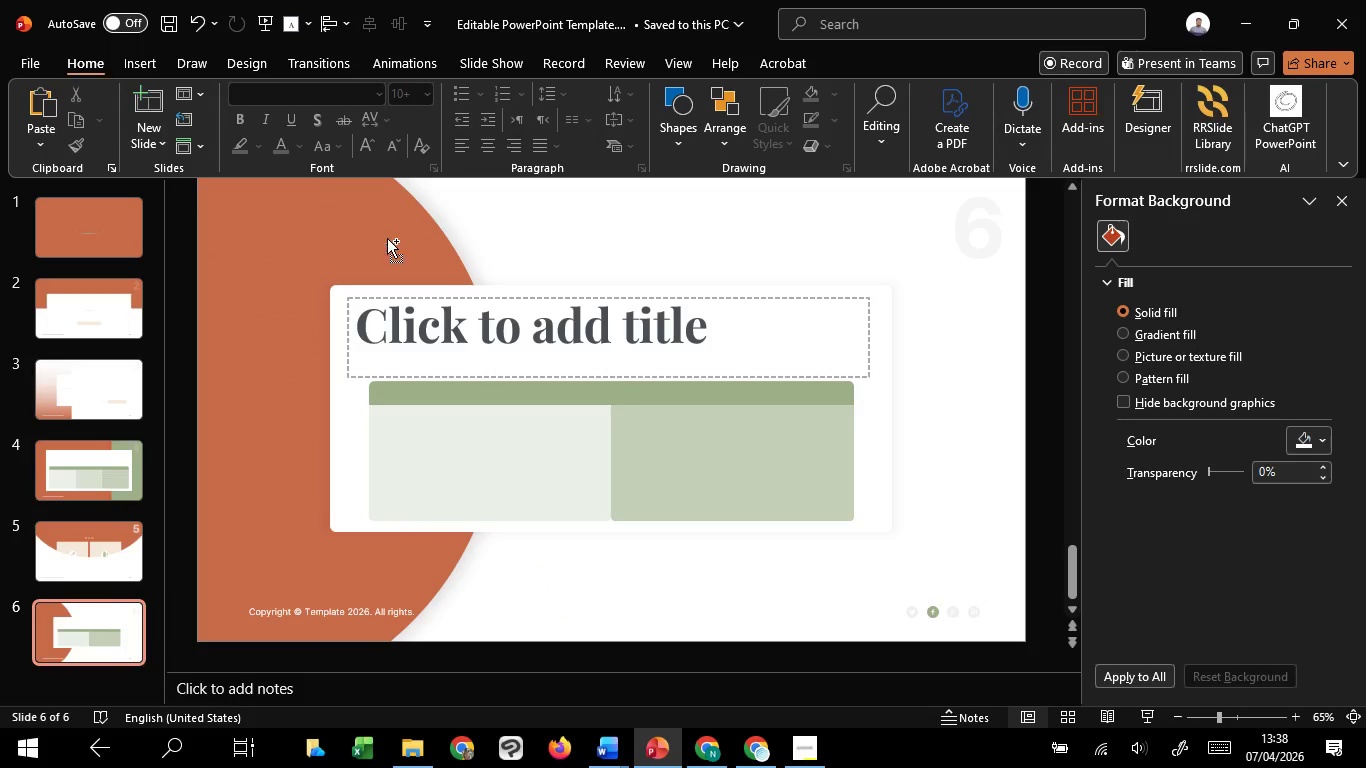 
key(Control+Z)
 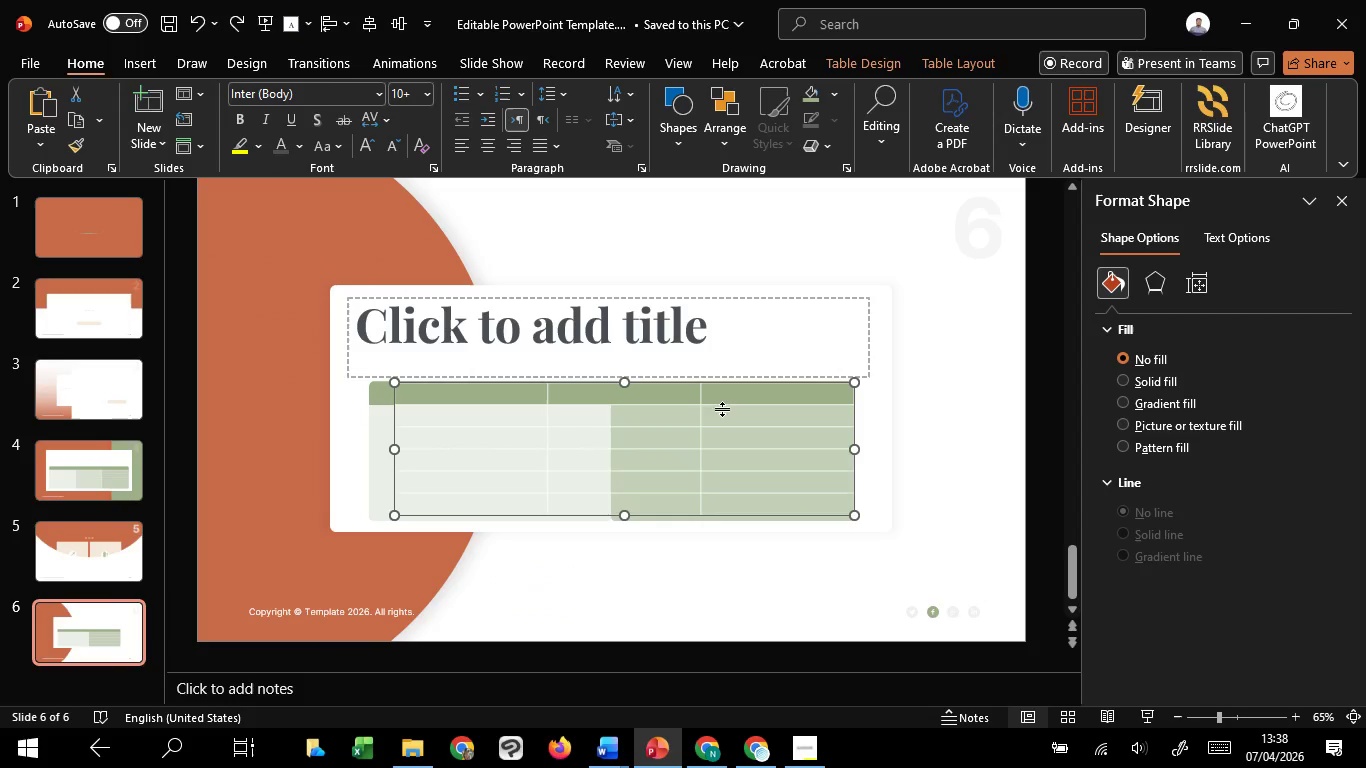 
left_click_drag(start_coordinate=[717, 395], to_coordinate=[818, 510])
 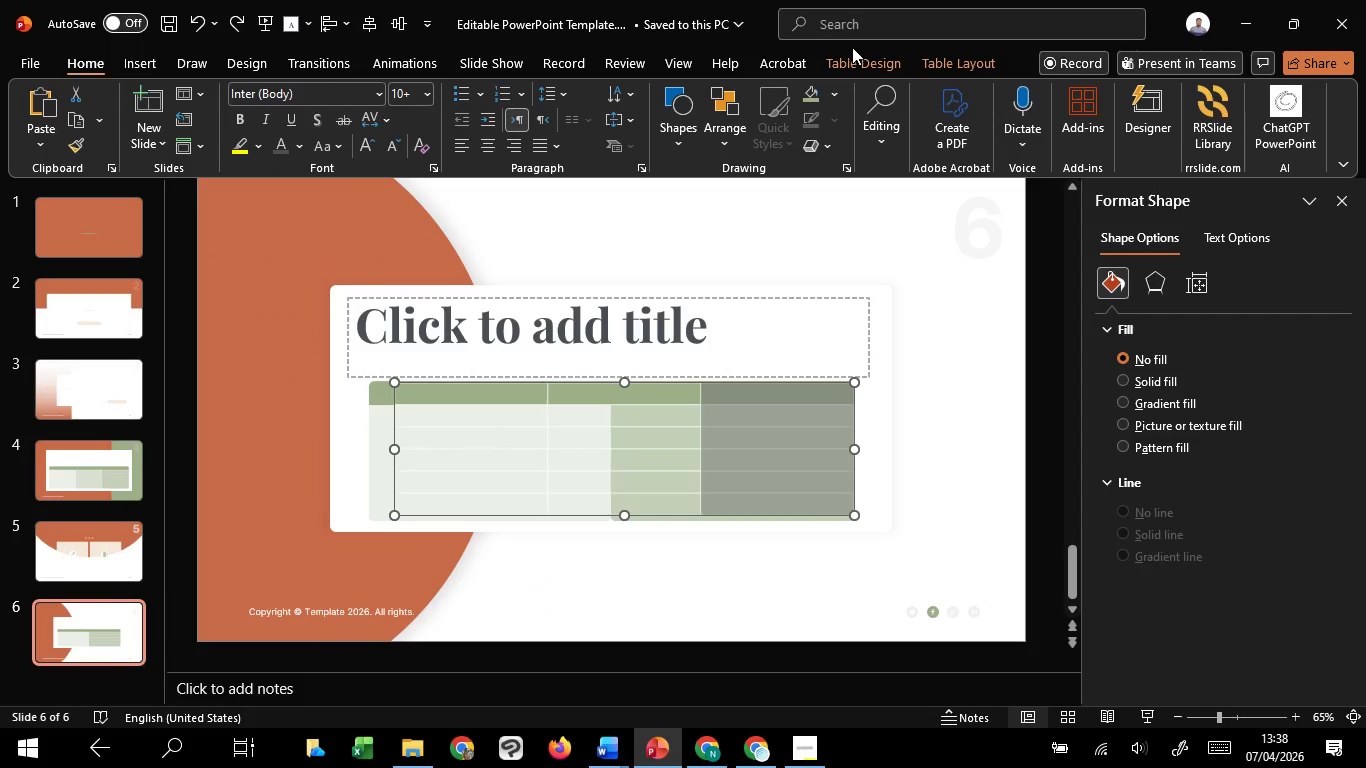 
double_click([851, 61])
 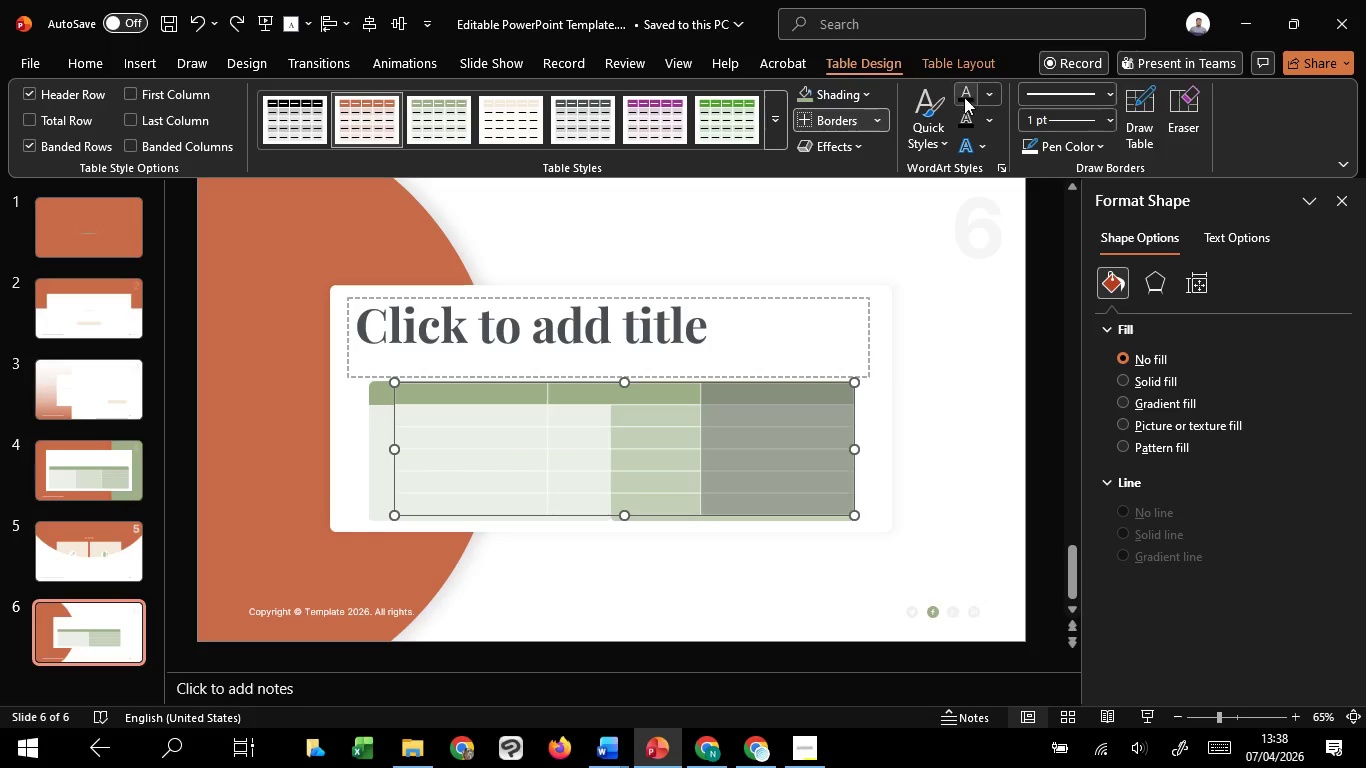 
left_click([946, 66])
 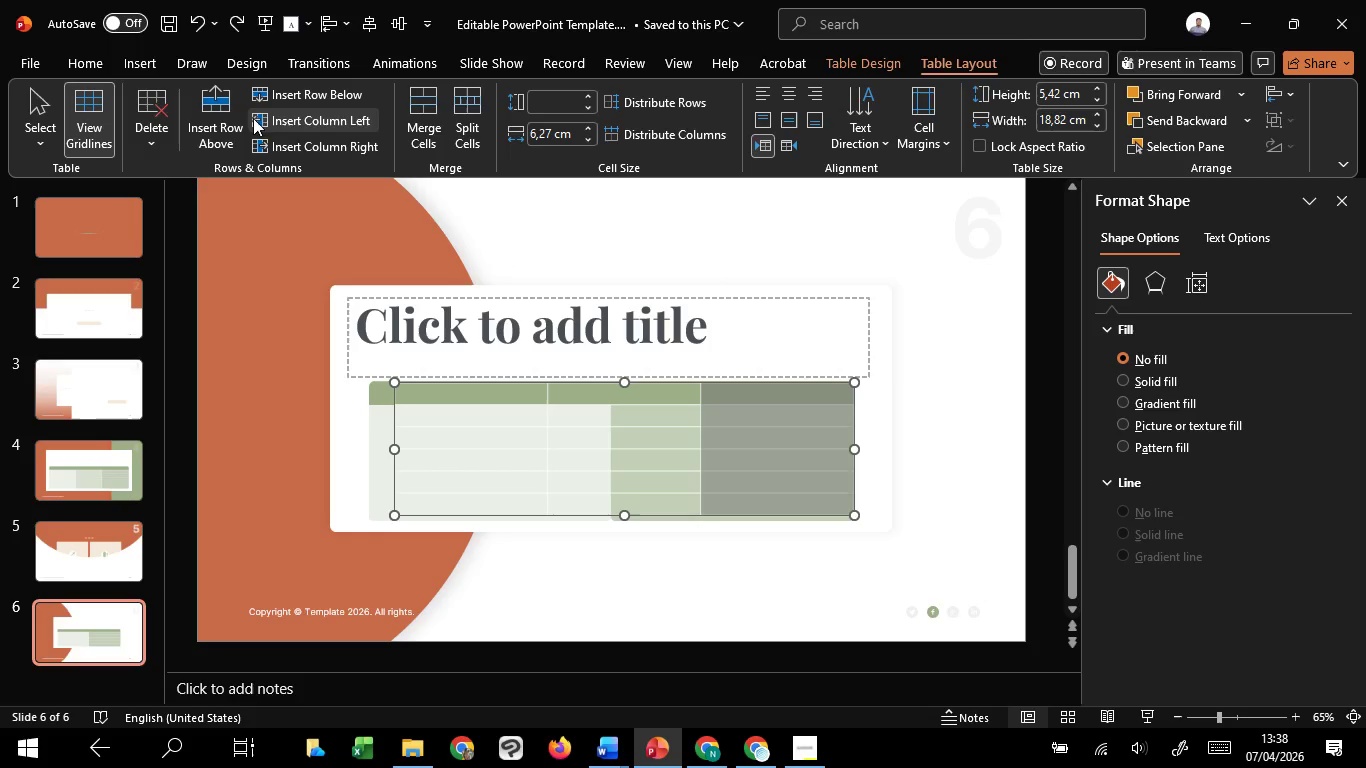 
left_click([164, 132])
 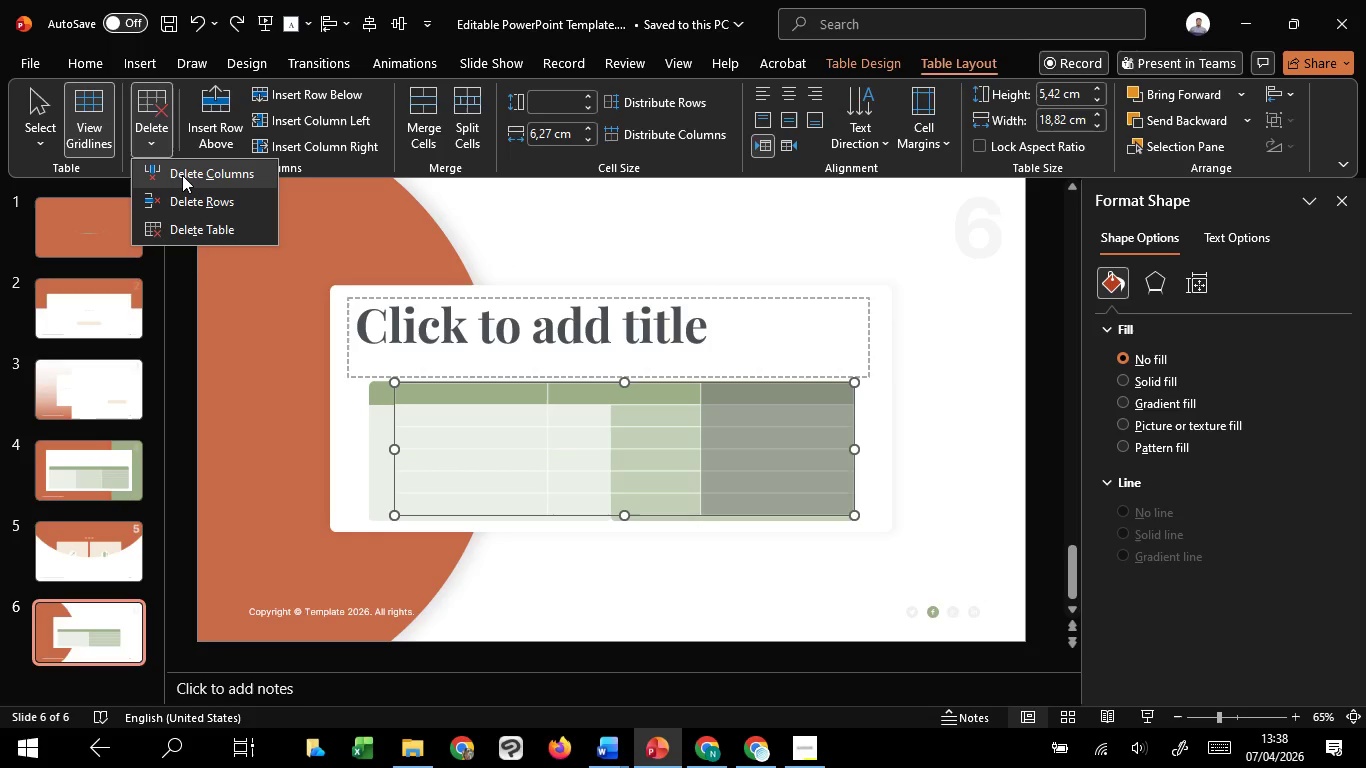 
left_click([182, 175])
 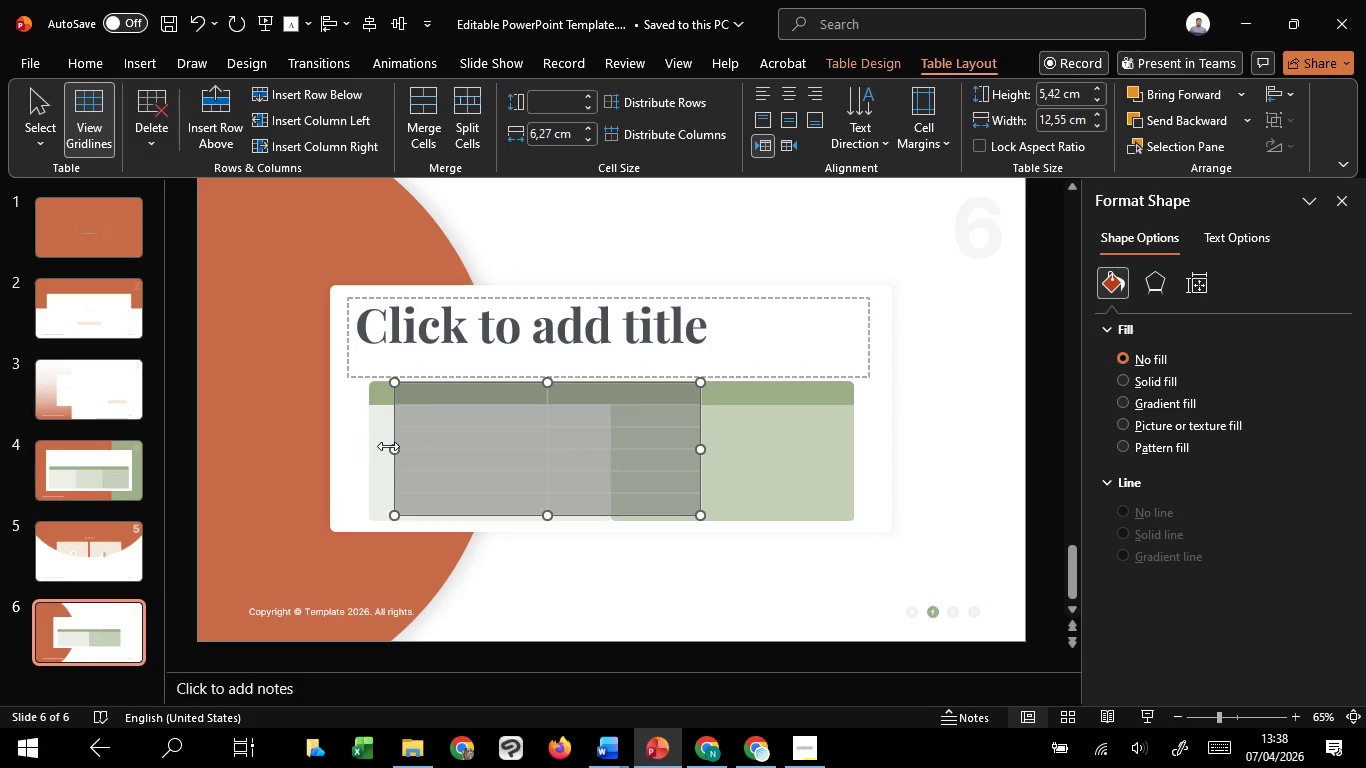 
left_click_drag(start_coordinate=[395, 447], to_coordinate=[372, 450])
 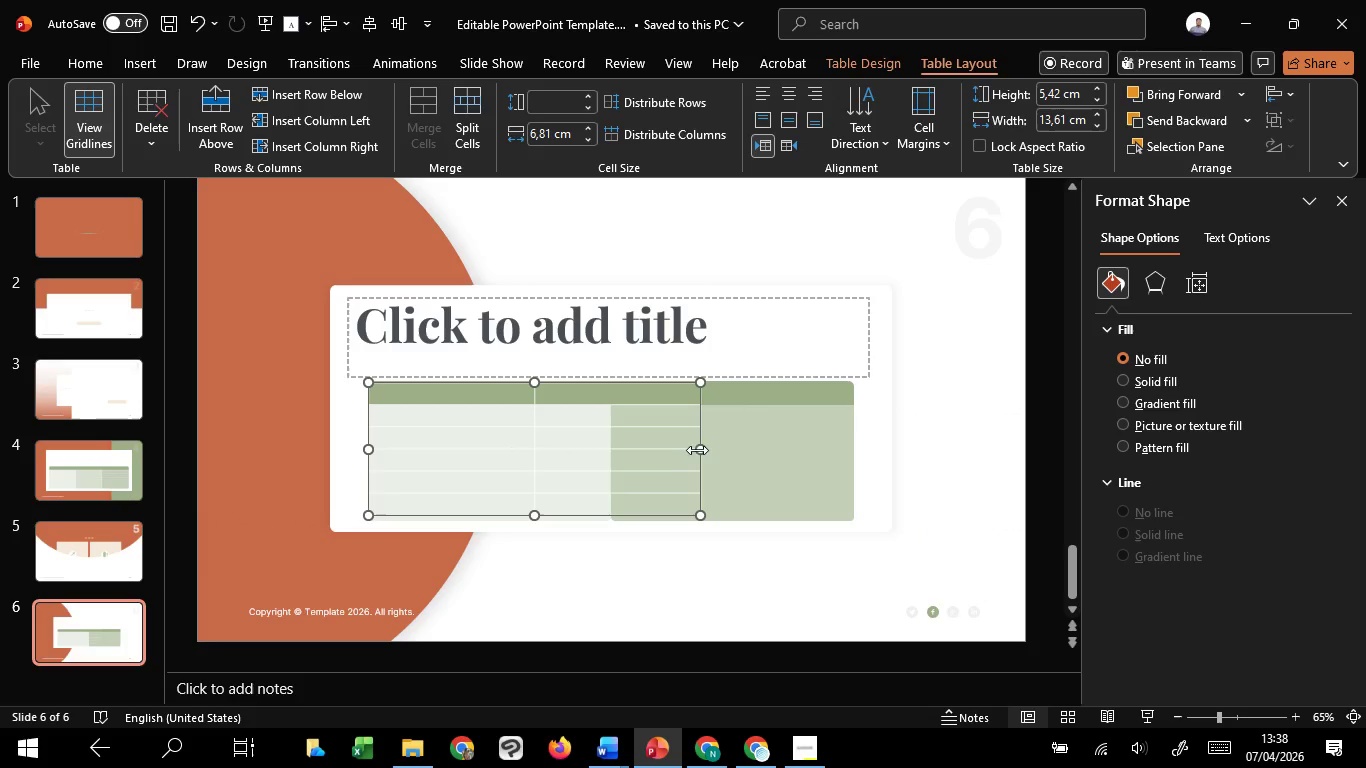 
left_click_drag(start_coordinate=[697, 450], to_coordinate=[854, 447])
 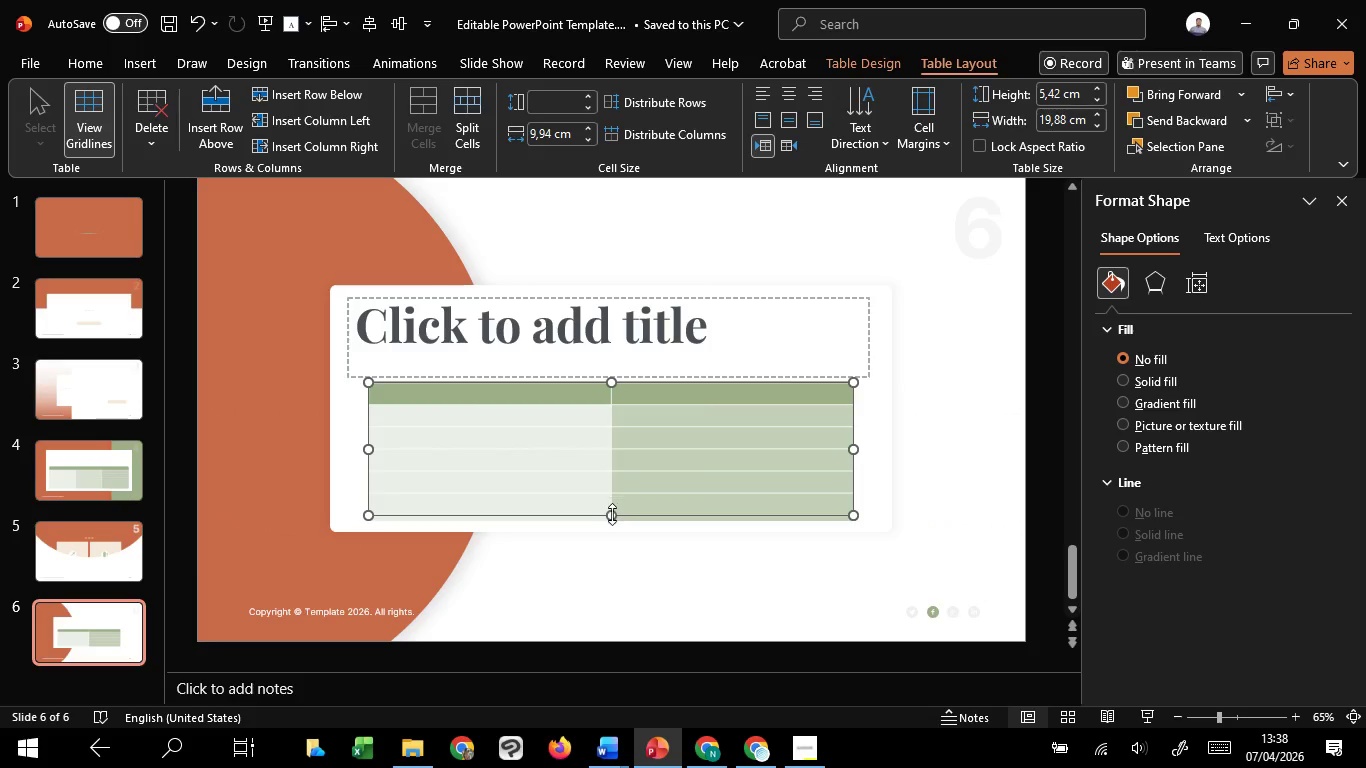 
left_click_drag(start_coordinate=[612, 514], to_coordinate=[619, 523])
 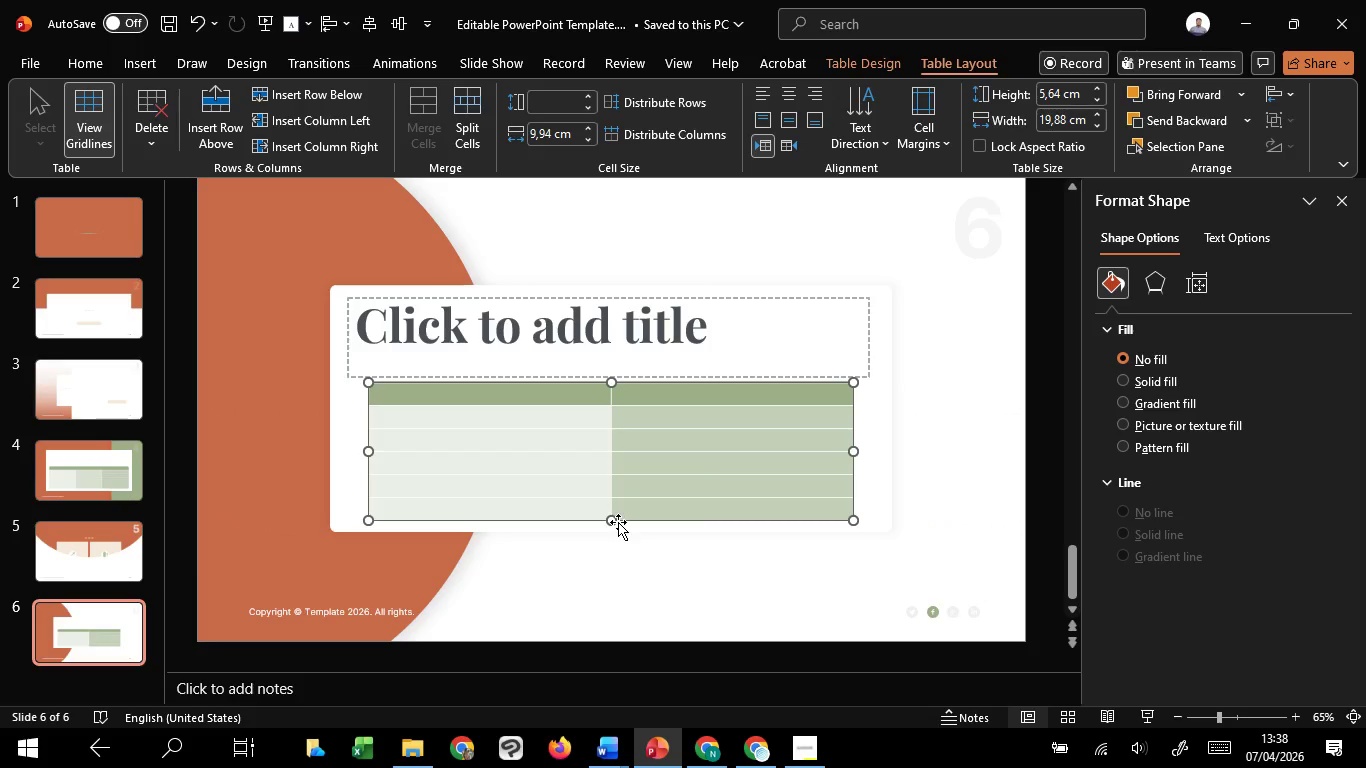 
wait(8.25)
 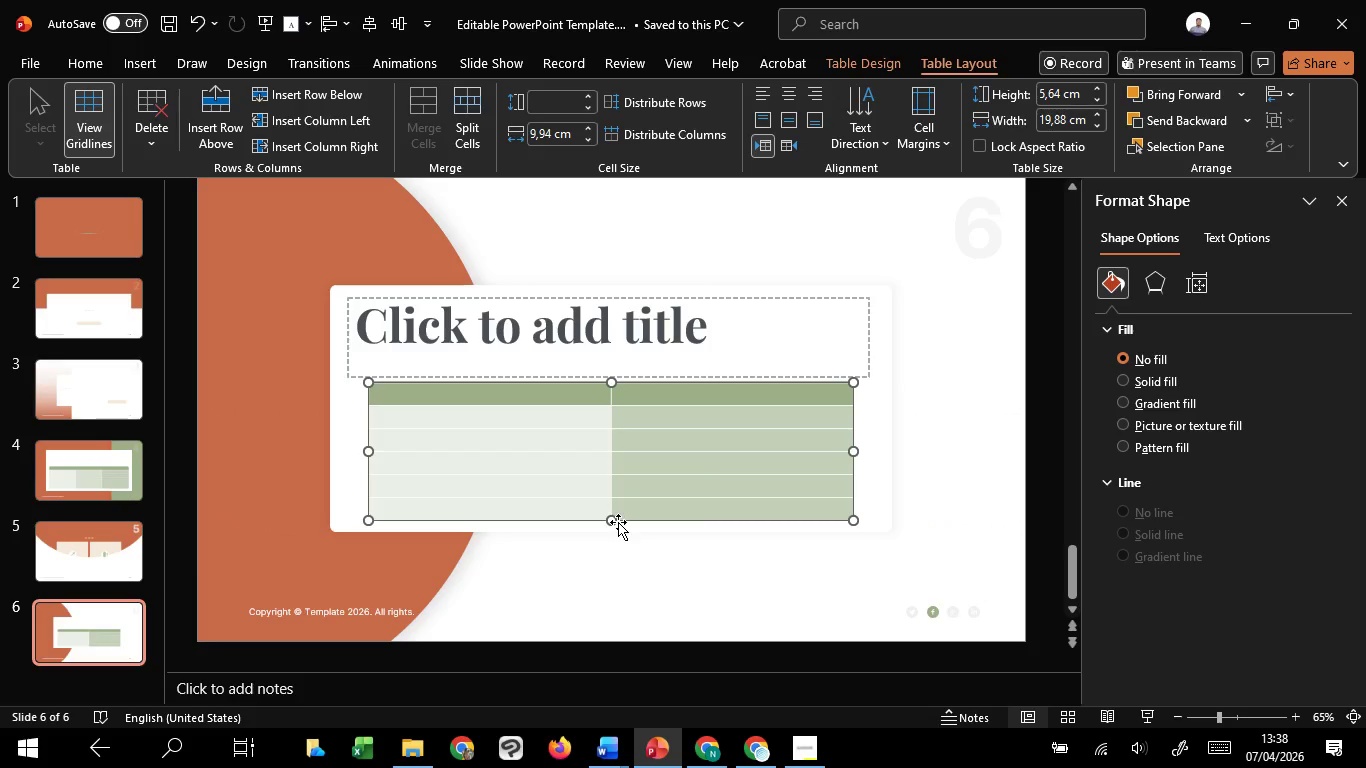 
left_click([612, 382])
 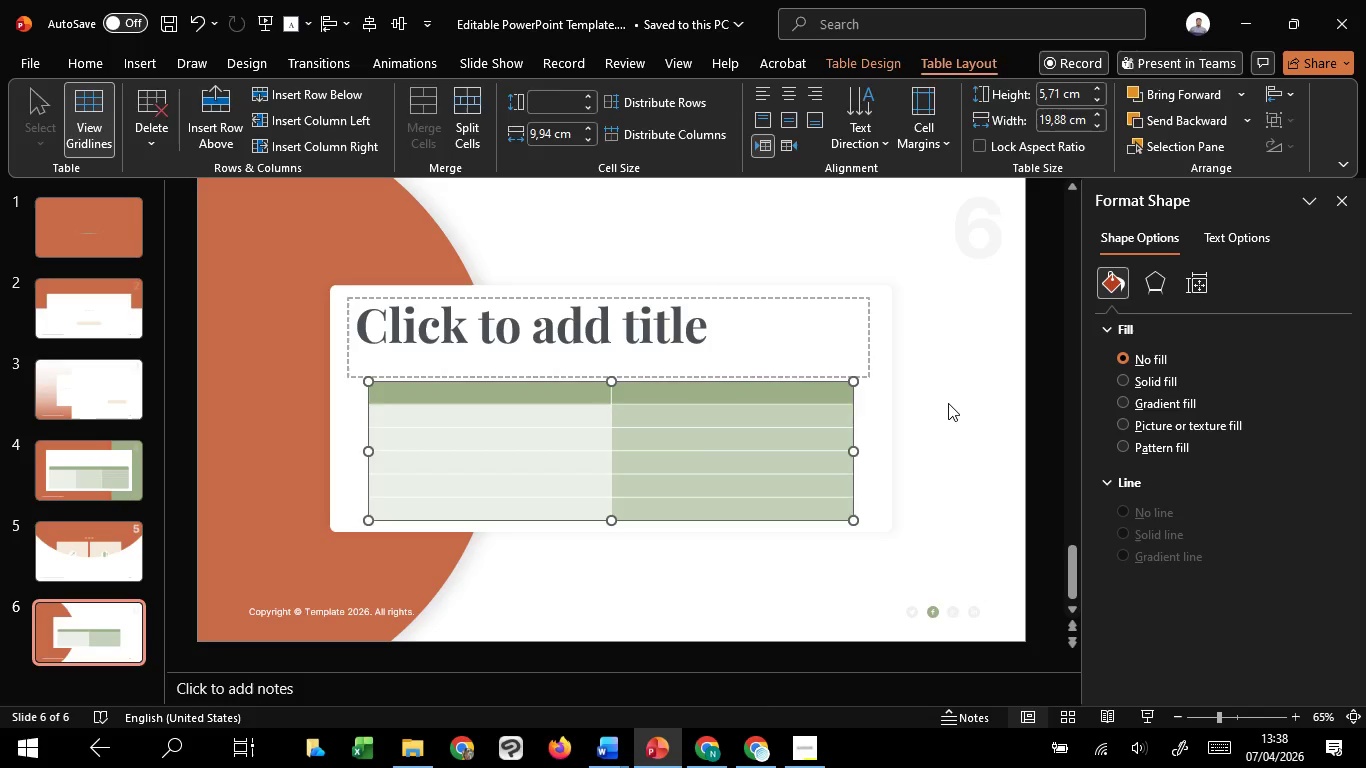 
left_click([948, 403])
 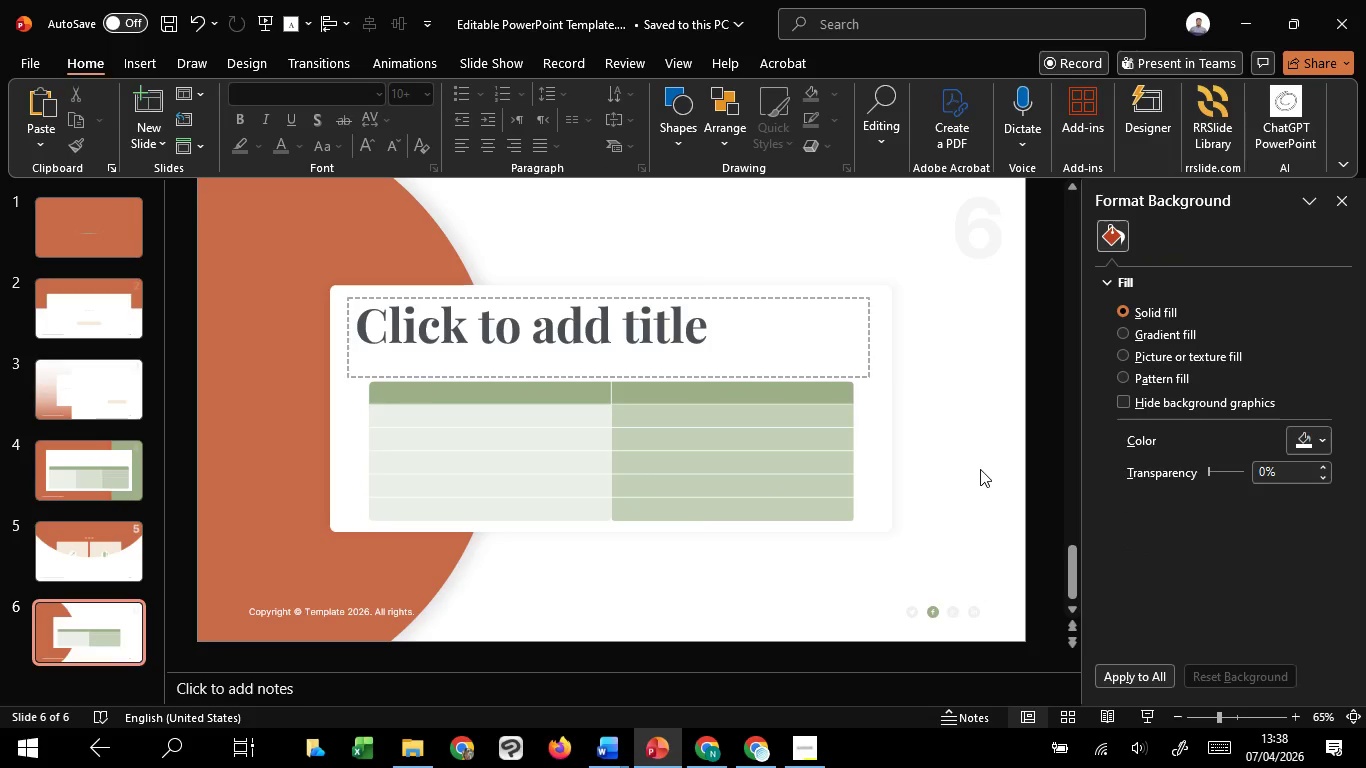 
hold_key(key=ControlLeft, duration=0.45)
 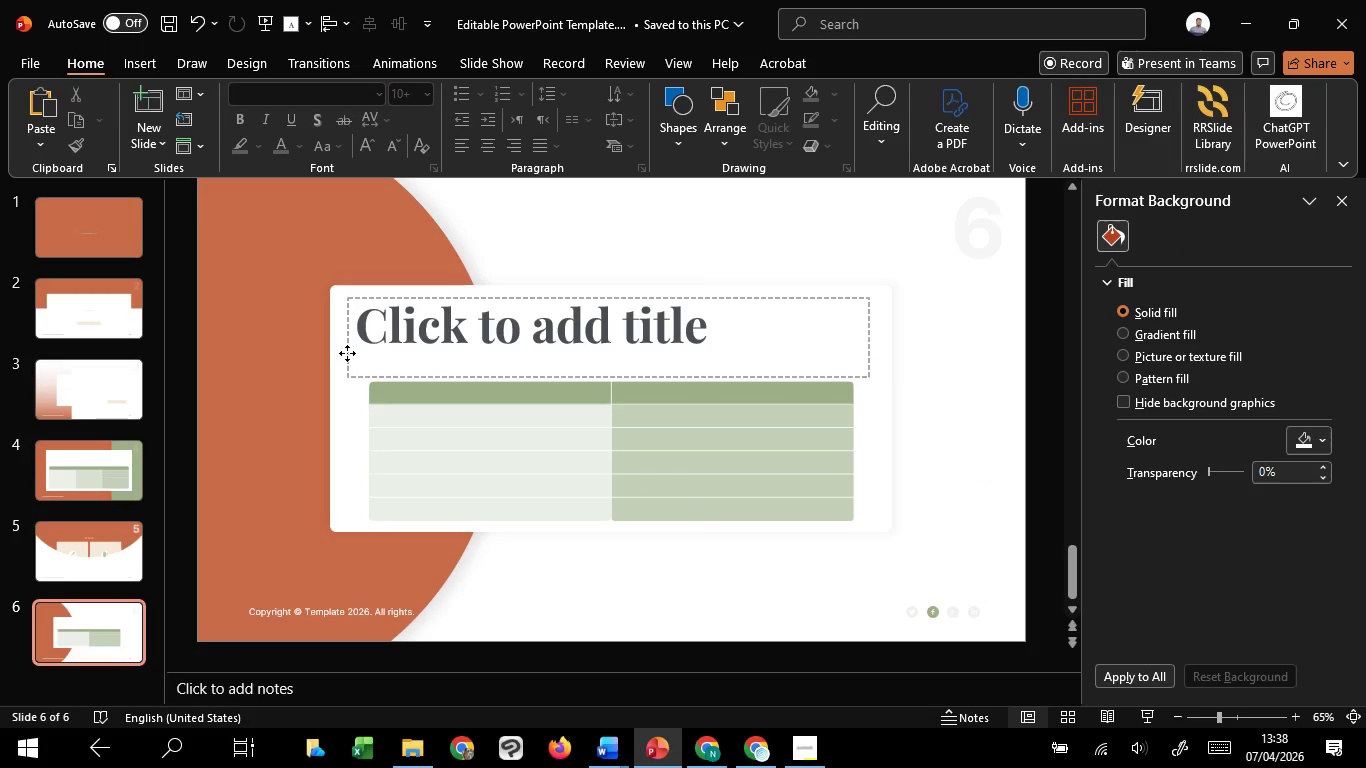 
left_click([347, 353])
 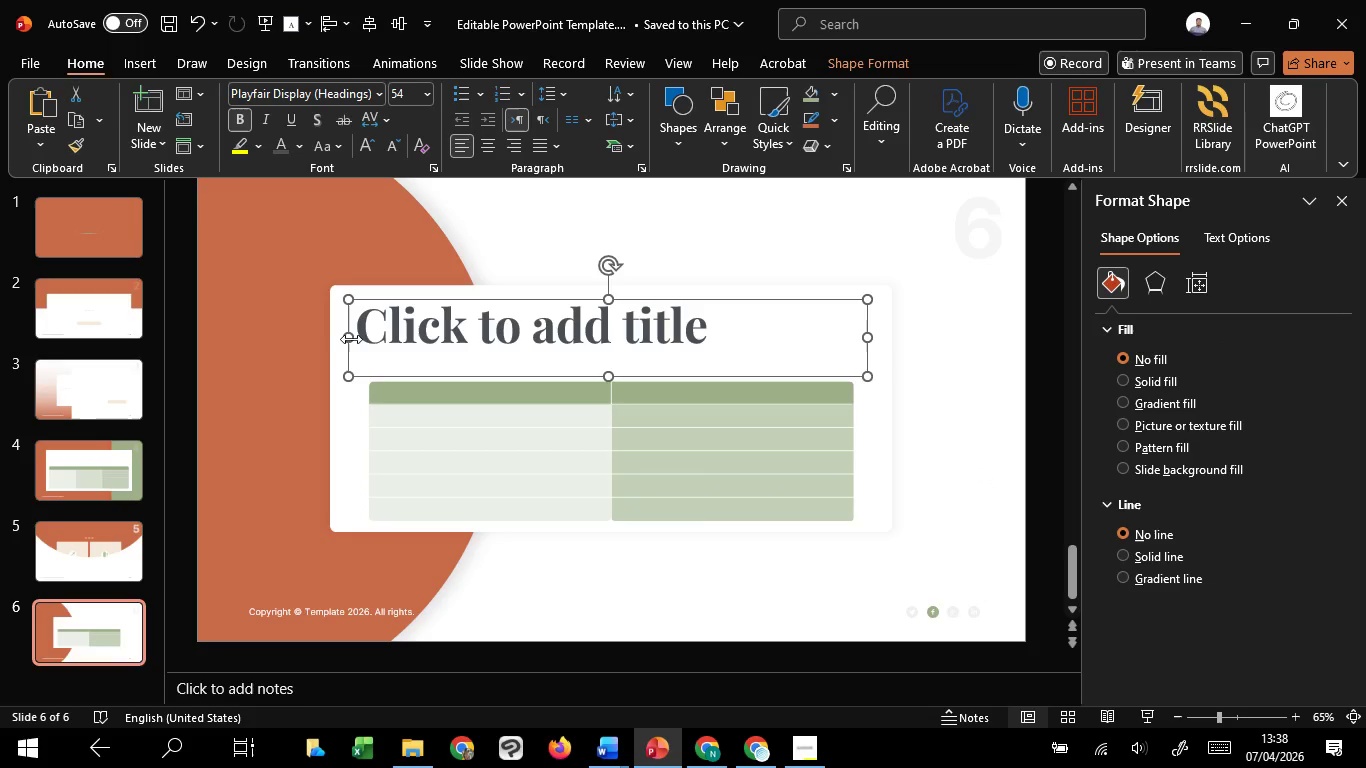 
left_click_drag(start_coordinate=[351, 339], to_coordinate=[368, 342])
 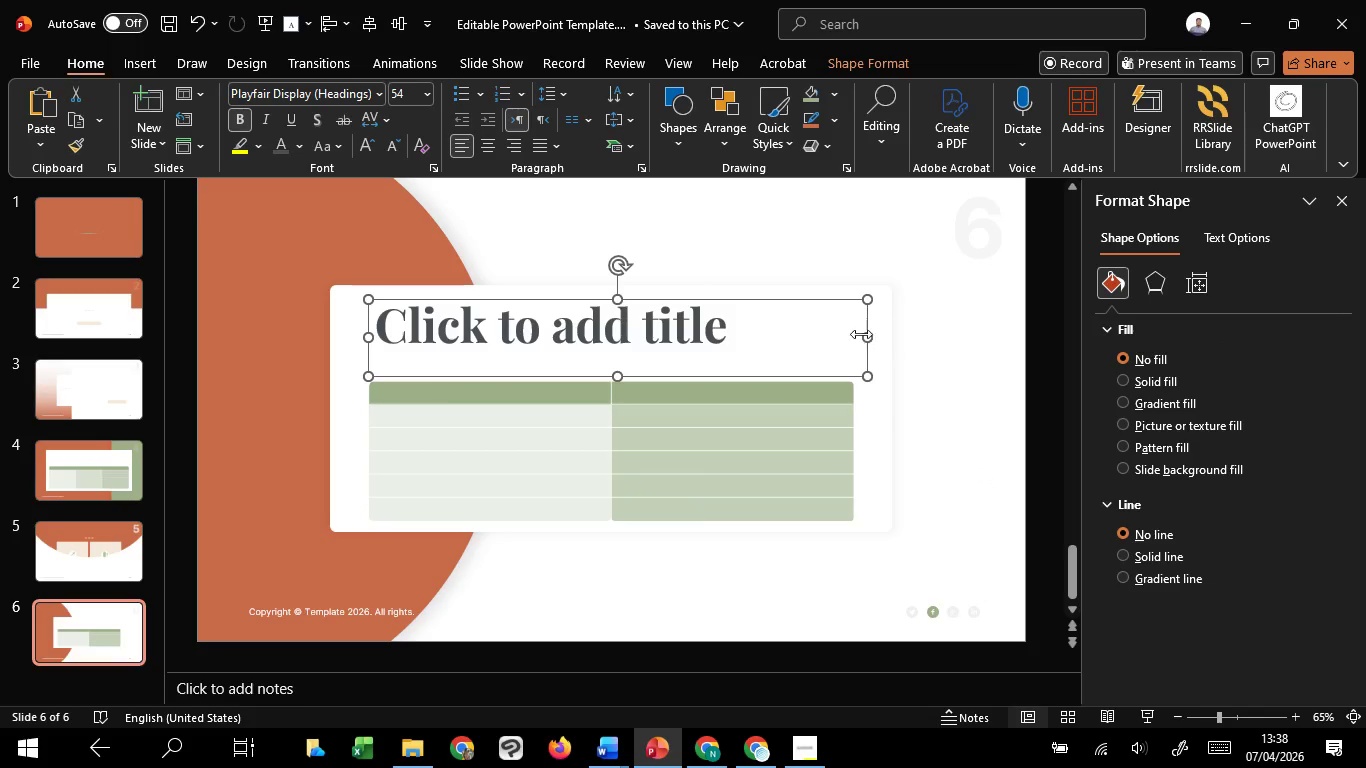 
key(Shift+ShiftLeft)
 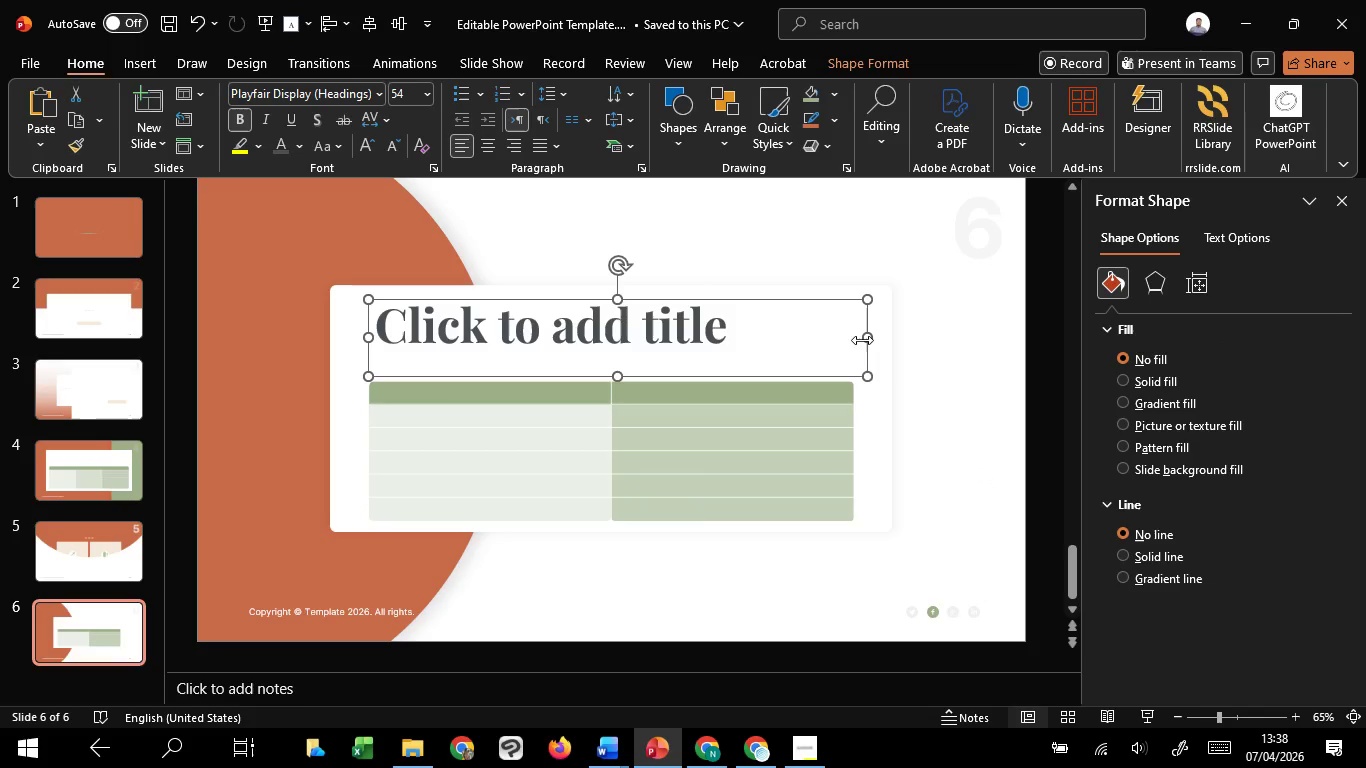 
left_click_drag(start_coordinate=[867, 340], to_coordinate=[851, 341])
 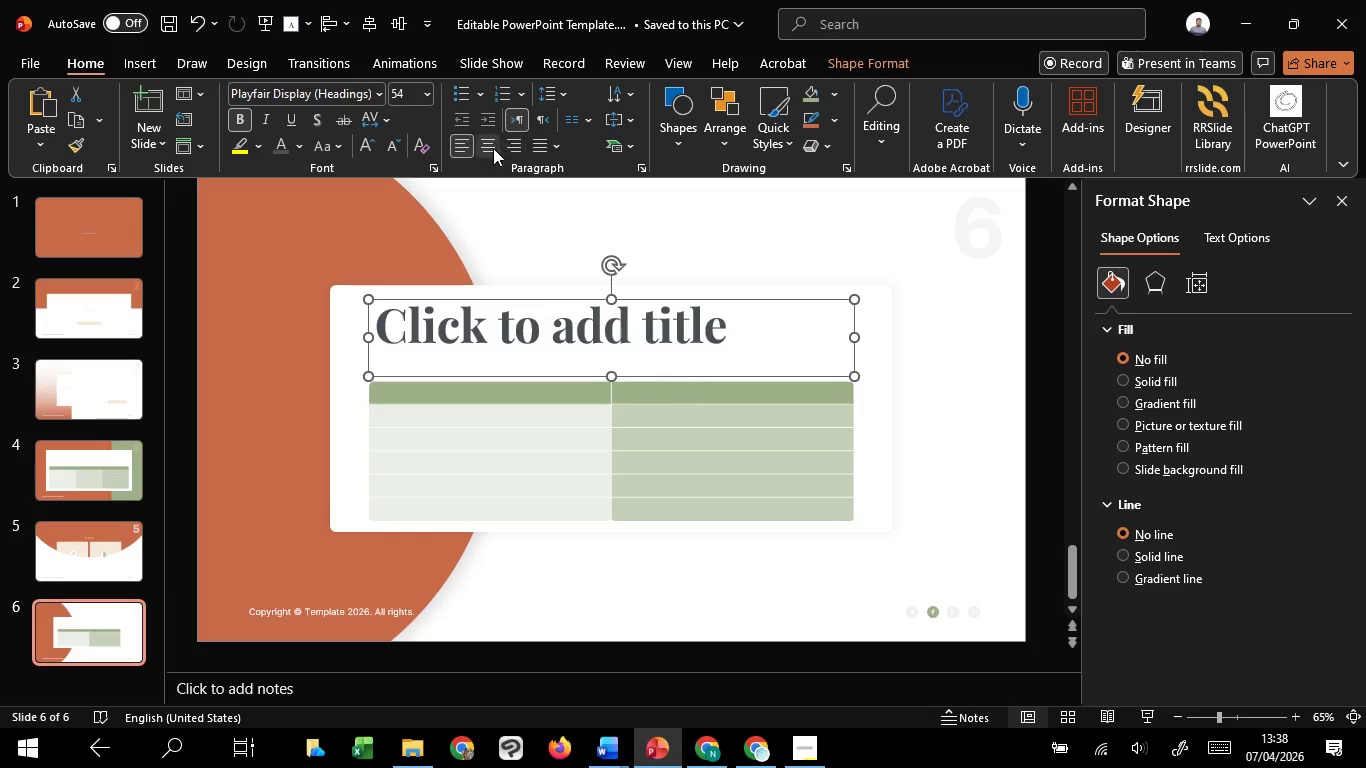 
left_click([493, 148])
 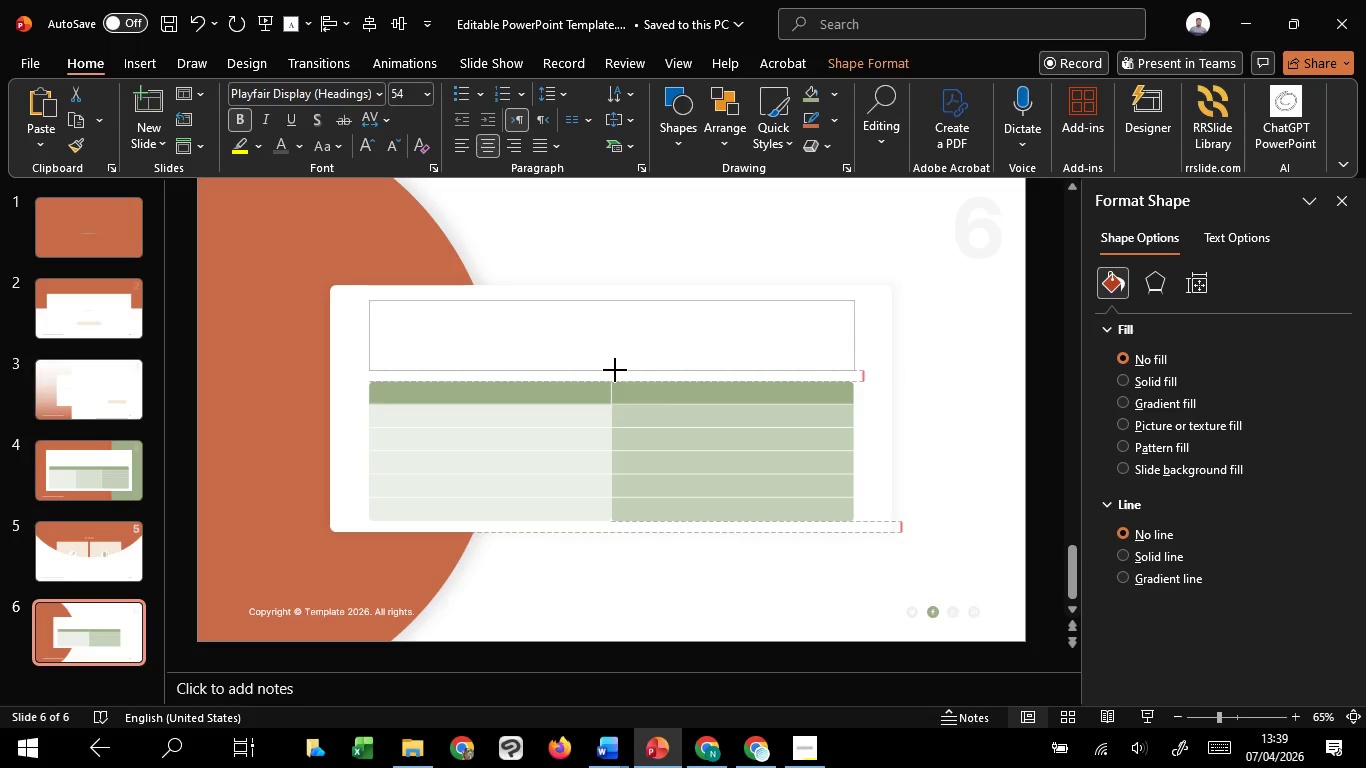 
wait(6.59)
 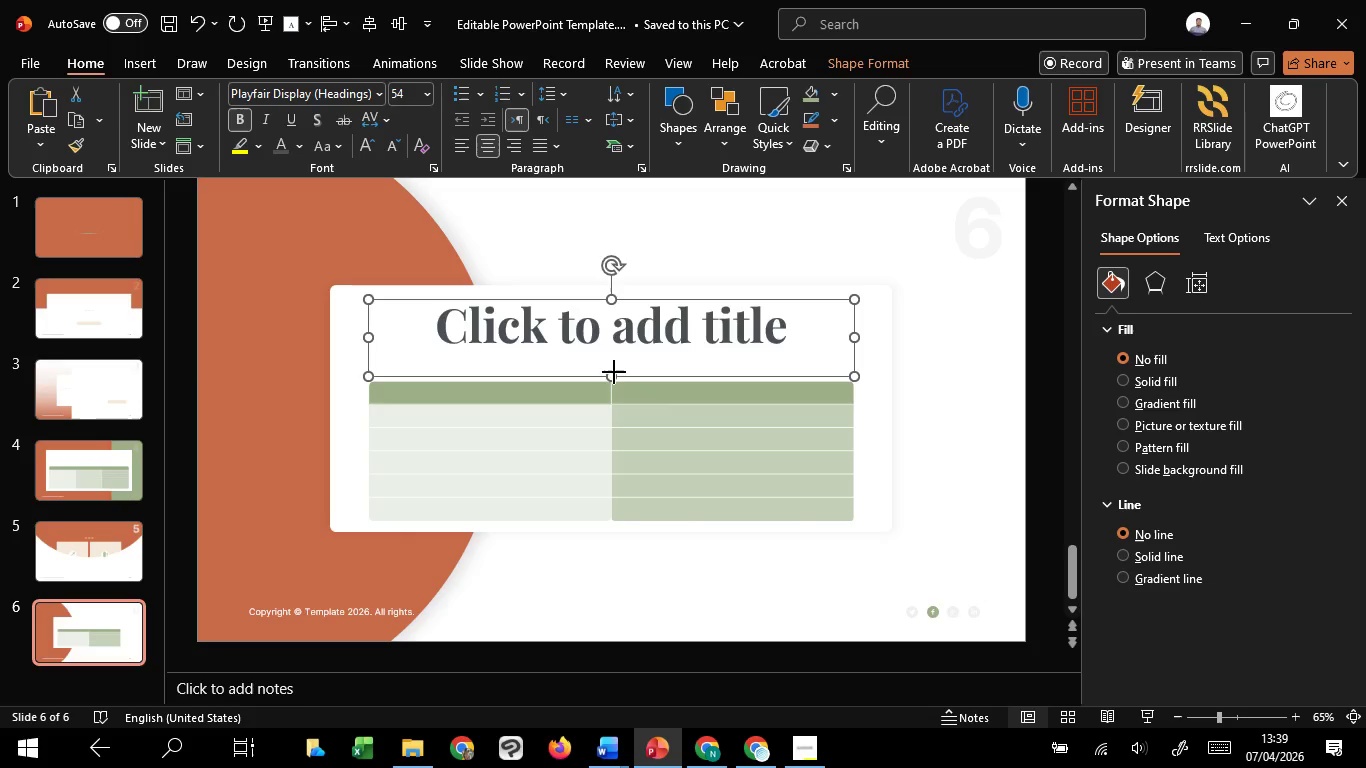 
left_click([904, 425])
 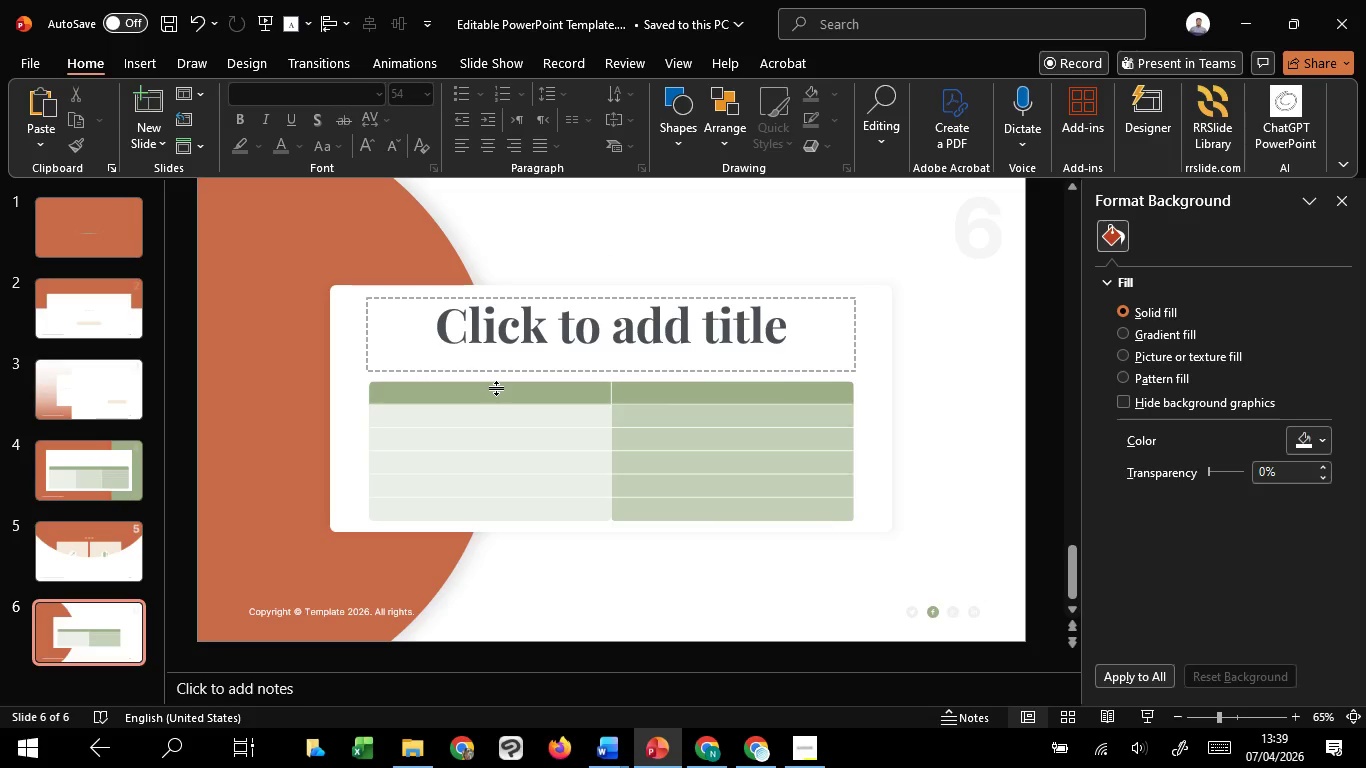 
left_click([496, 388])
 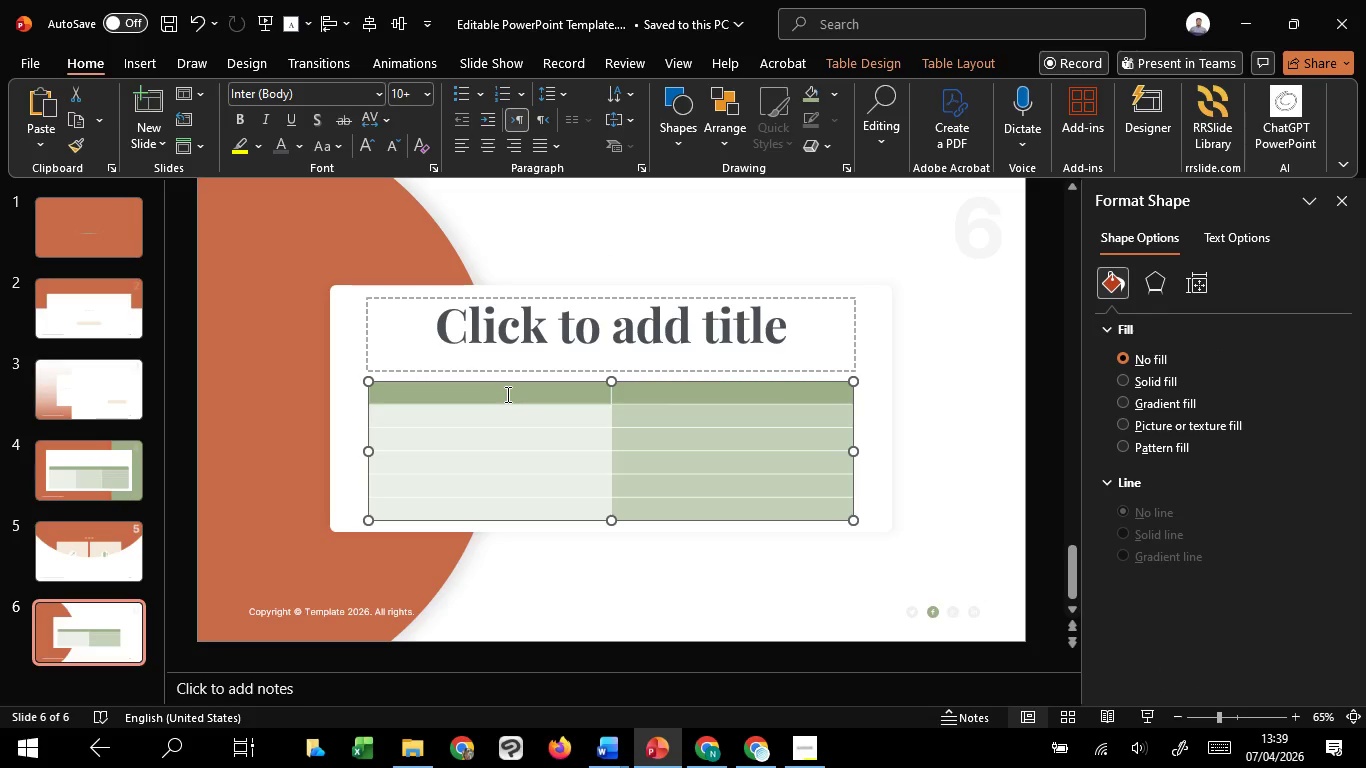 
left_click([506, 394])
 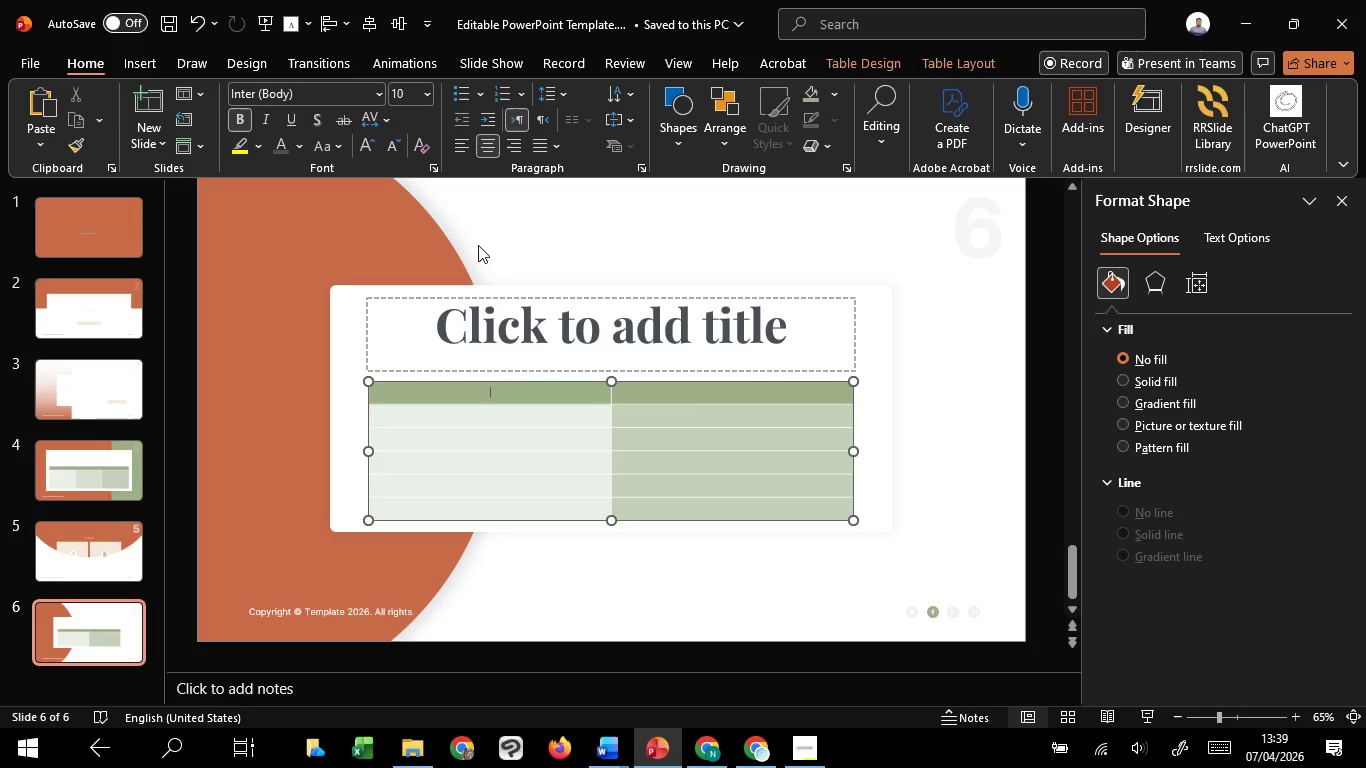 
left_click([467, 135])
 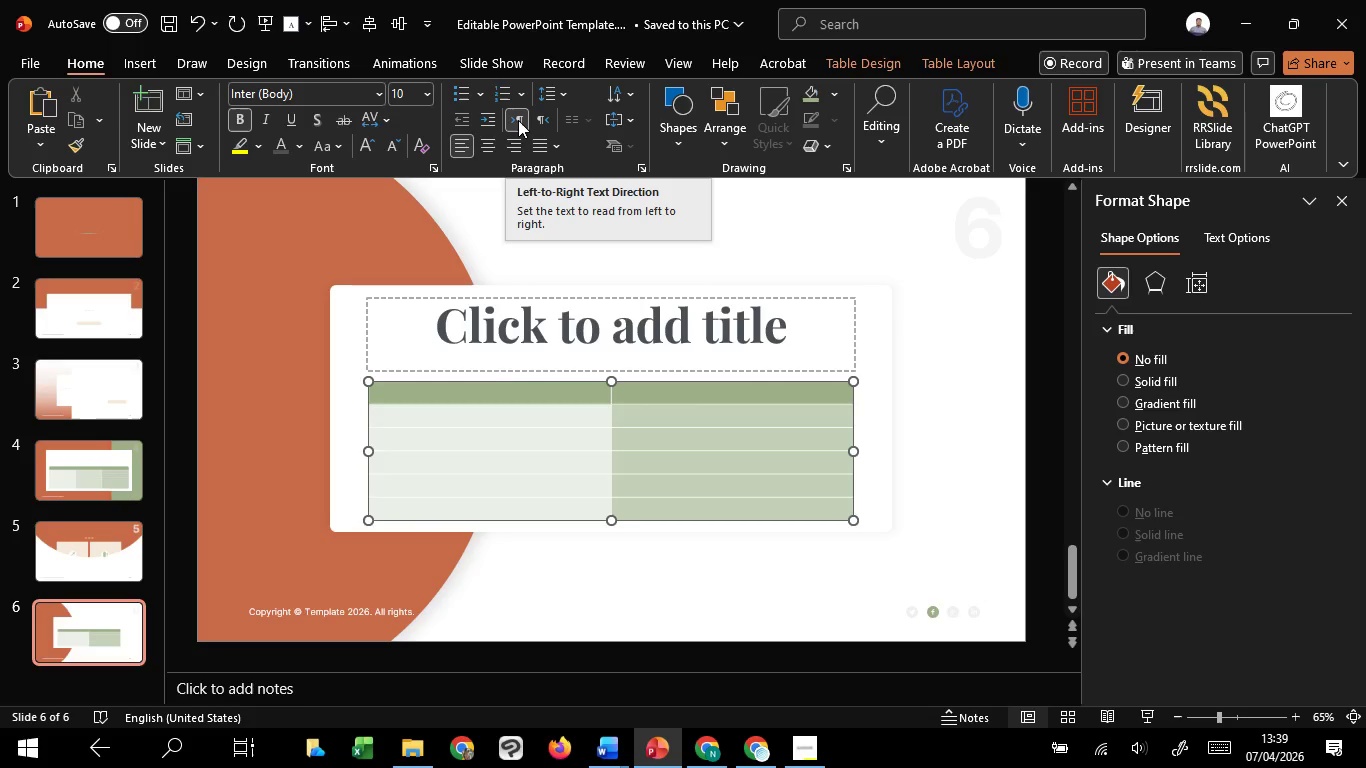 
wait(5.83)
 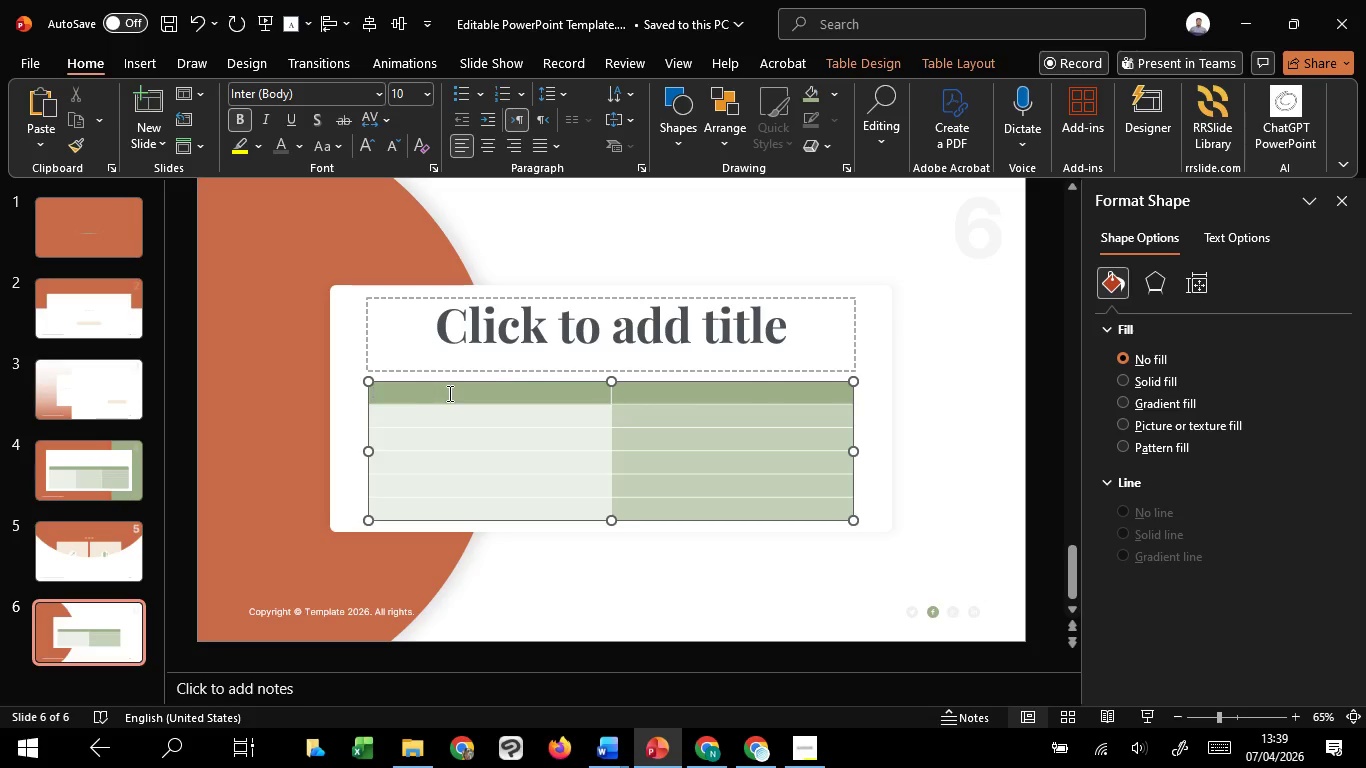 
left_click([518, 120])
 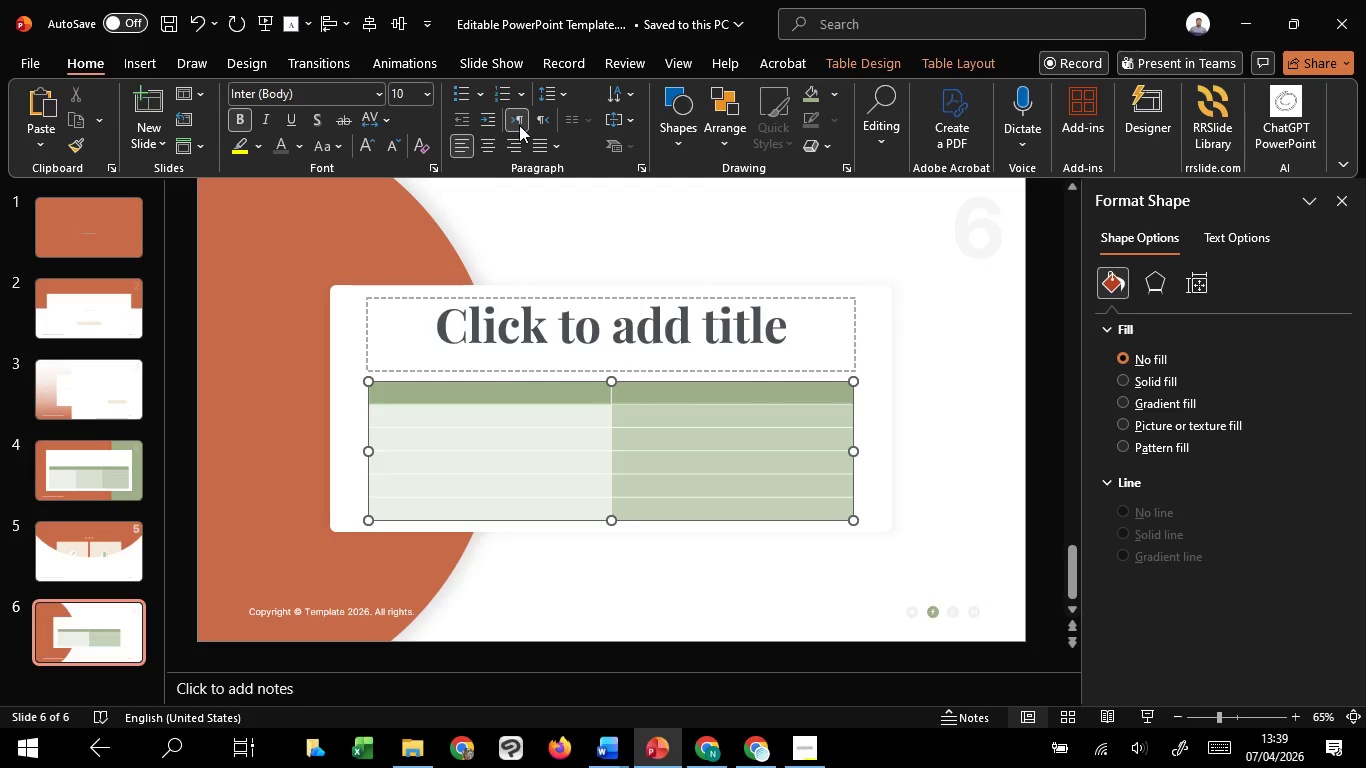 
mouse_move([605, 108])
 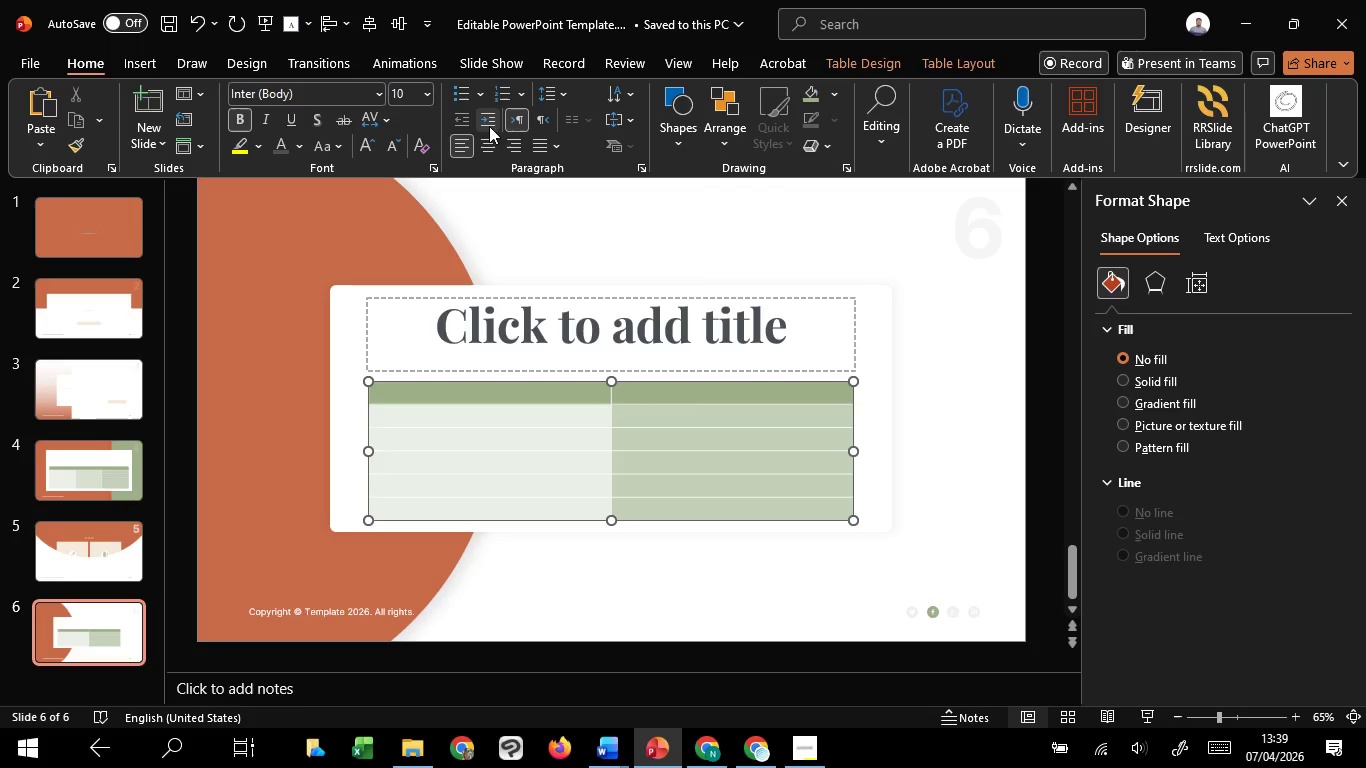 
left_click([489, 118])
 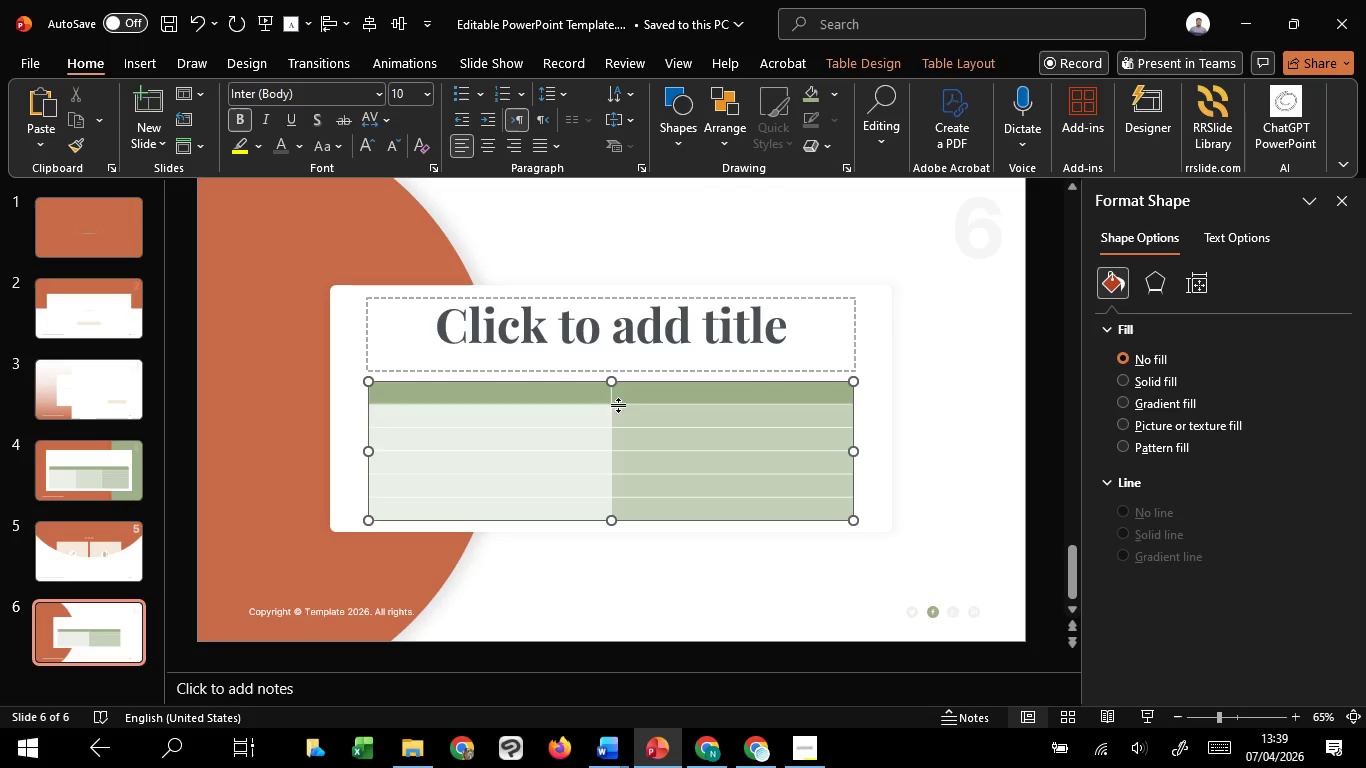 
left_click([649, 393])
 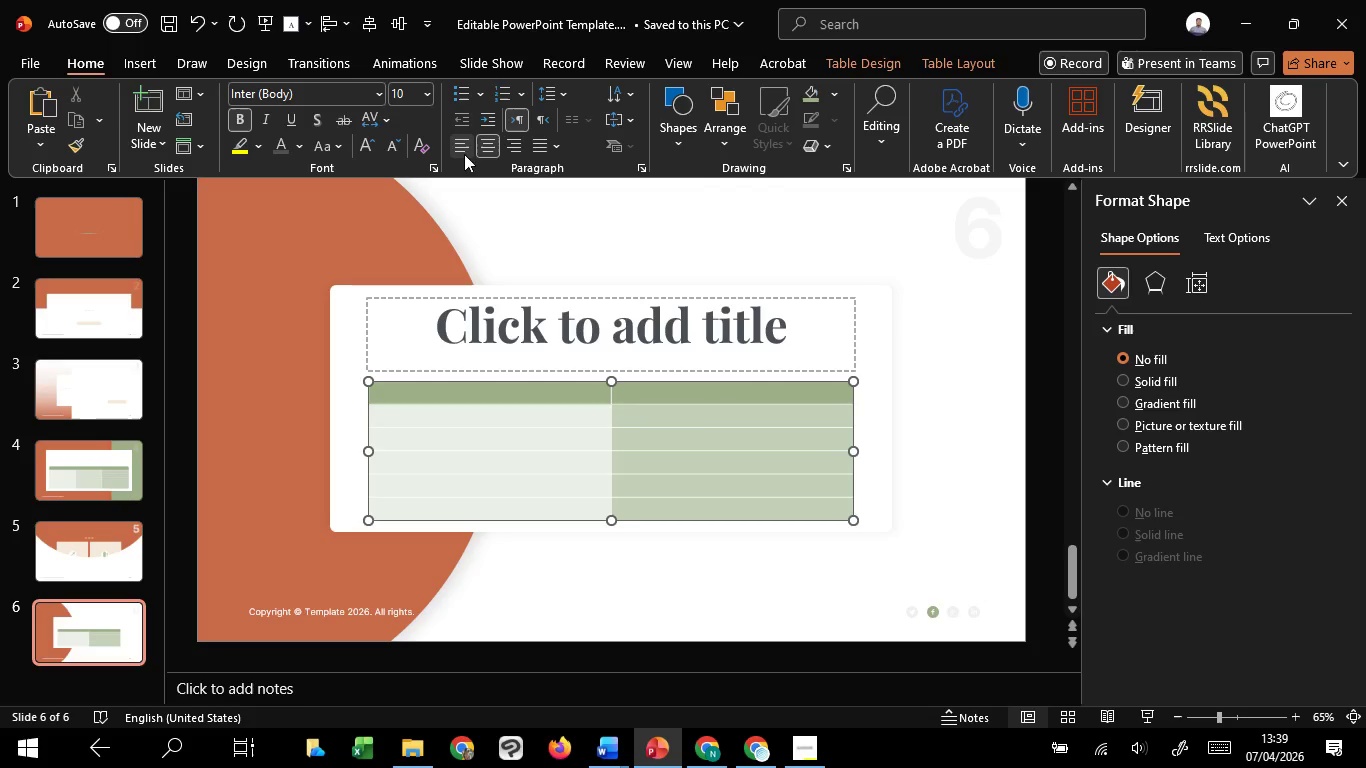 
left_click([455, 140])
 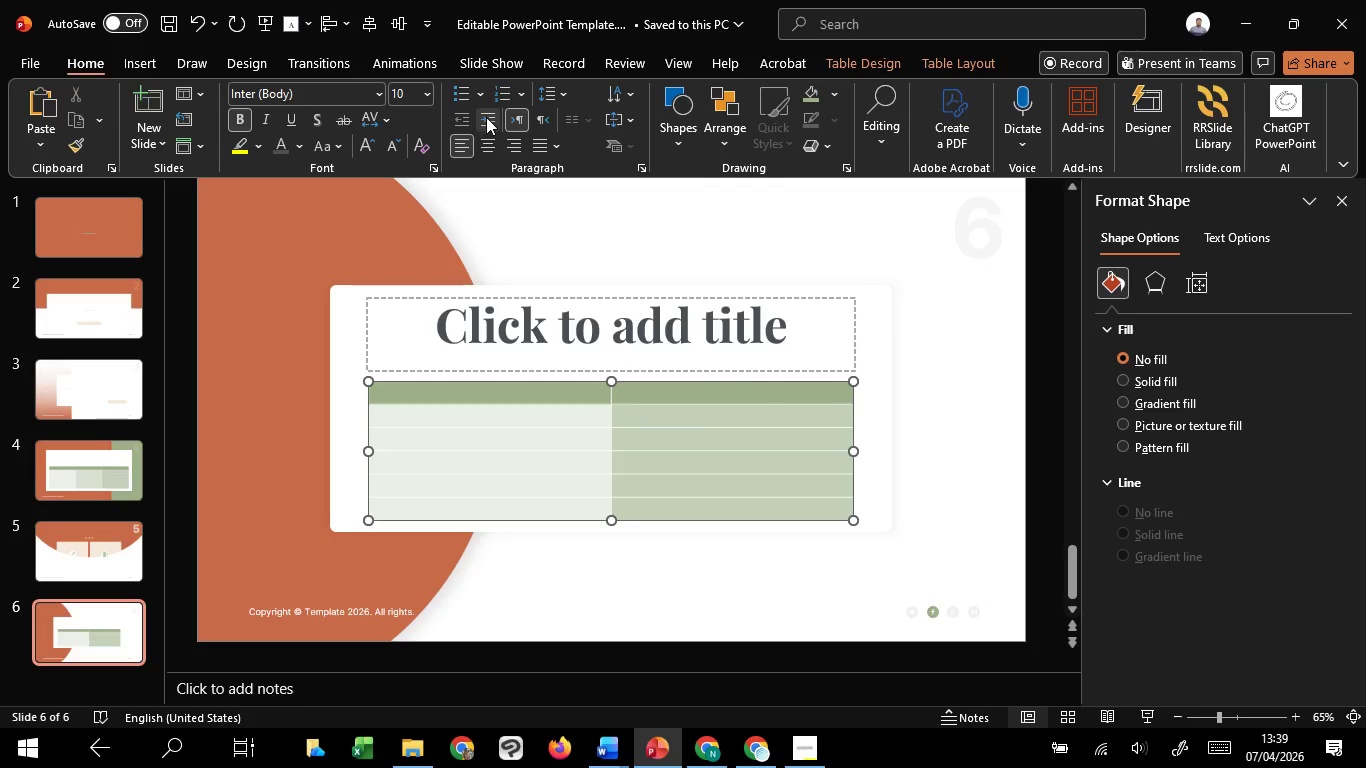 
left_click([486, 117])
 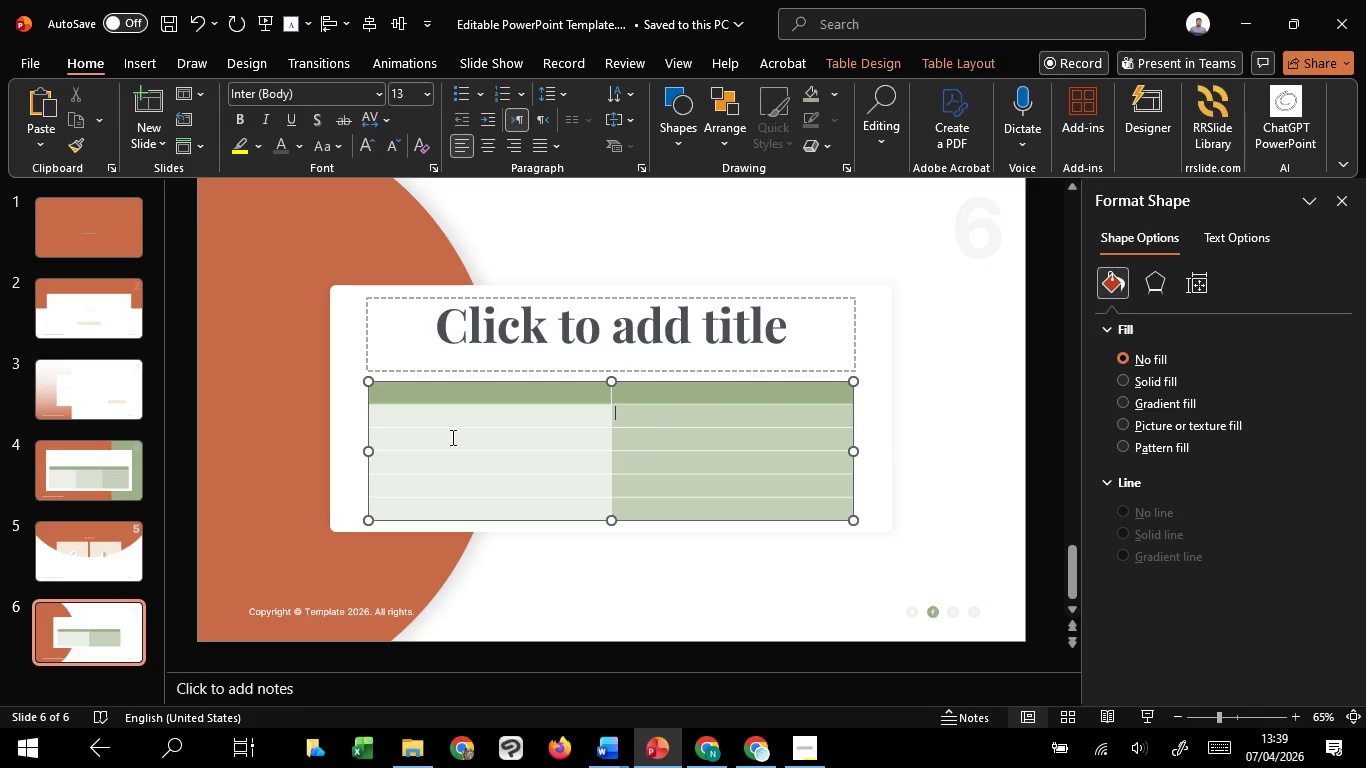 
left_click_drag(start_coordinate=[467, 417], to_coordinate=[584, 380])
 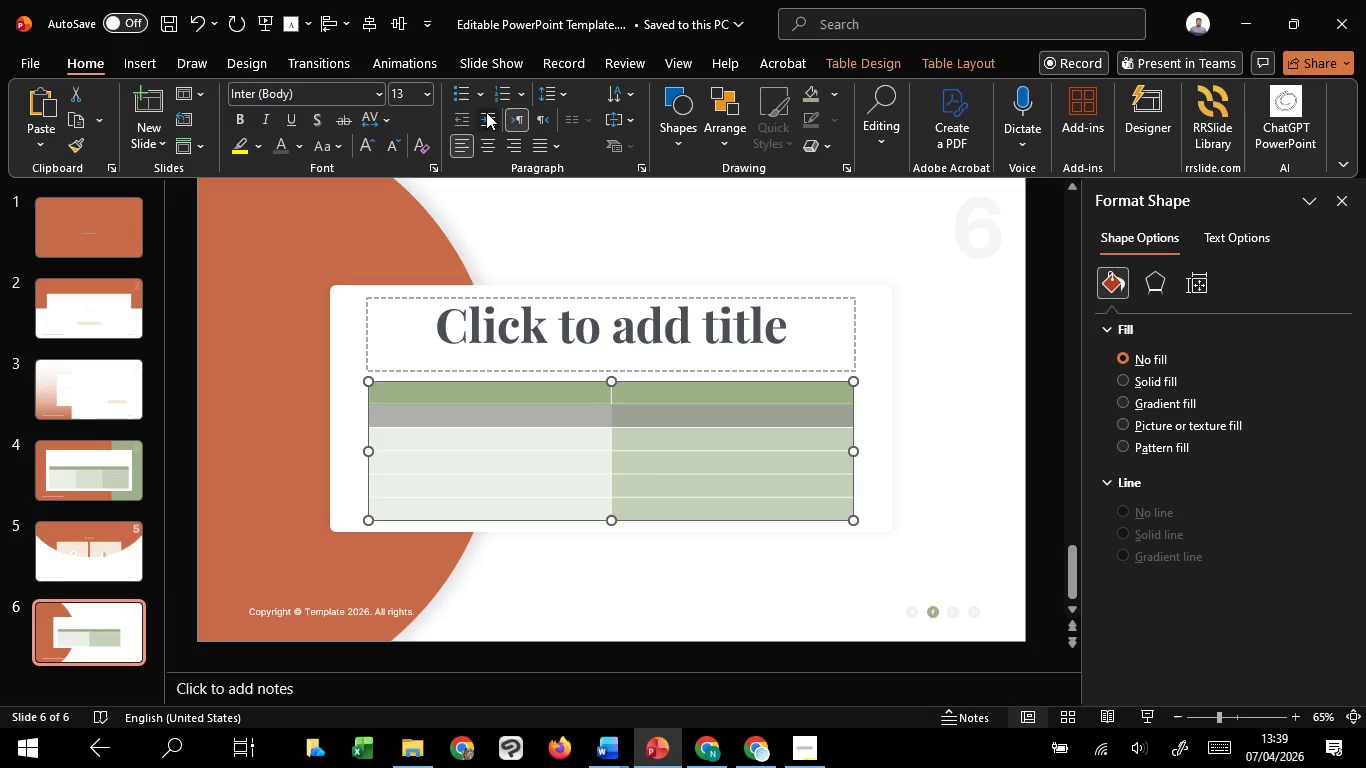 
left_click([486, 112])
 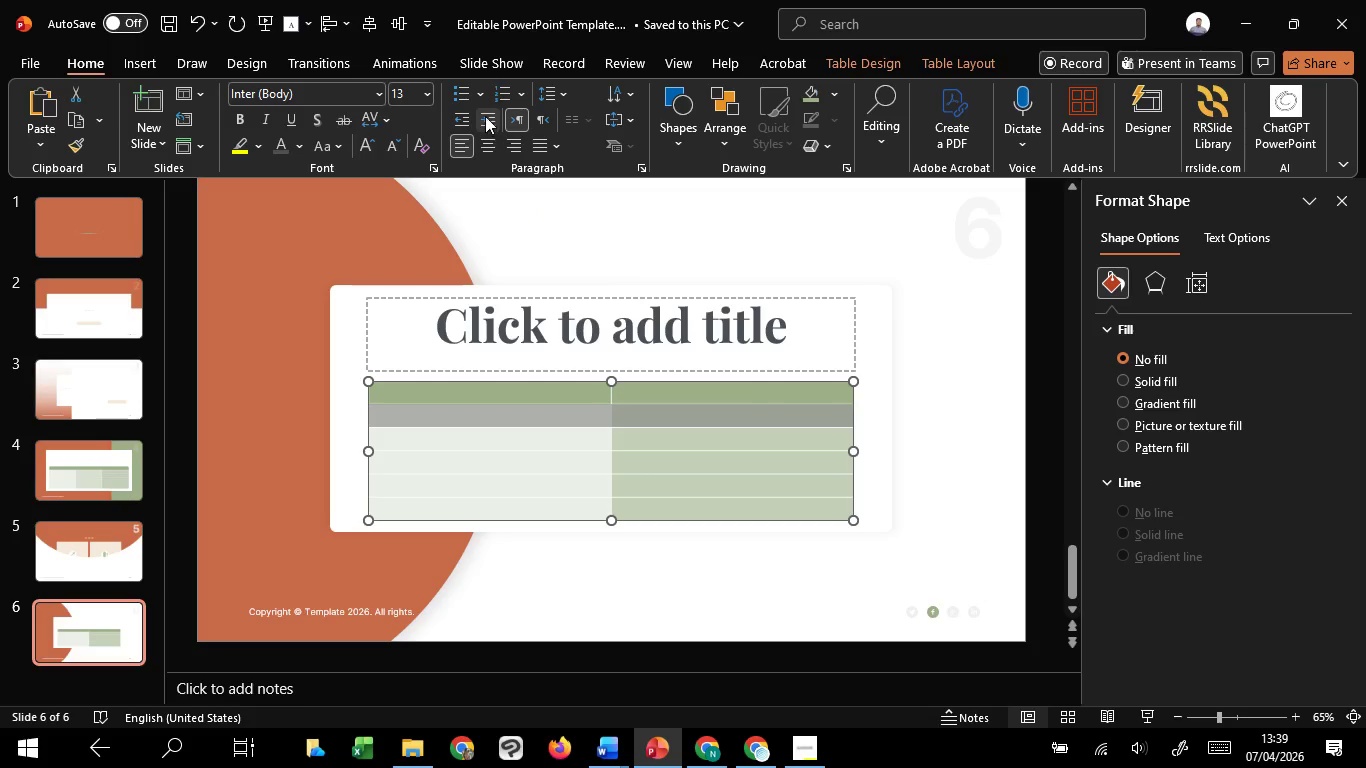 
left_click([957, 428])
 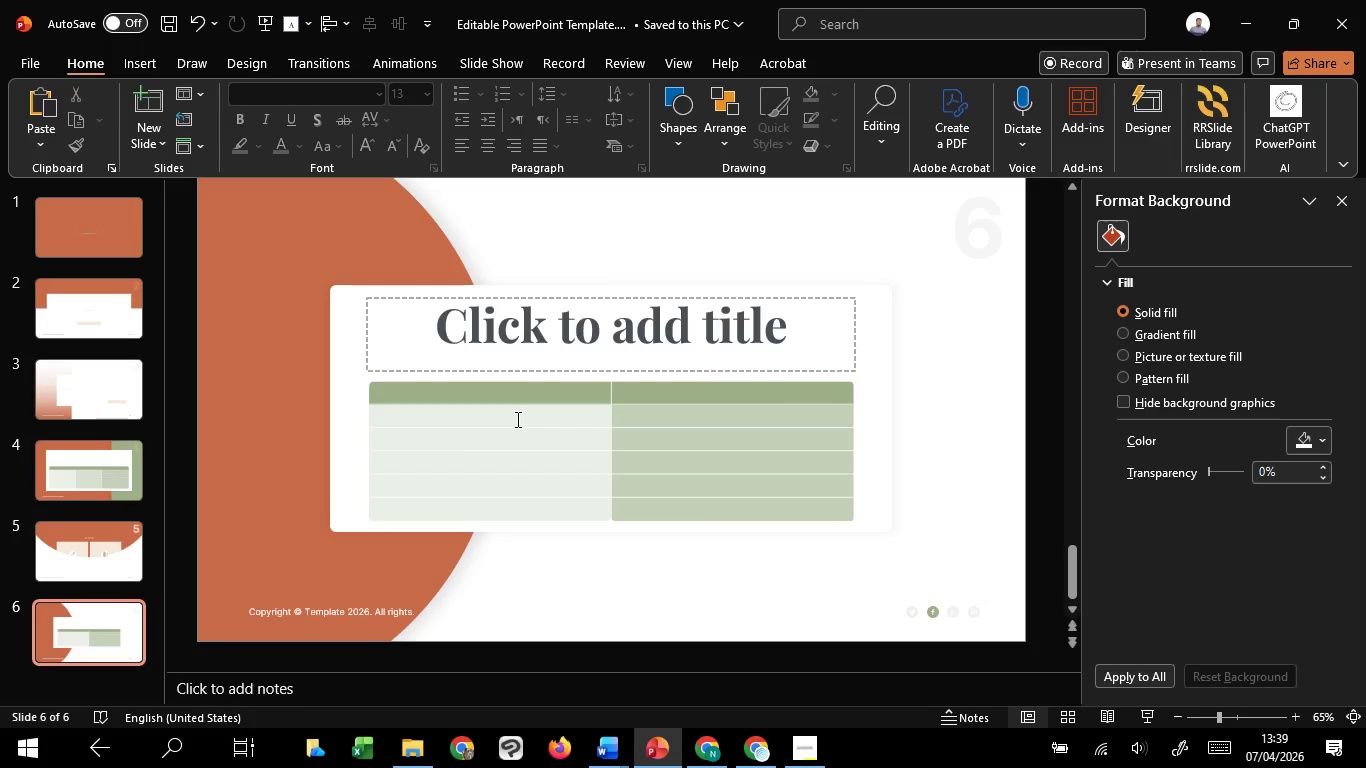 
left_click([516, 419])
 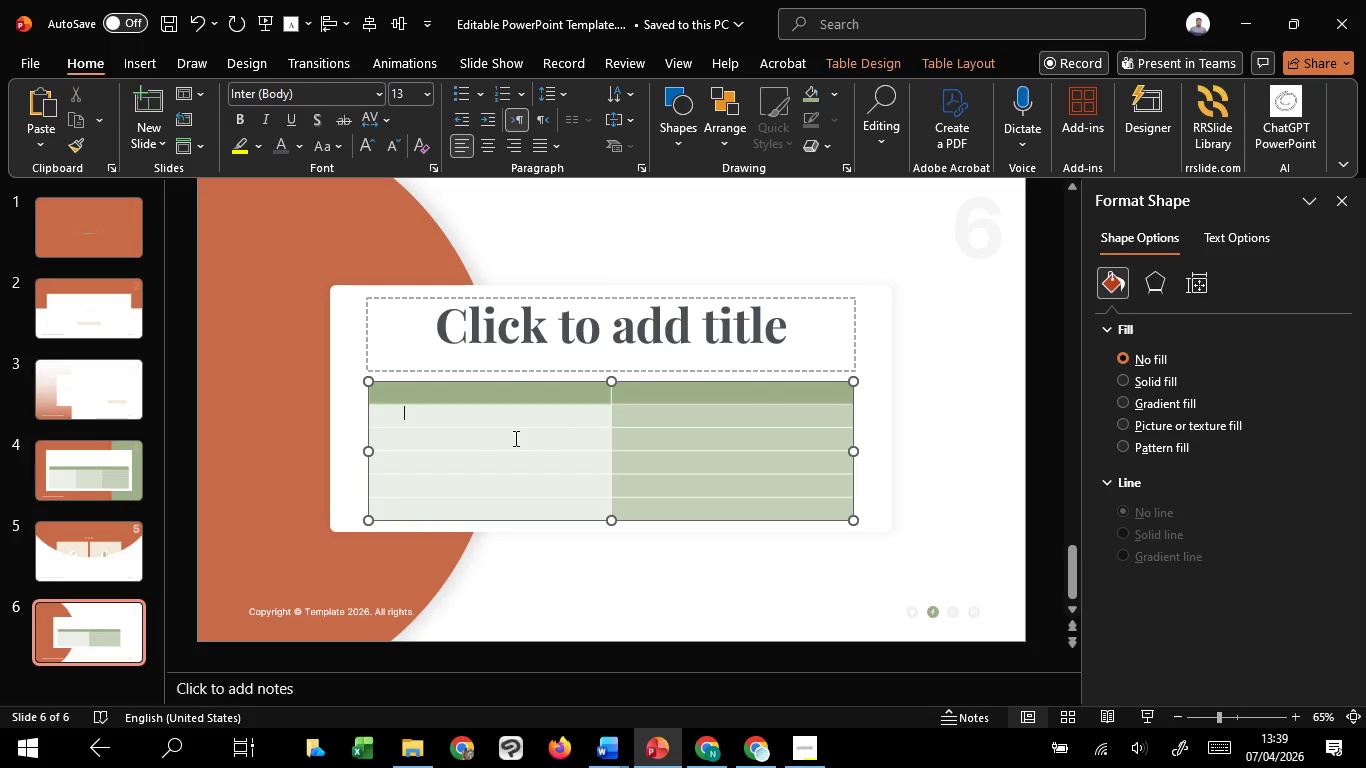 
left_click([514, 438])
 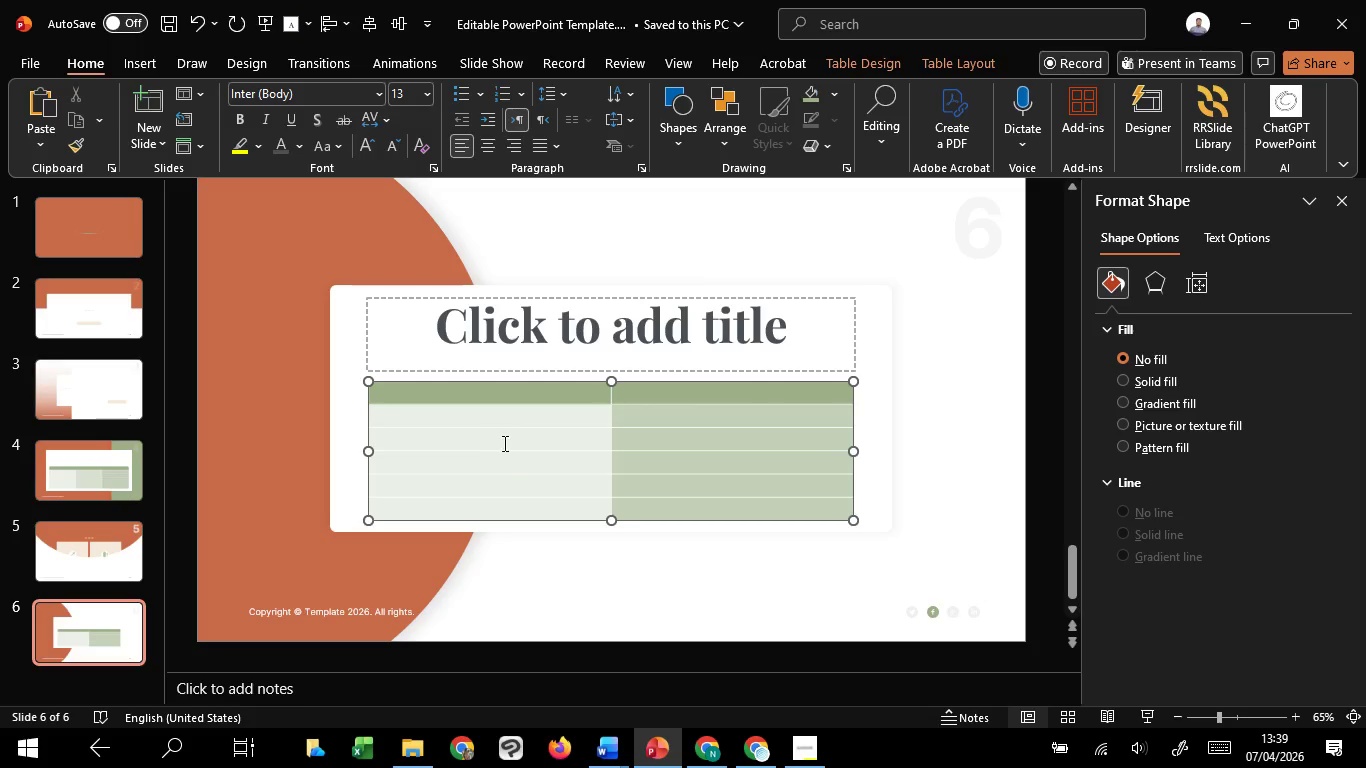 
left_click_drag(start_coordinate=[507, 441], to_coordinate=[770, 502])
 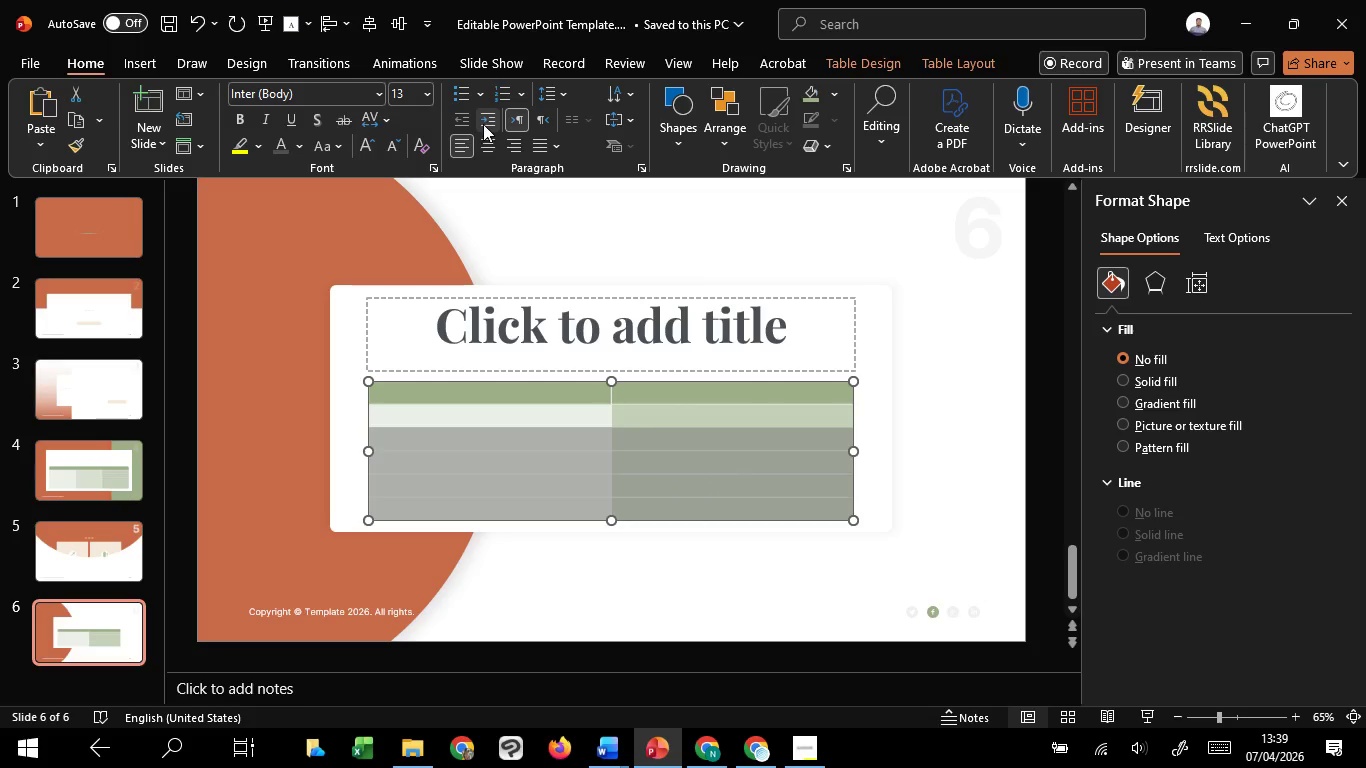 
left_click([483, 124])
 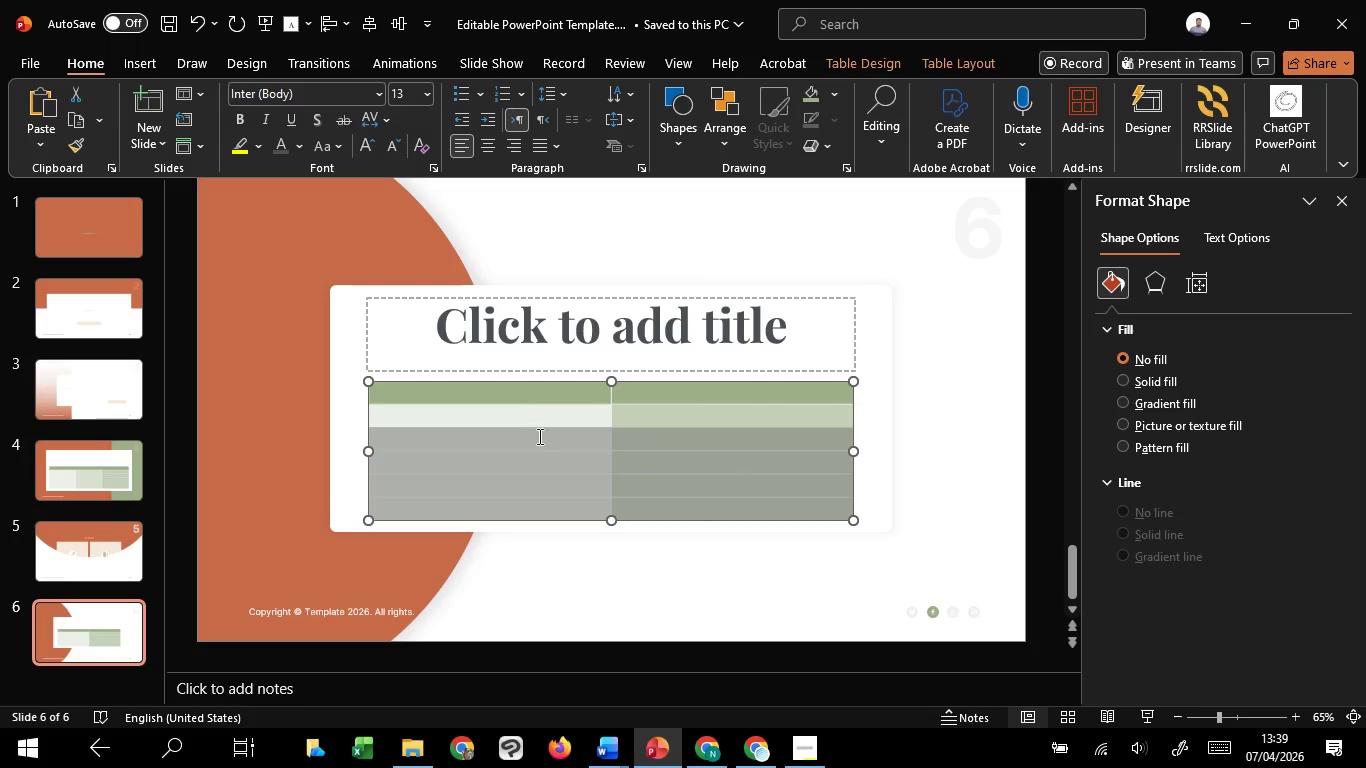 
left_click([538, 440])
 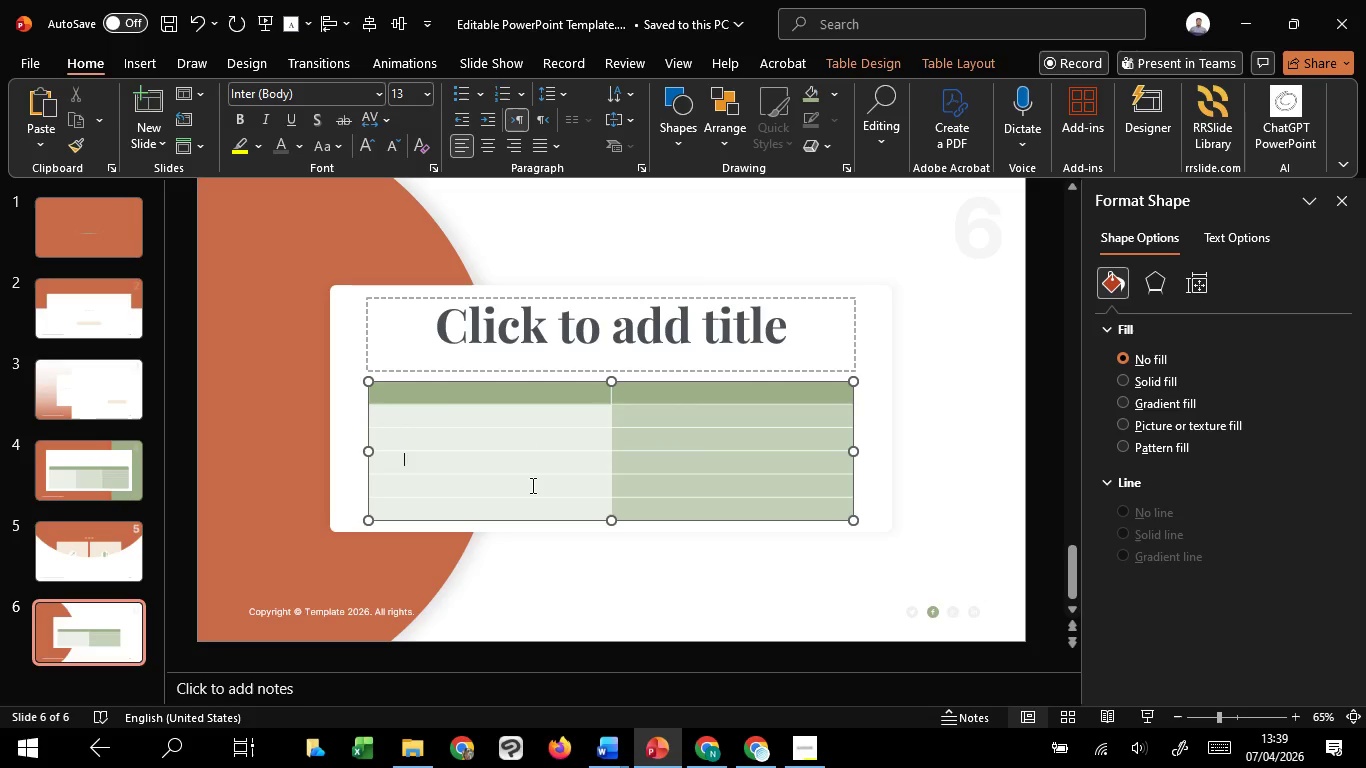 
double_click([531, 485])
 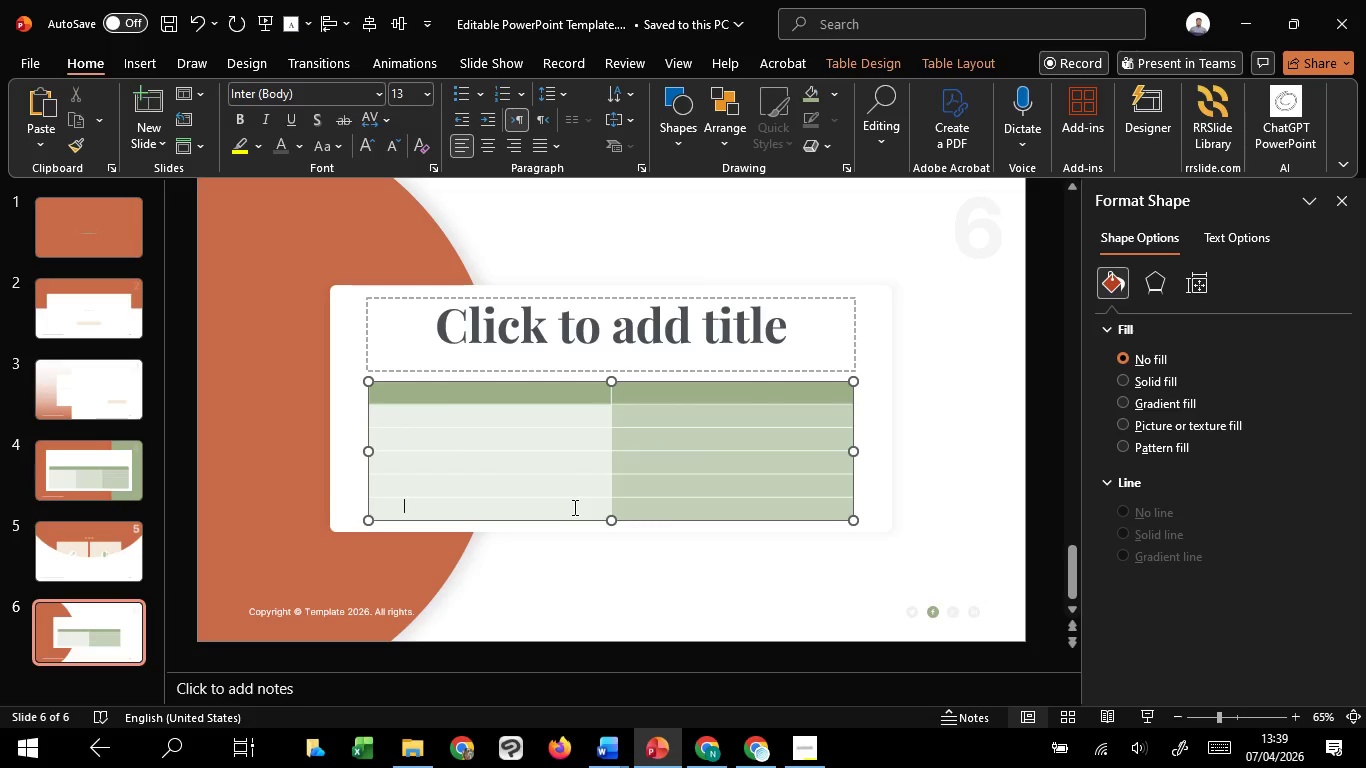 
double_click([687, 509])
 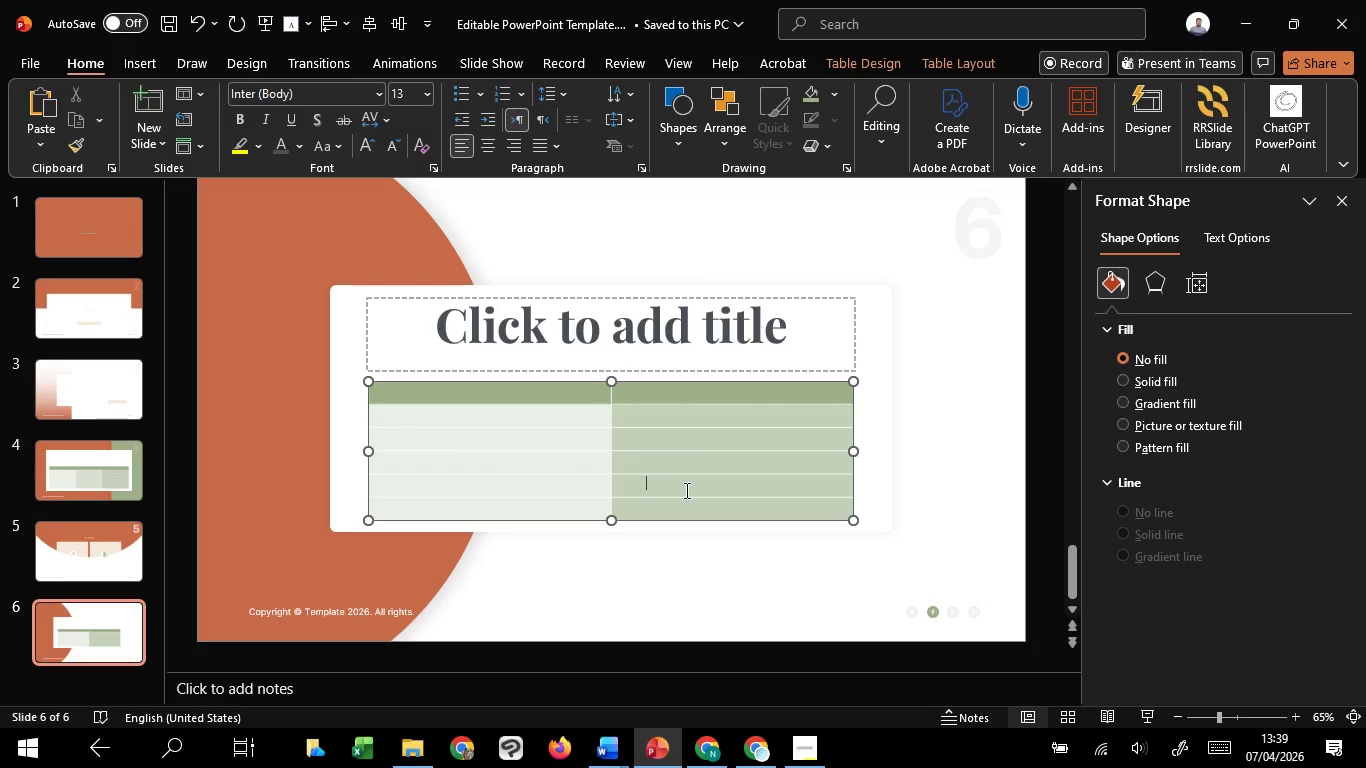 
triple_click([685, 490])
 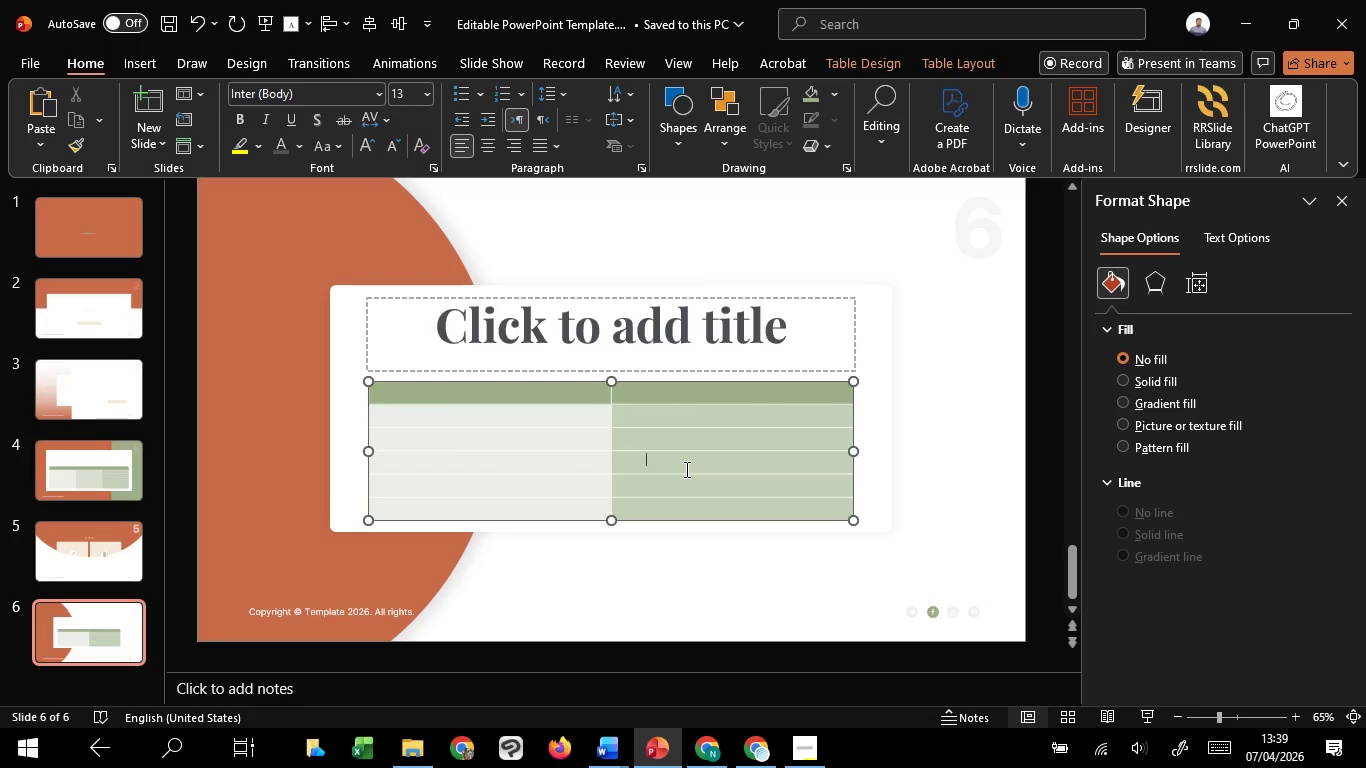 
left_click([685, 469])
 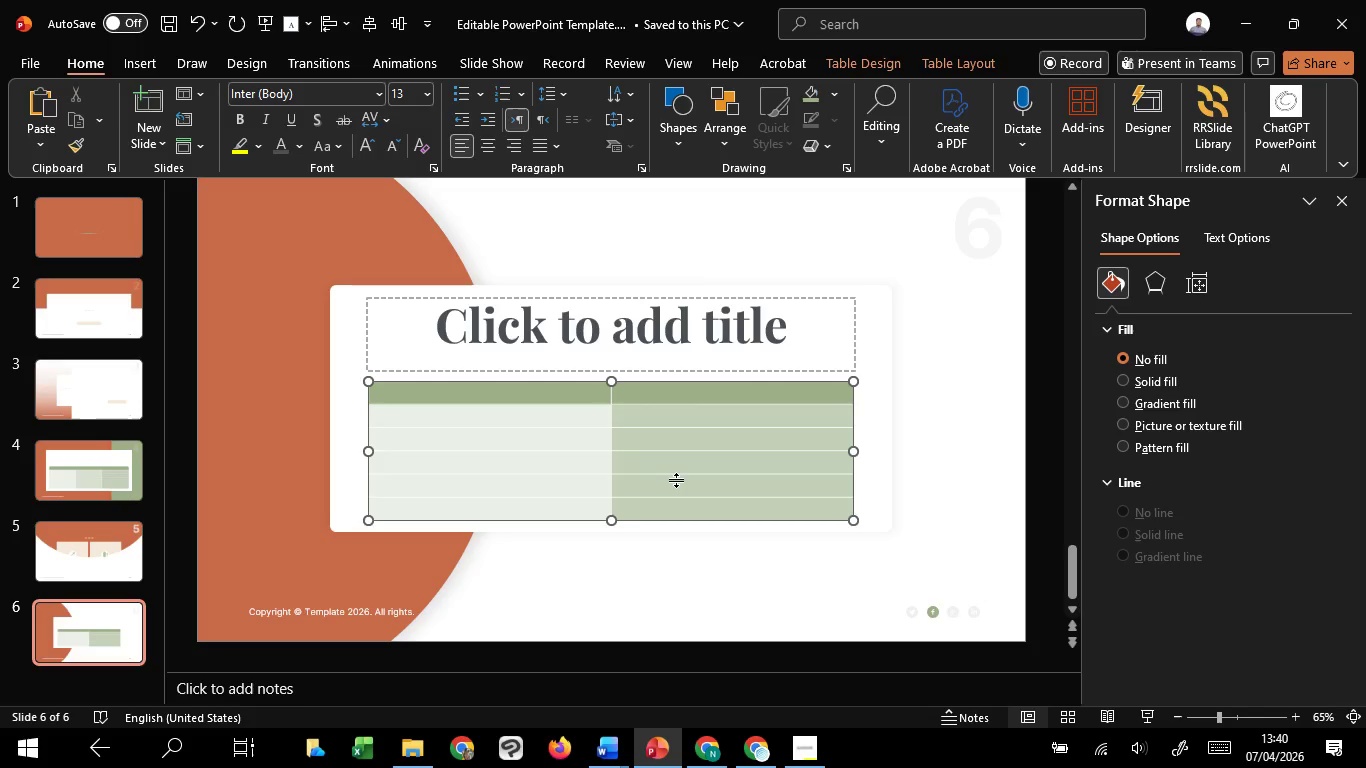 
wait(31.72)
 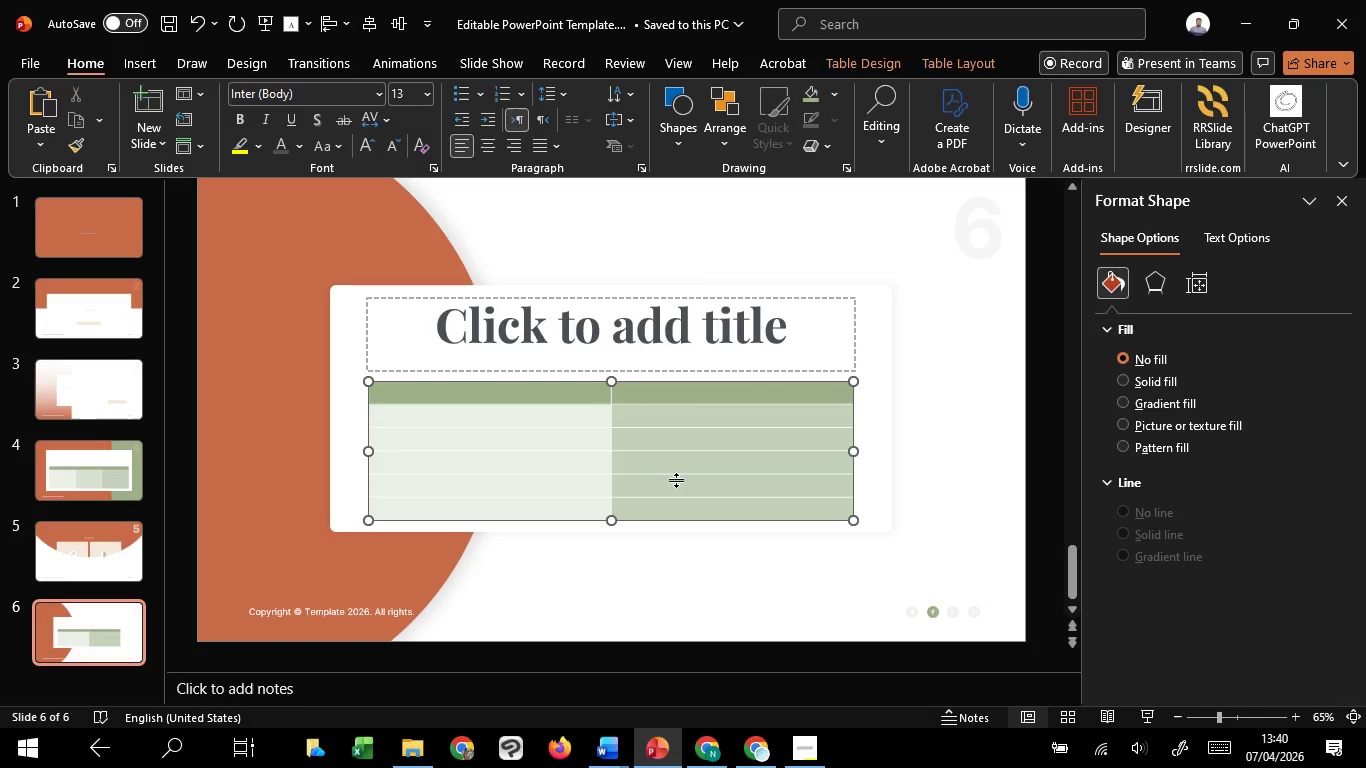 
left_click([683, 605])
 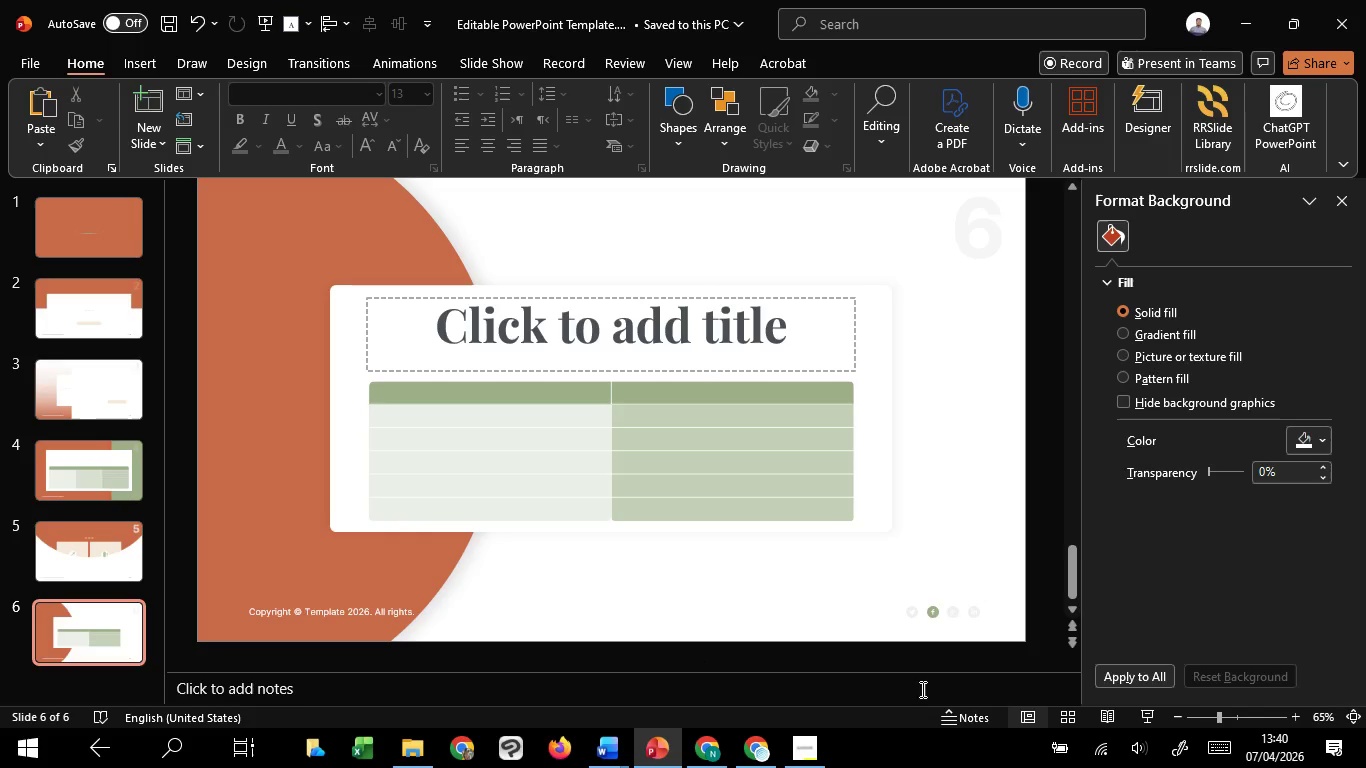 
wait(17.42)
 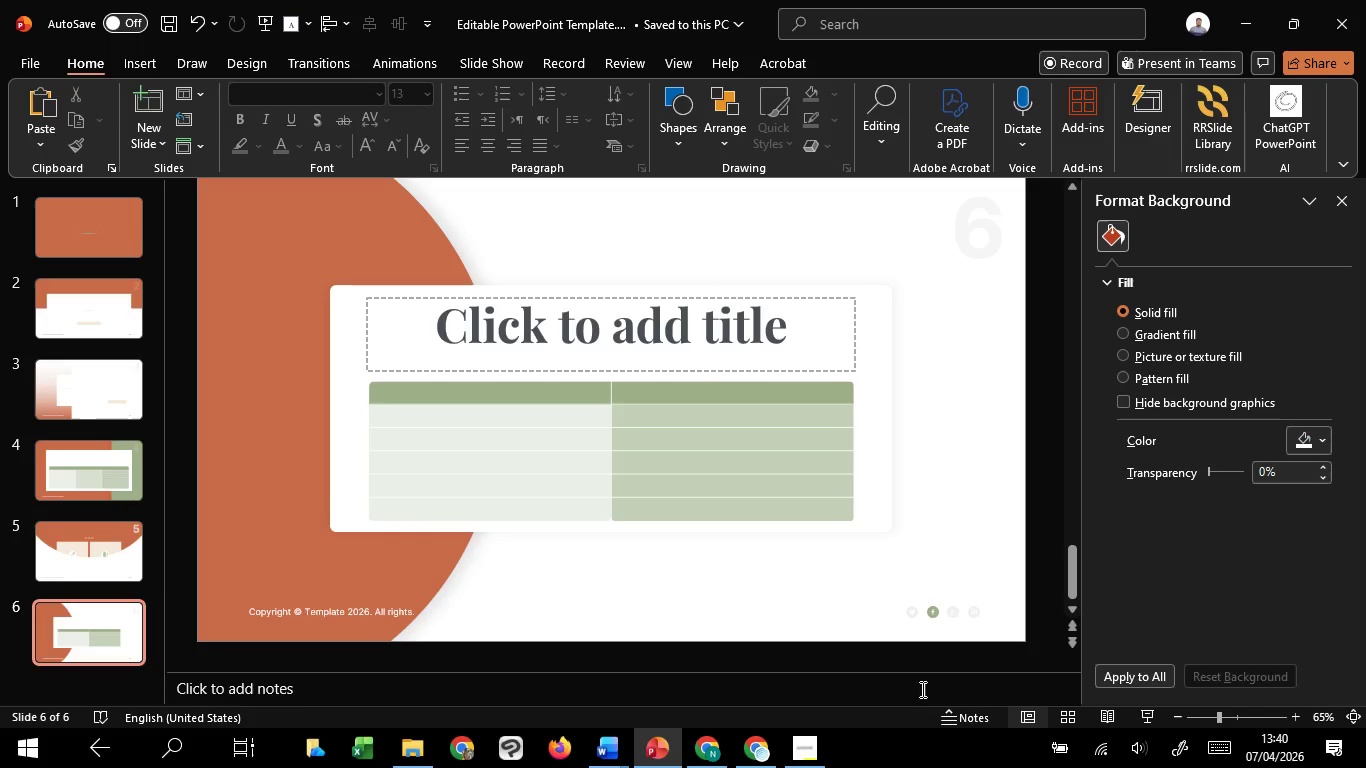 
left_click([1148, 706])
 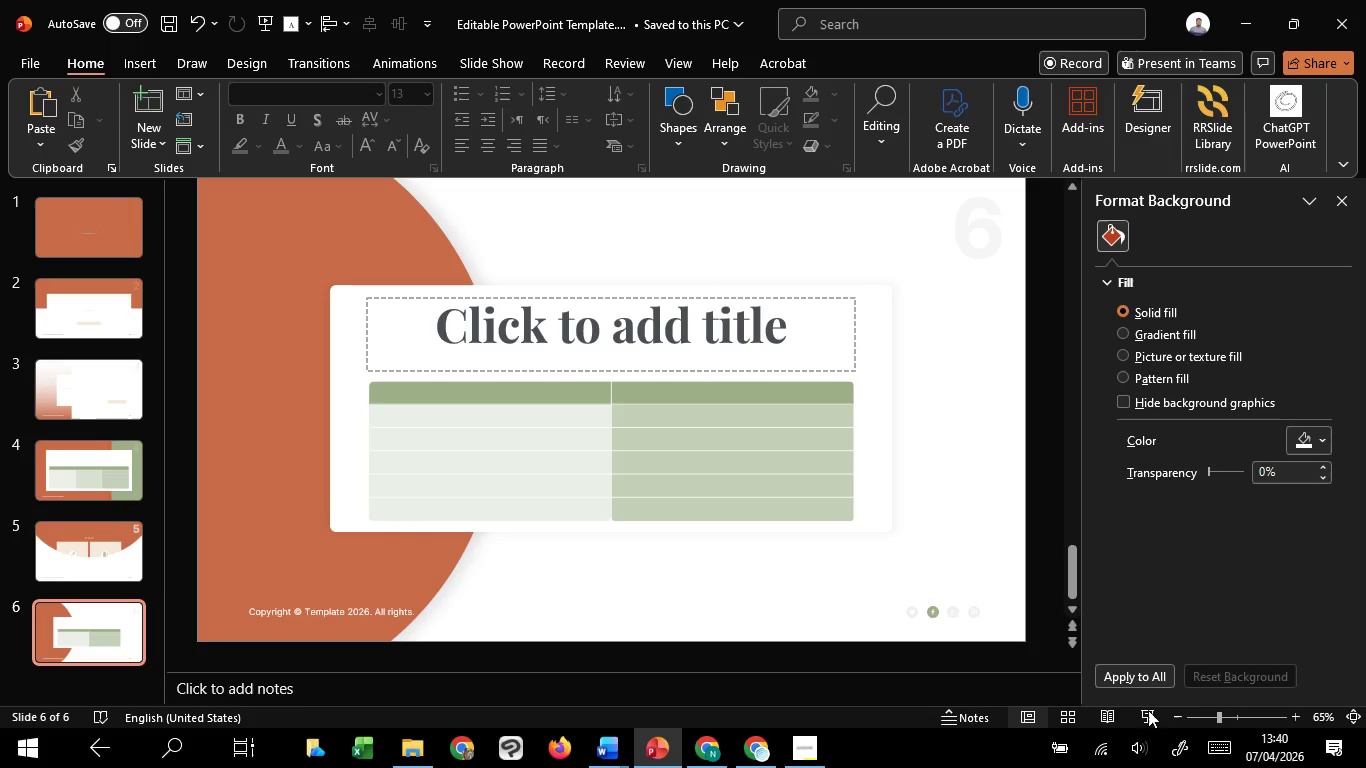 
left_click([1147, 717])
 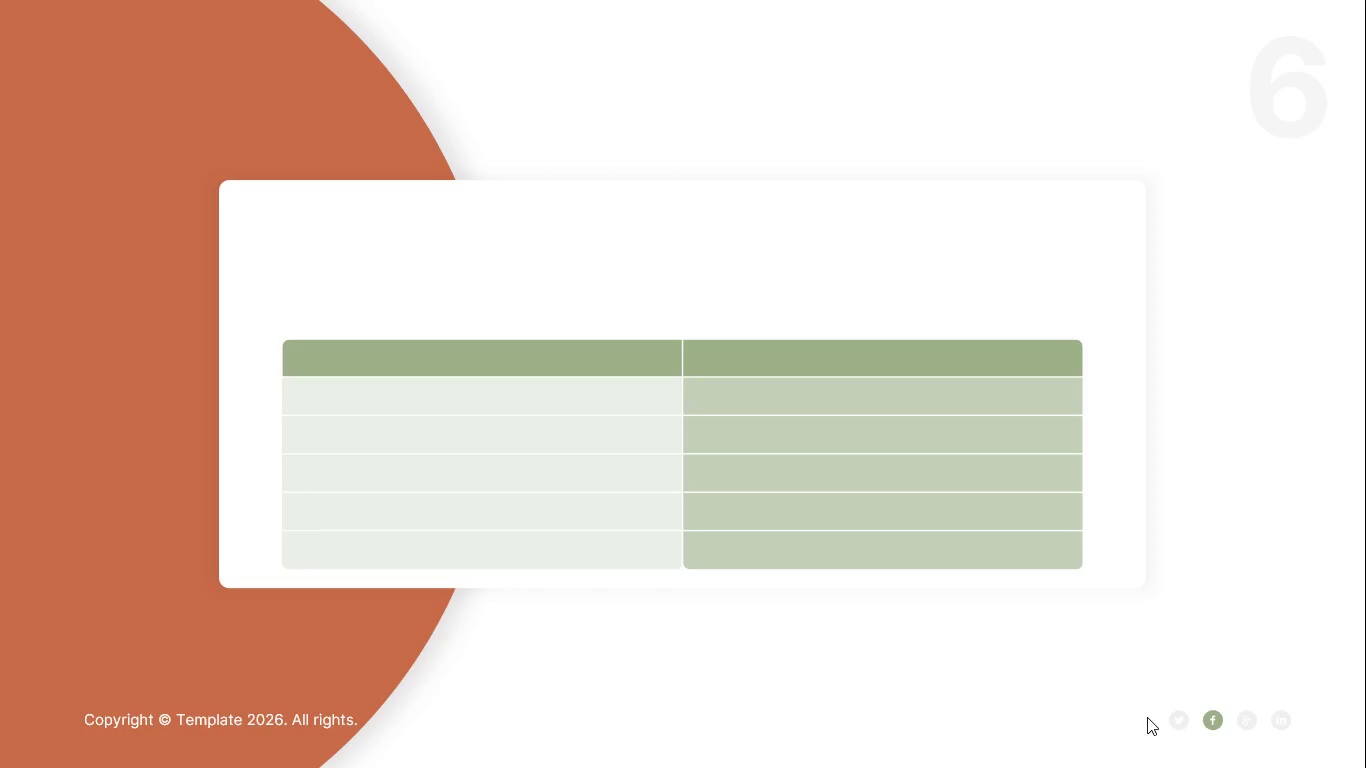 
key(Escape)
 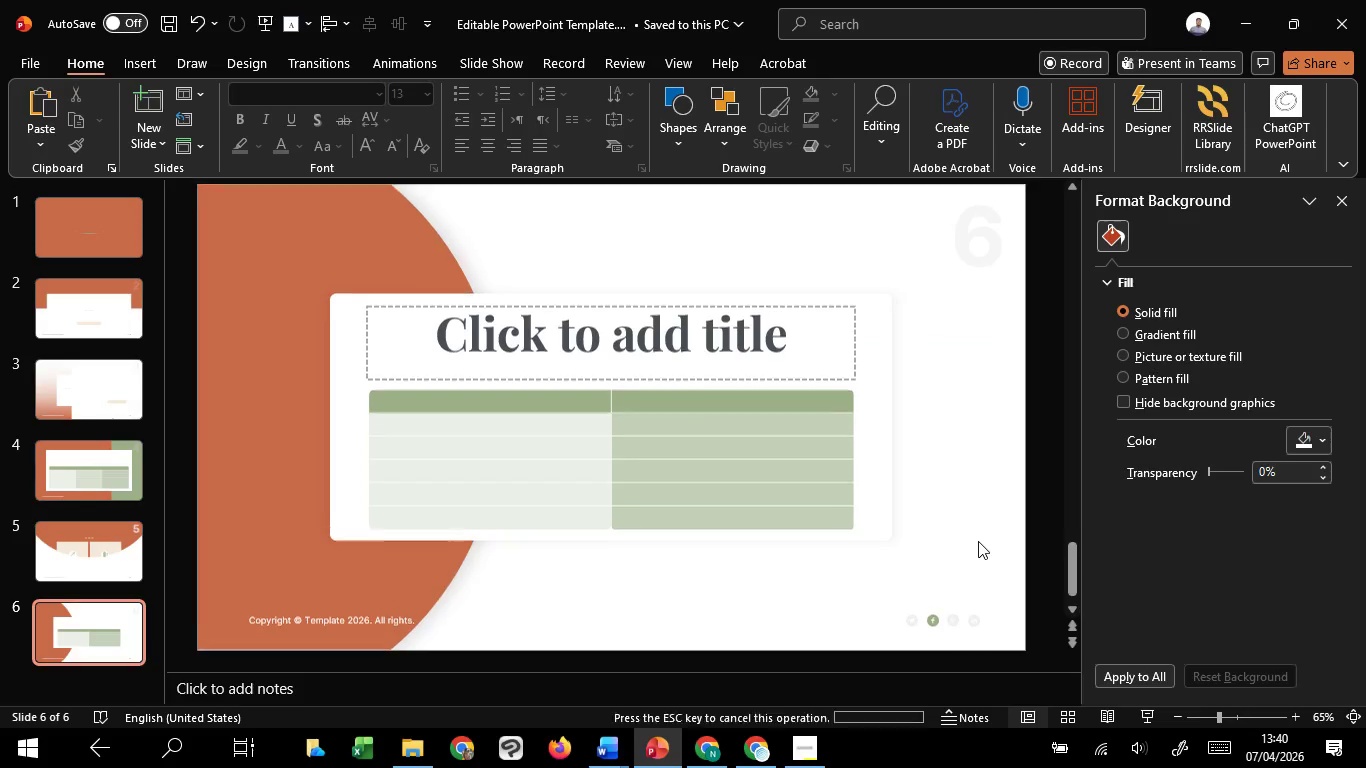 
scroll: coordinate [978, 541], scroll_direction: up, amount: 2.0
 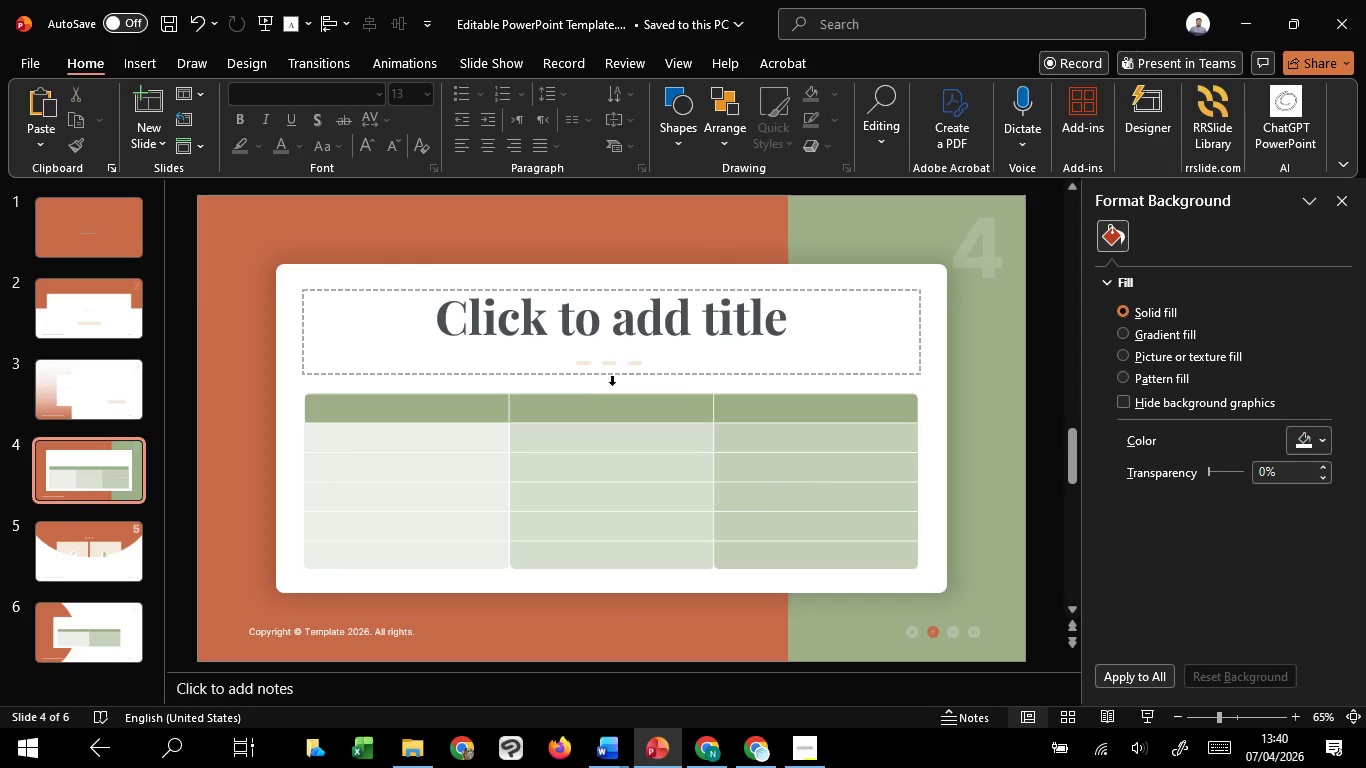 
left_click([621, 361])
 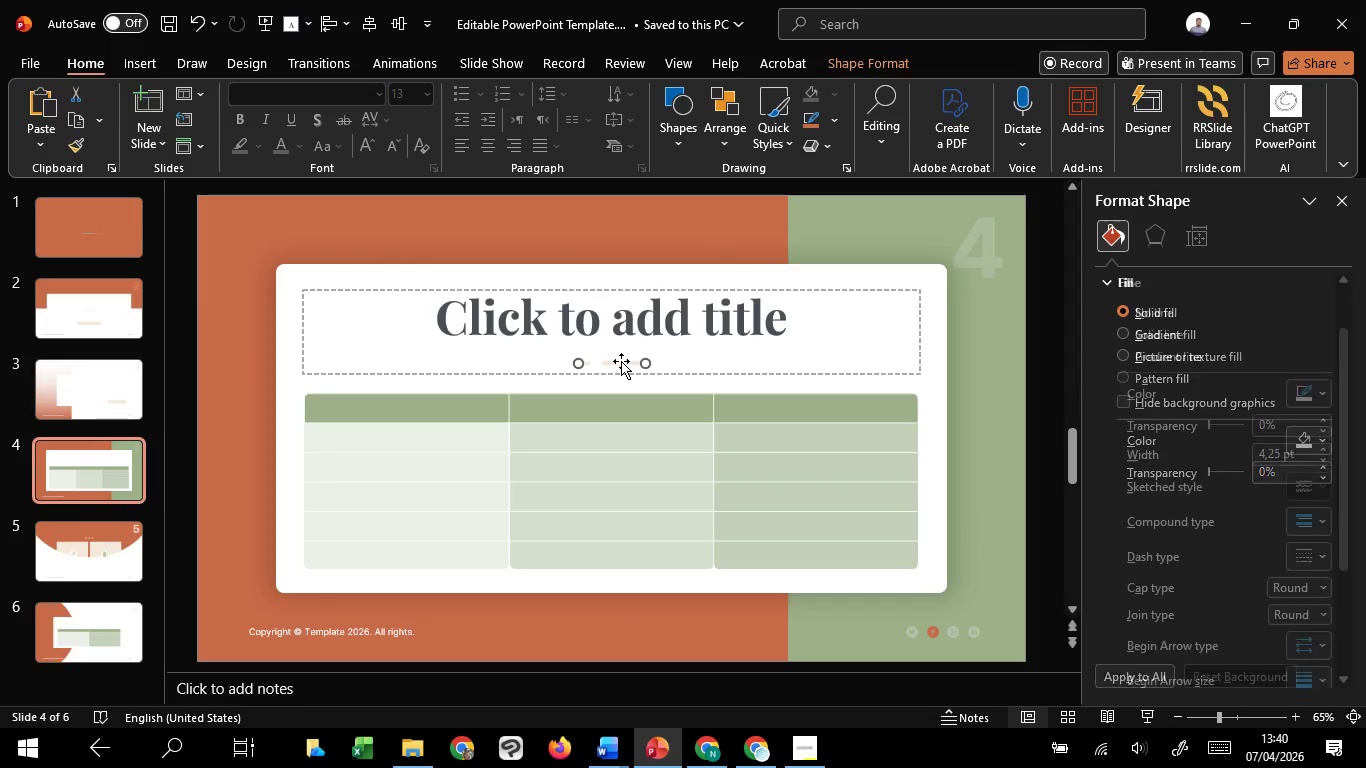 
key(Control+C)
 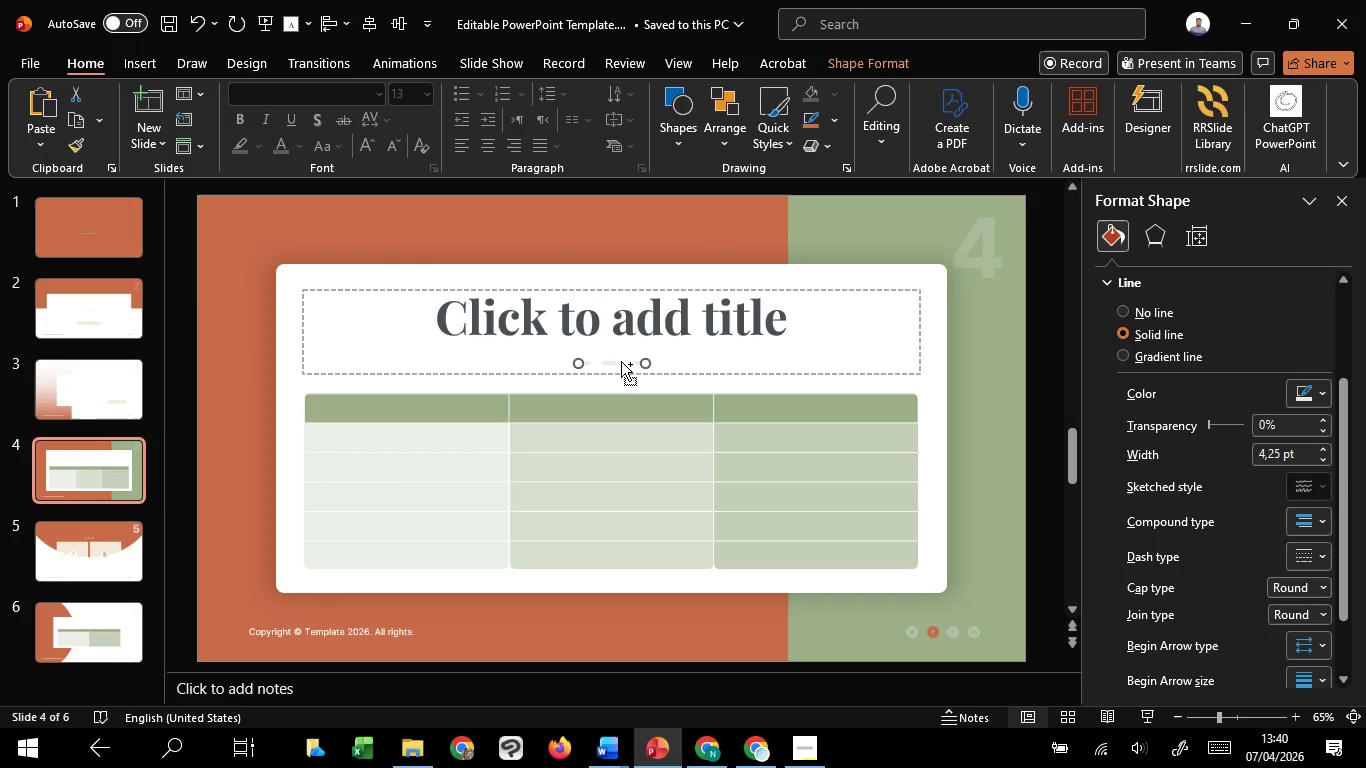 
key(Control+C)
 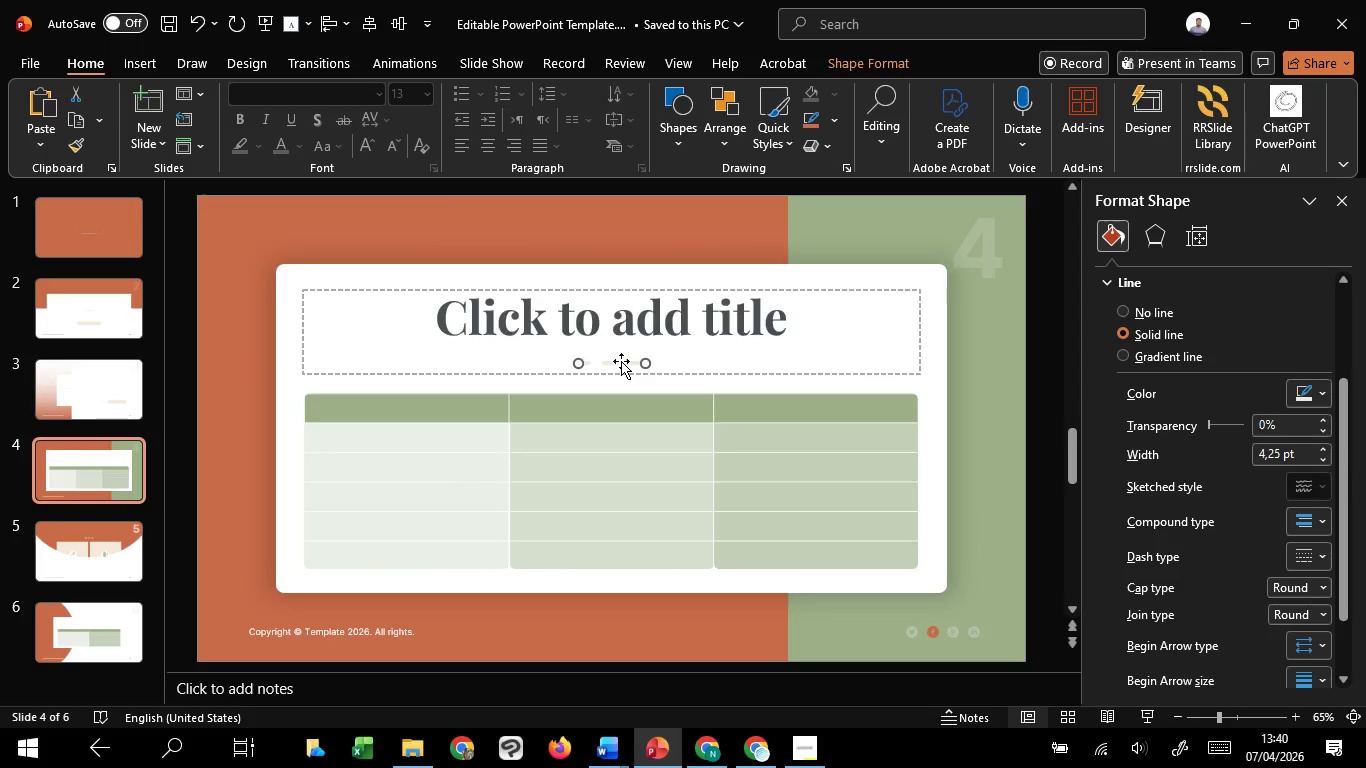 
scroll: coordinate [621, 361], scroll_direction: down, amount: 2.0
 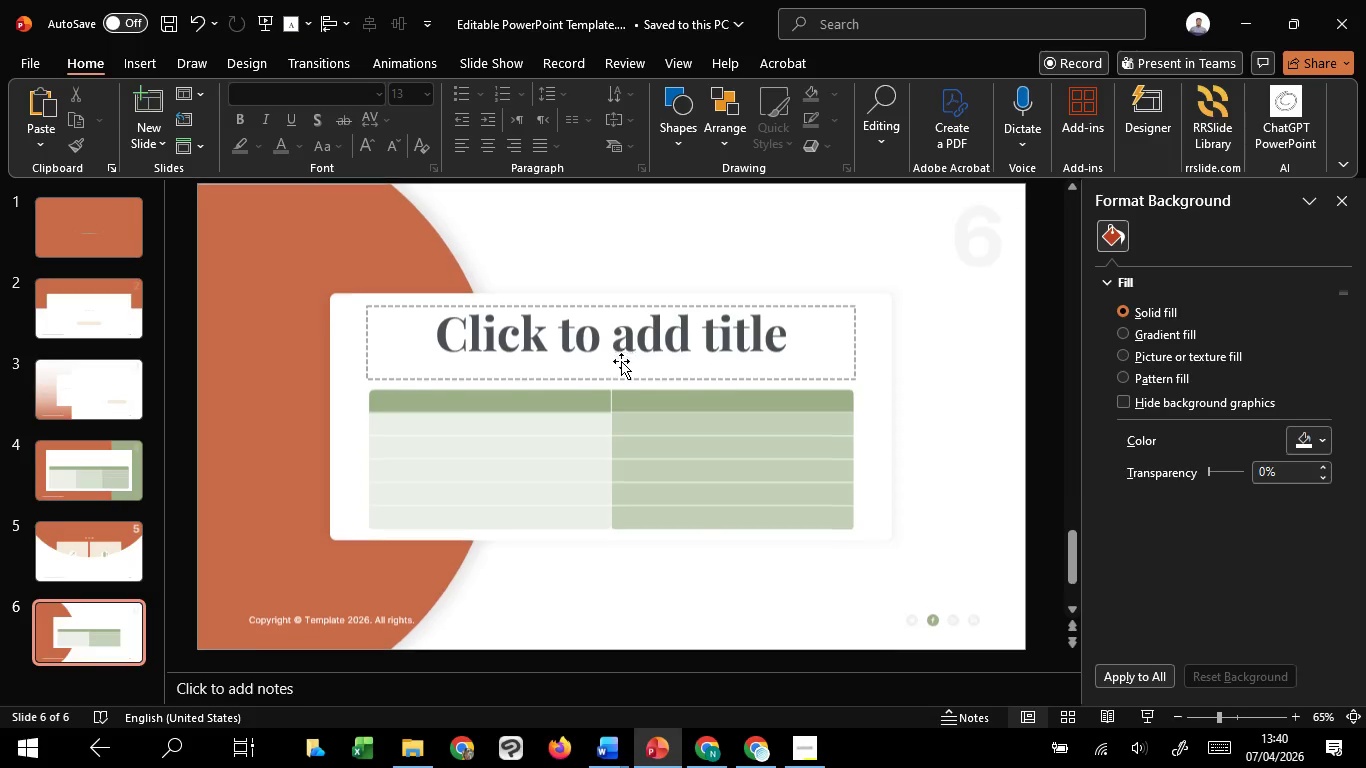 
key(Control+V)
 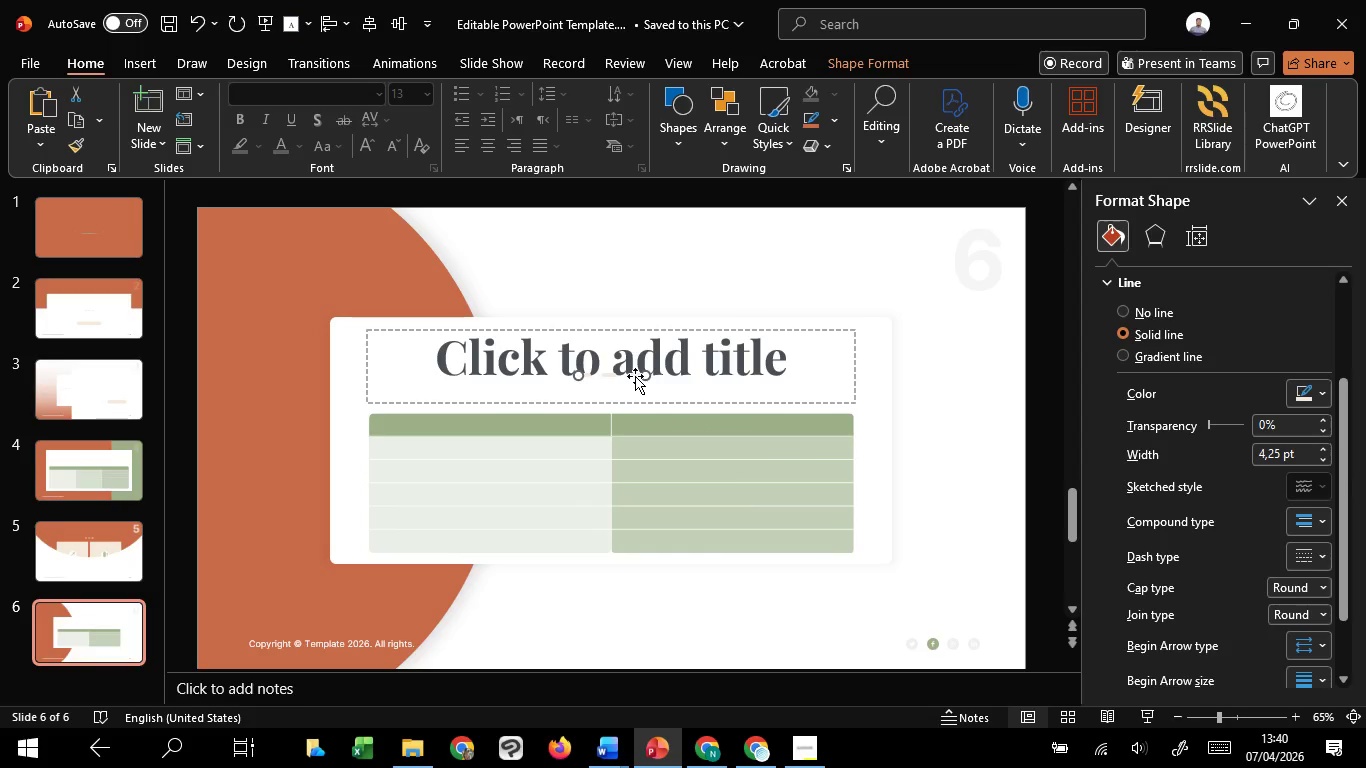 
left_click_drag(start_coordinate=[634, 374], to_coordinate=[638, 392])
 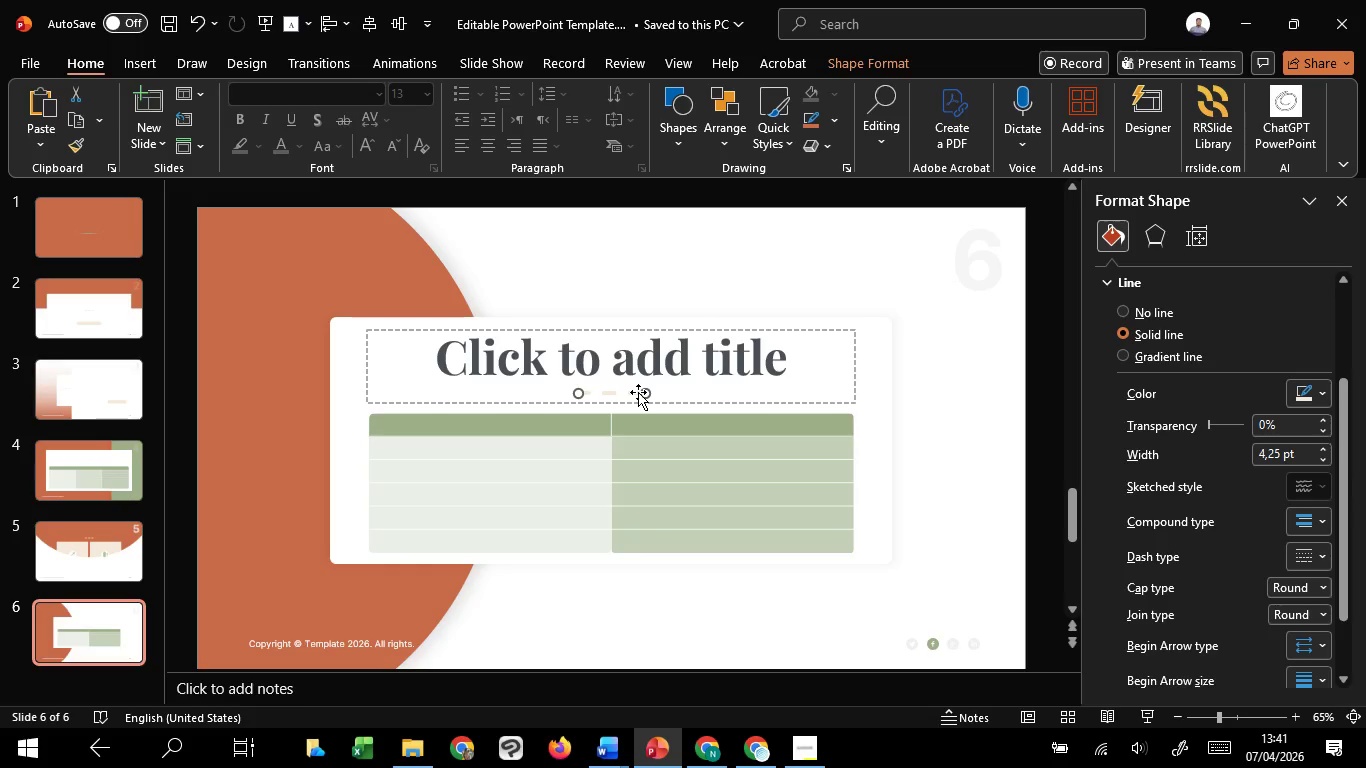 
hold_key(key=ShiftLeft, duration=1.52)
 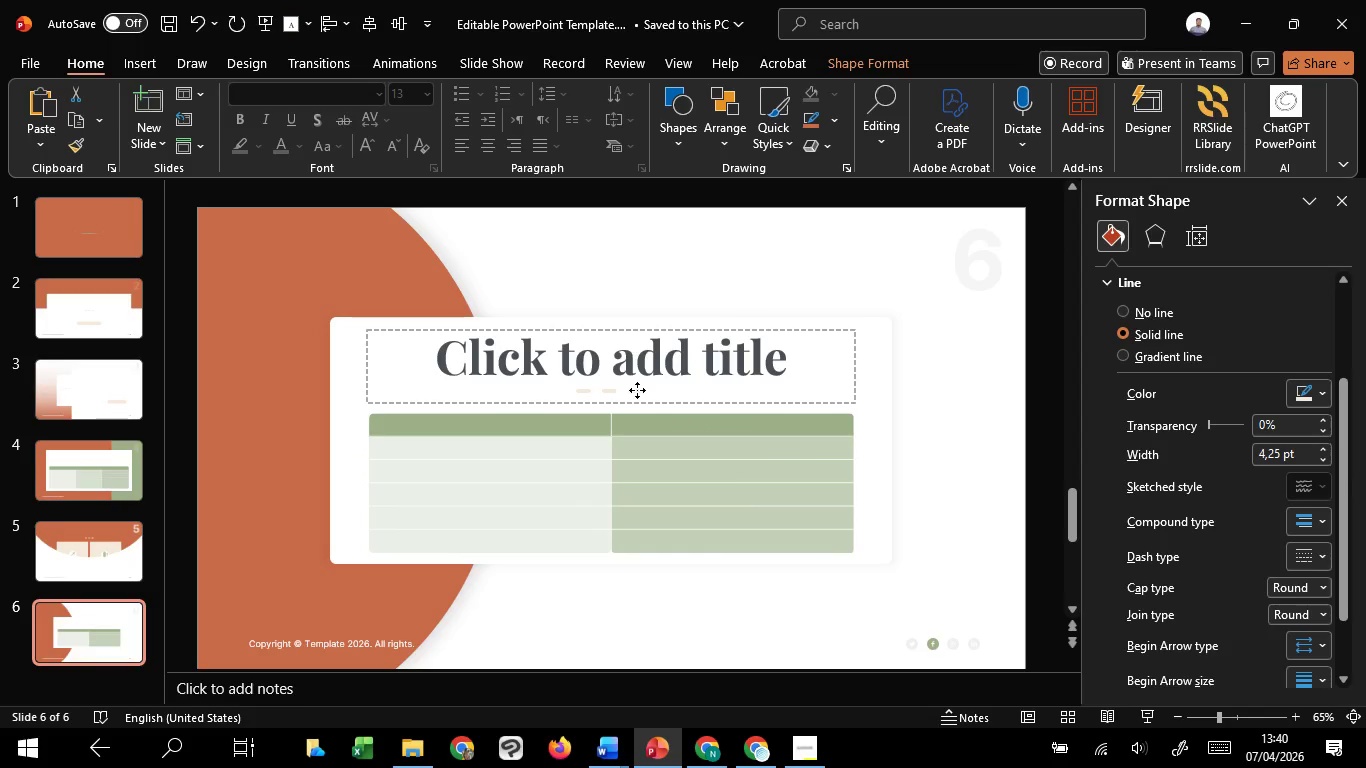 
hold_key(key=ShiftLeft, duration=1.5)
 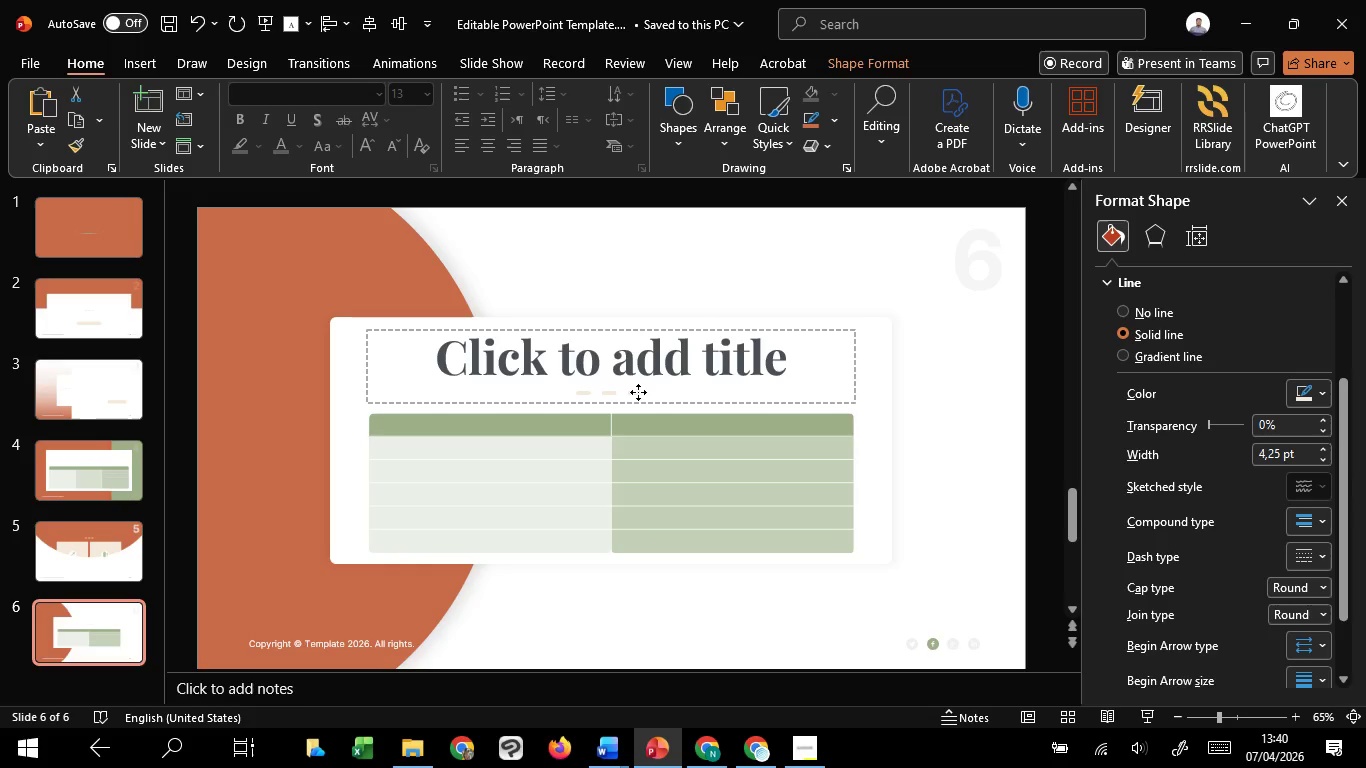 
hold_key(key=ShiftLeft, duration=1.53)
 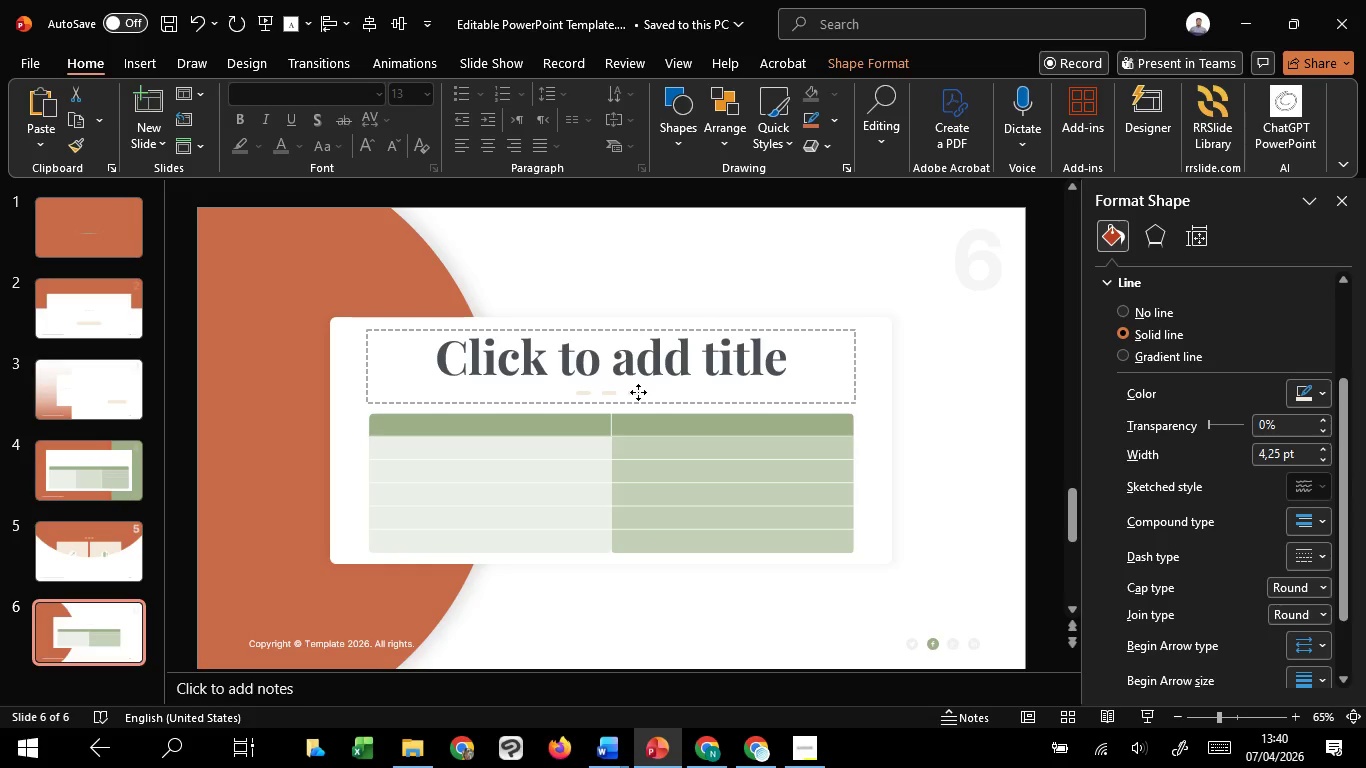 
hold_key(key=ShiftLeft, duration=1.51)
 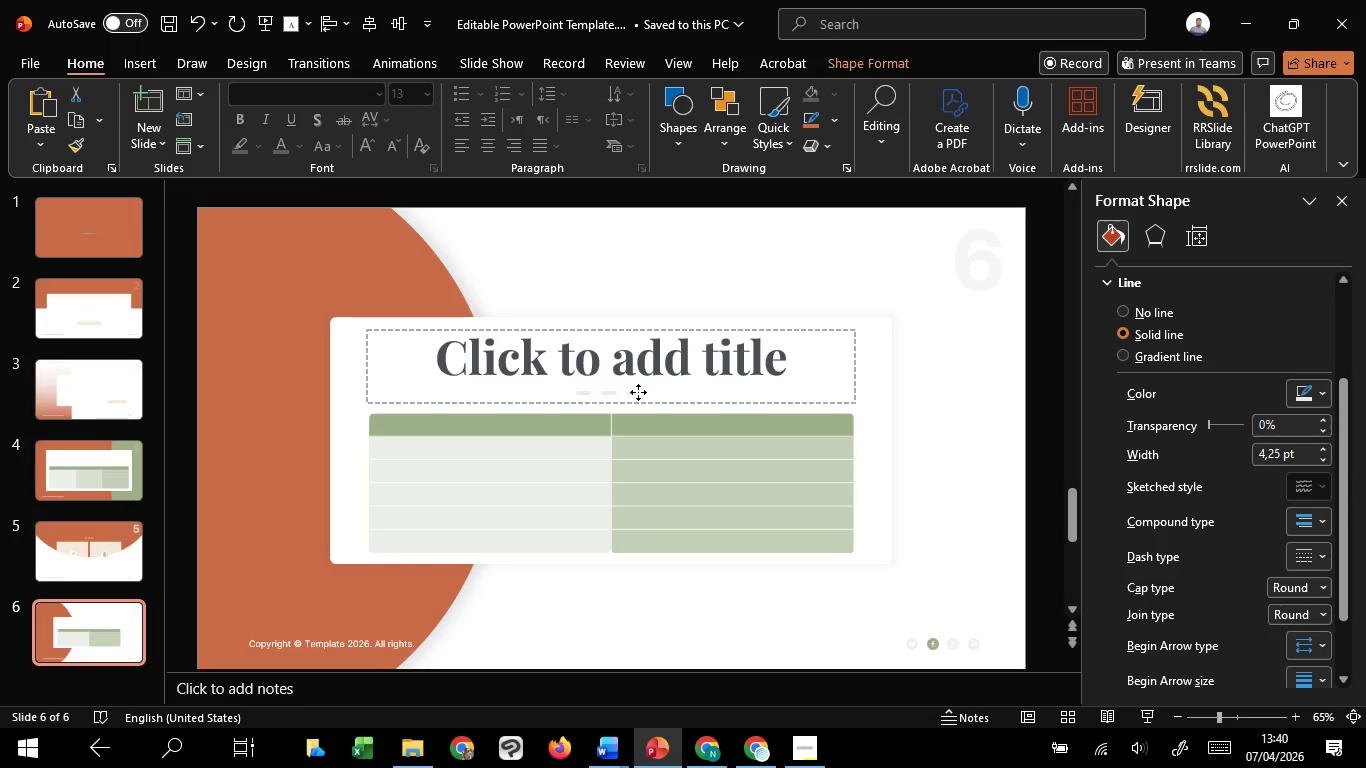 
hold_key(key=ShiftLeft, duration=1.5)
 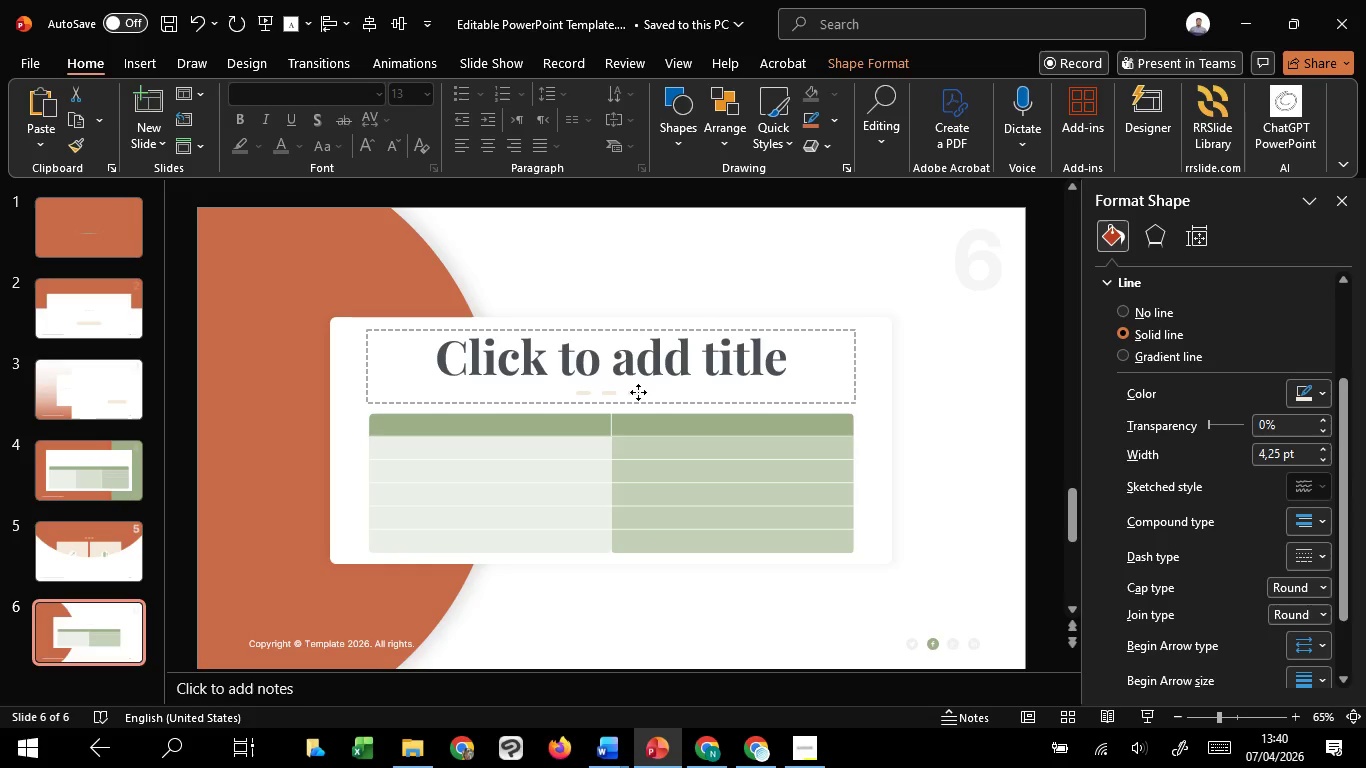 
hold_key(key=ShiftLeft, duration=1.5)
 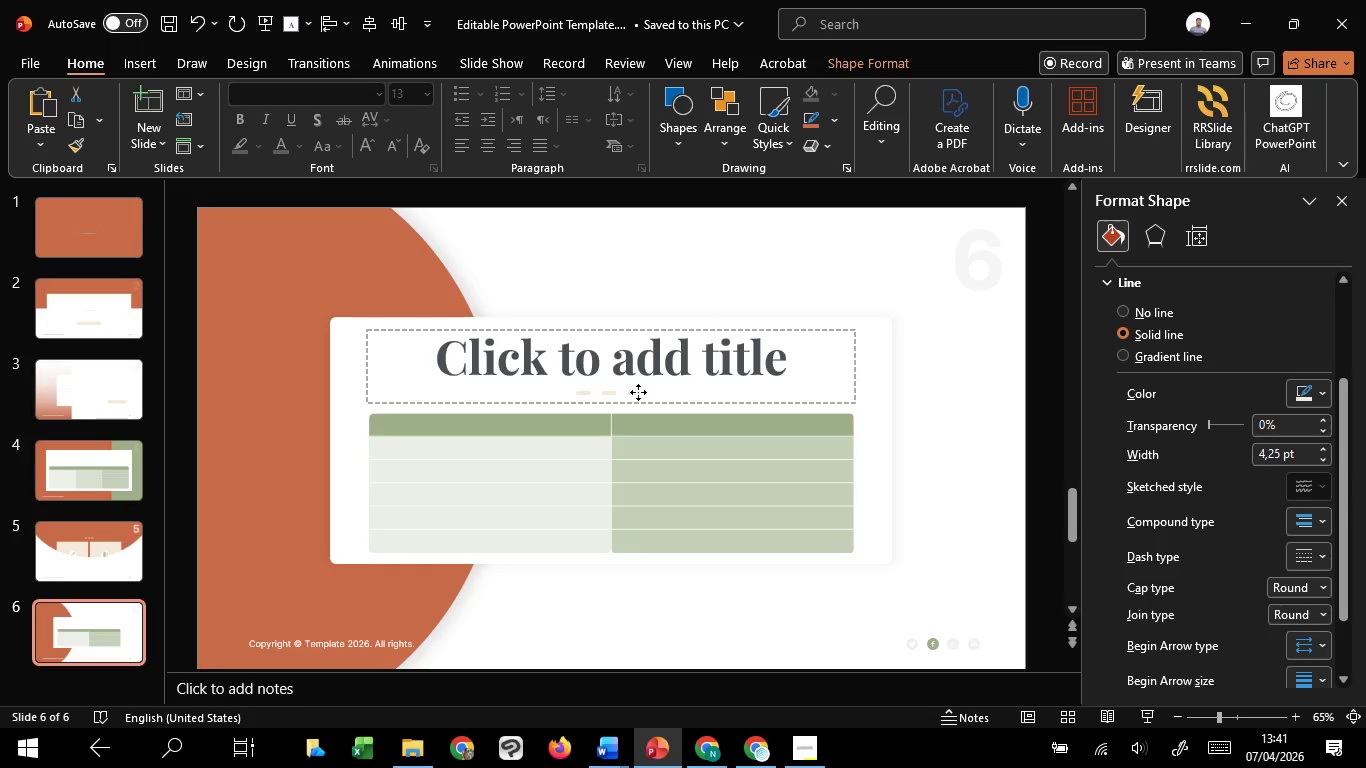 
hold_key(key=ShiftLeft, duration=1.34)
 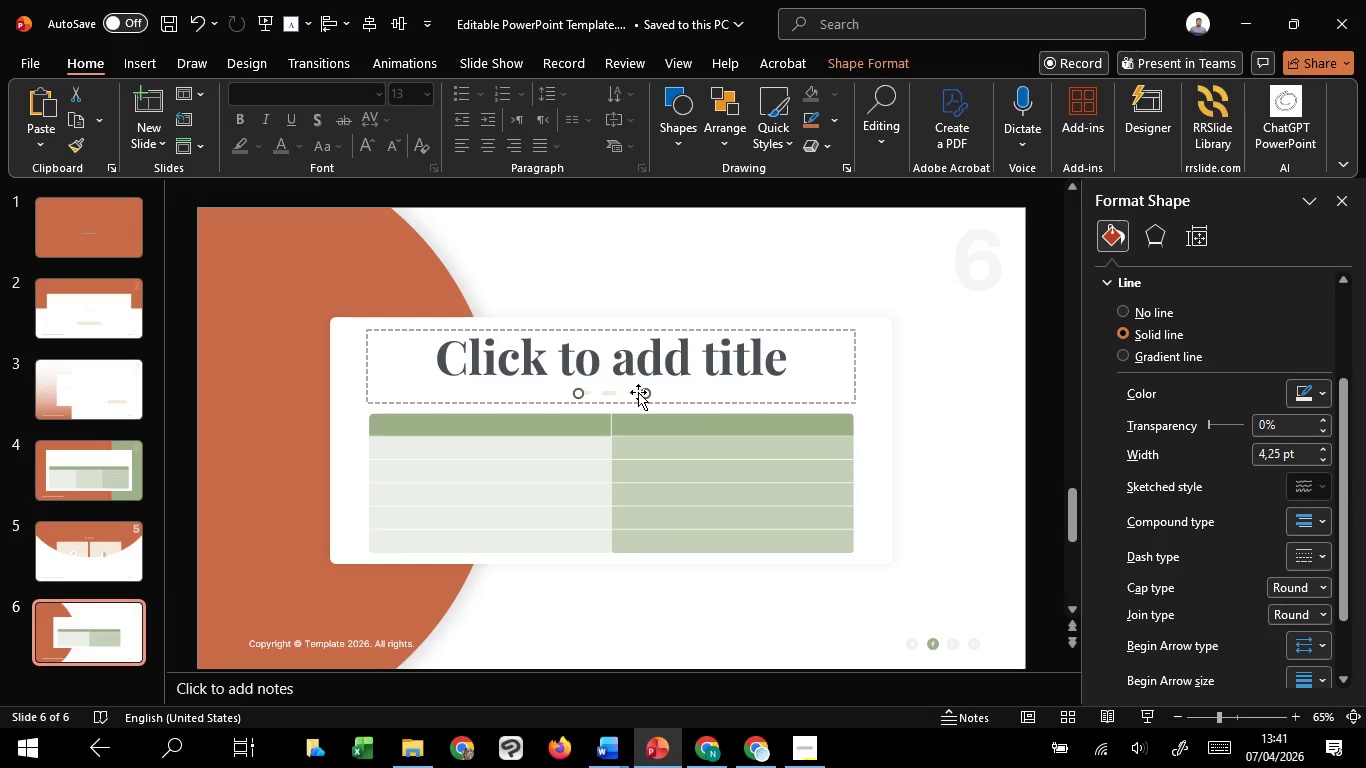 
key(ArrowUp)
 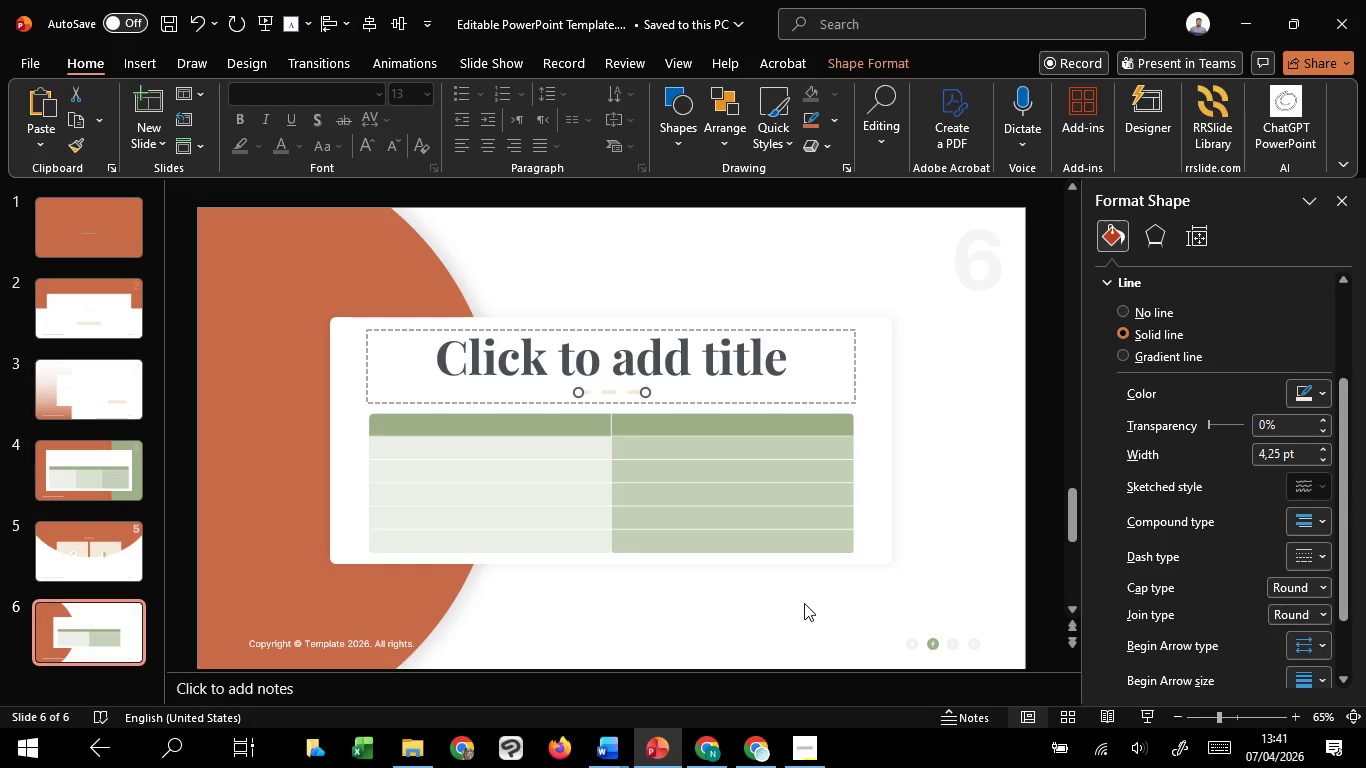 
left_click([802, 608])
 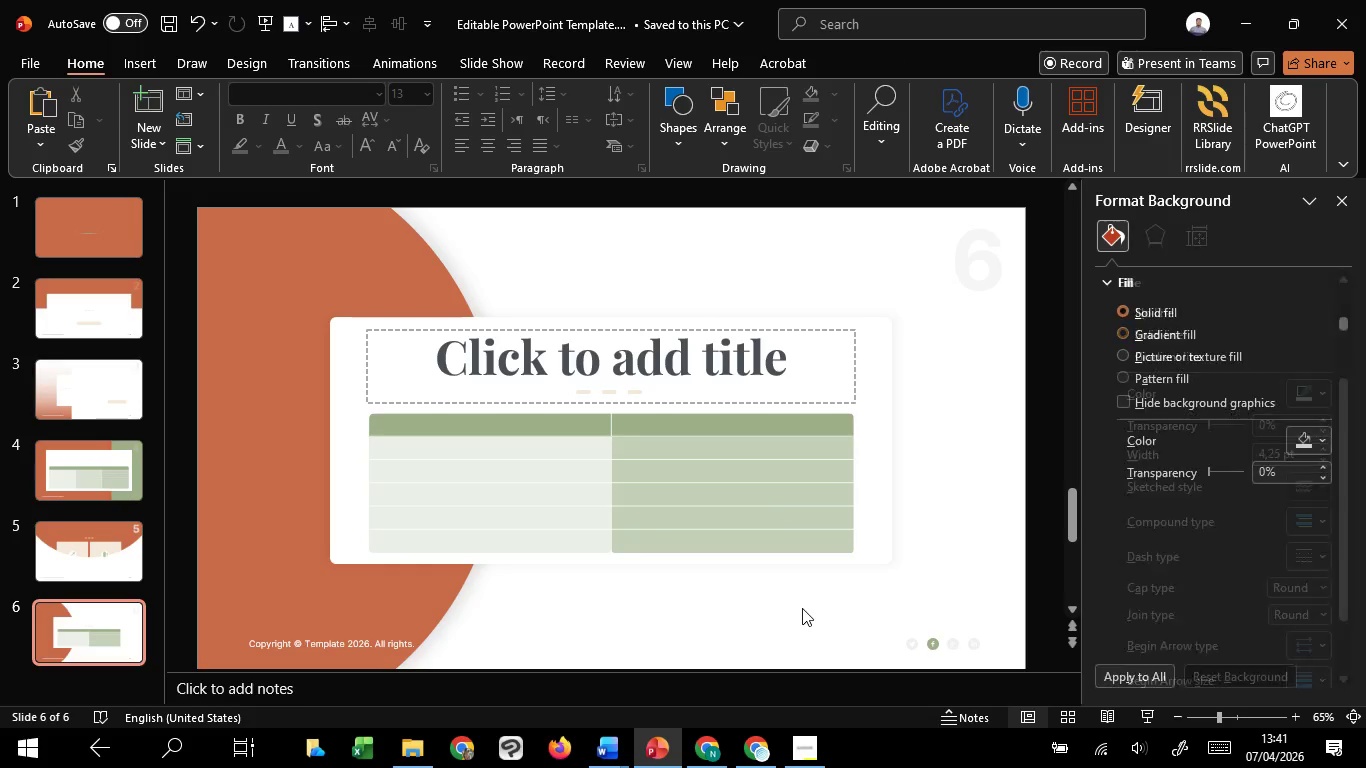 
hold_key(key=ControlLeft, duration=1.5)
scroll: coordinate [802, 608], scroll_direction: up, amount: 1.0
 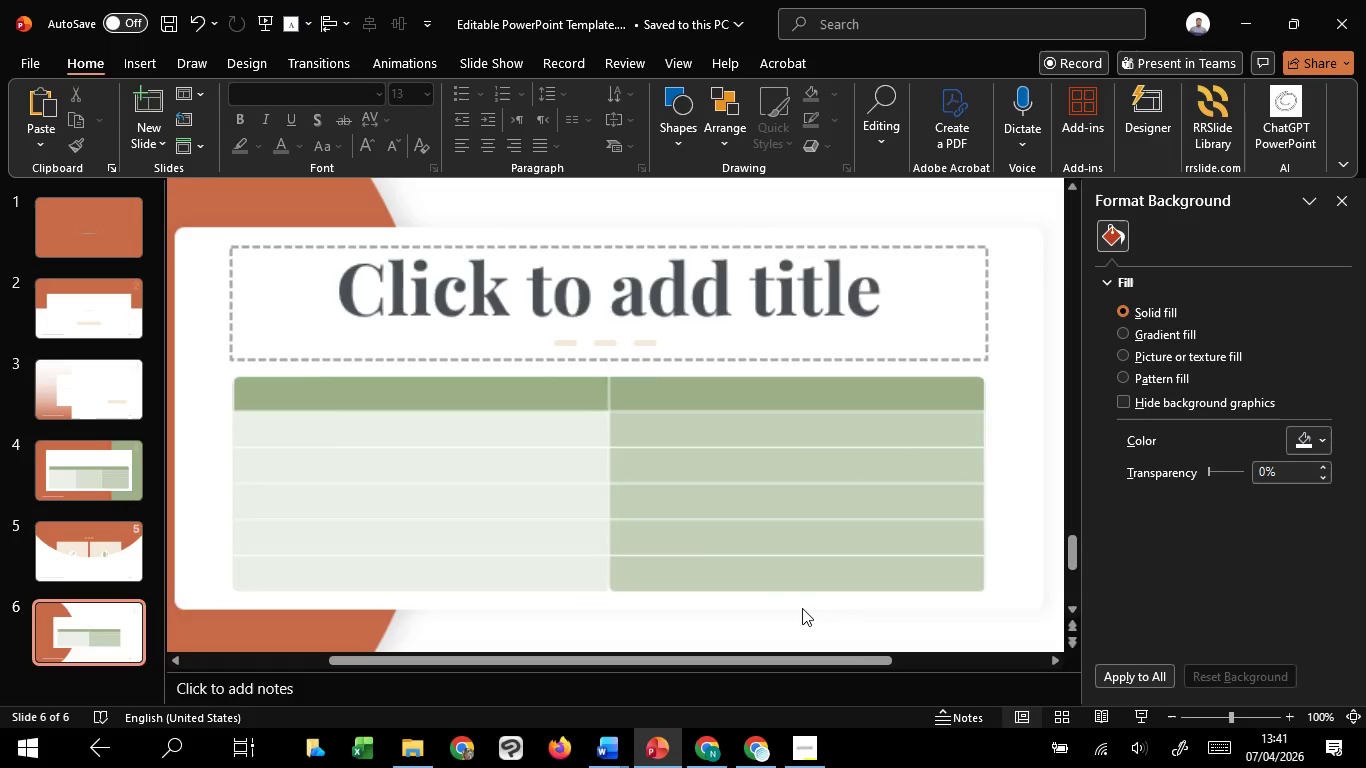 
hold_key(key=ControlLeft, duration=1.5)
 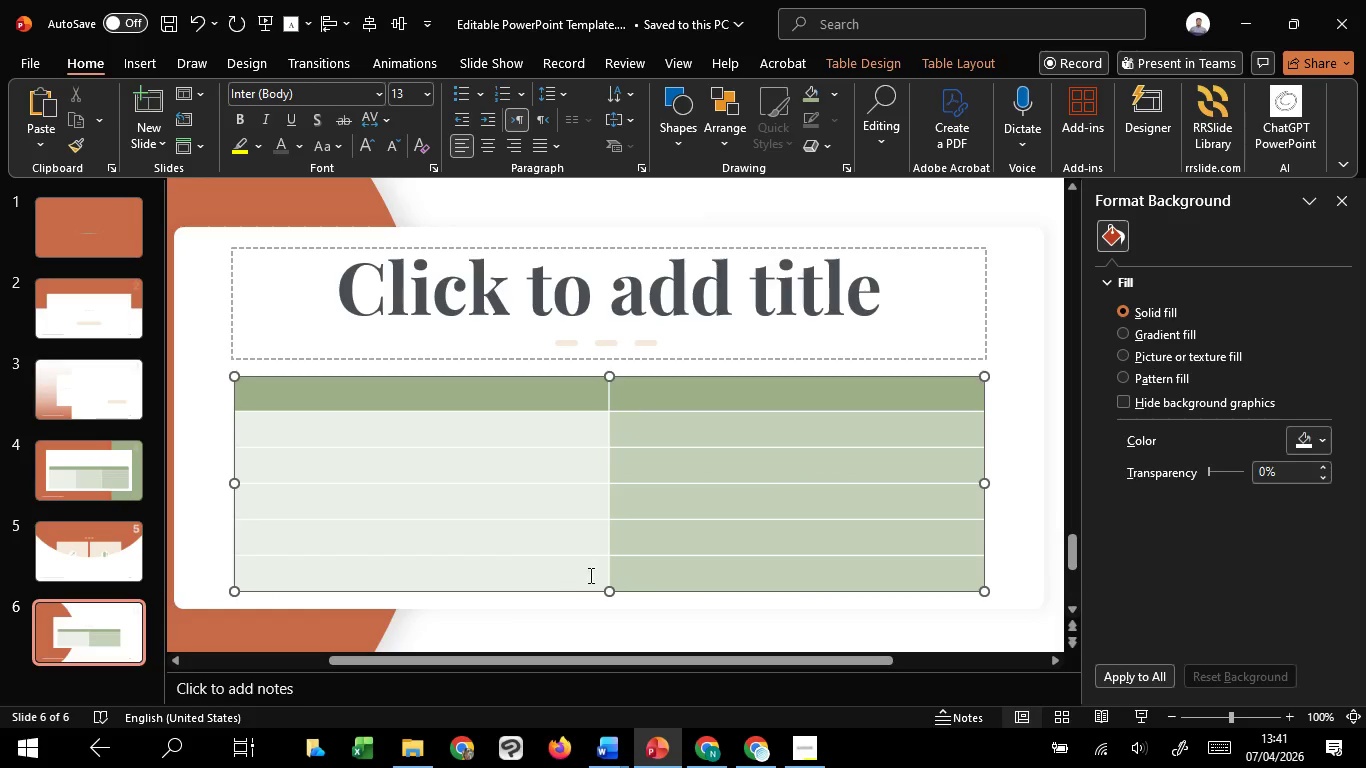 
hold_key(key=ControlLeft, duration=0.34)
 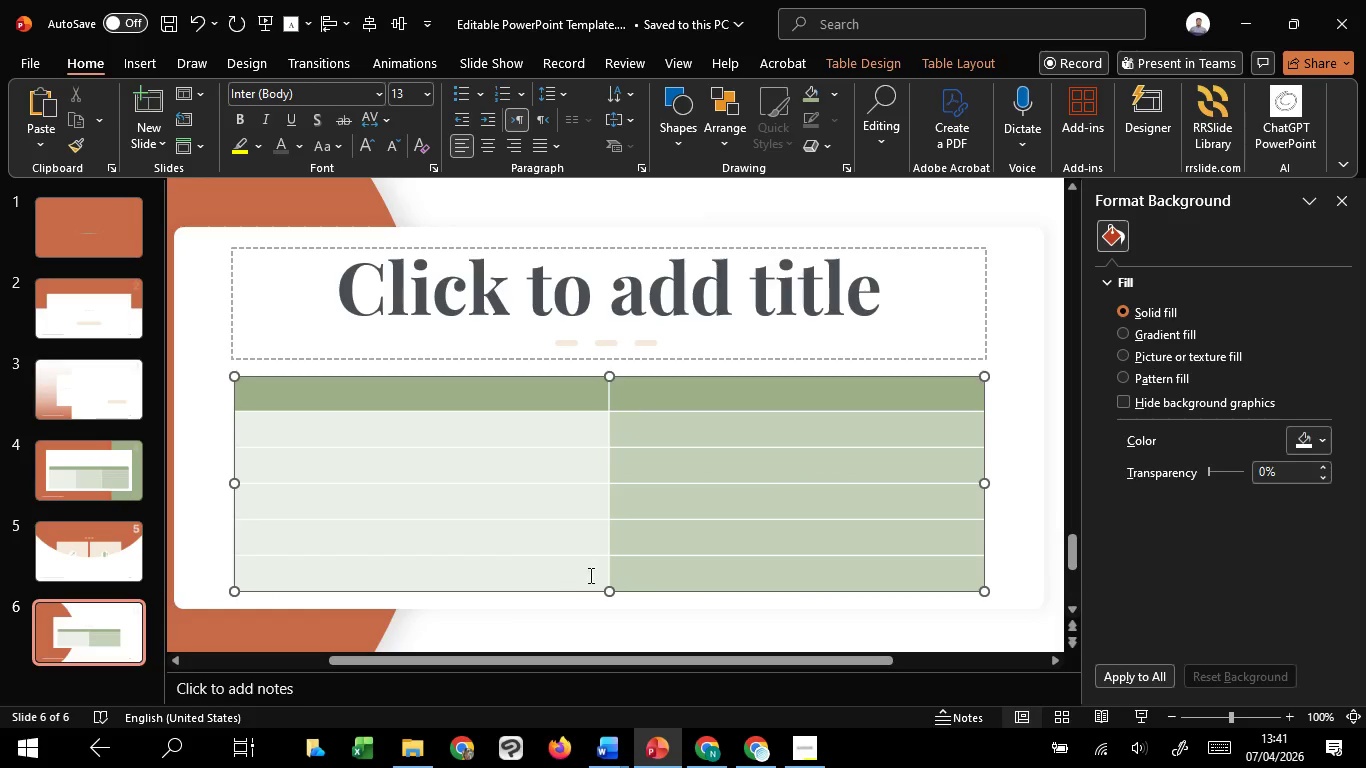 
left_click_drag(start_coordinate=[564, 575], to_coordinate=[754, 573])
 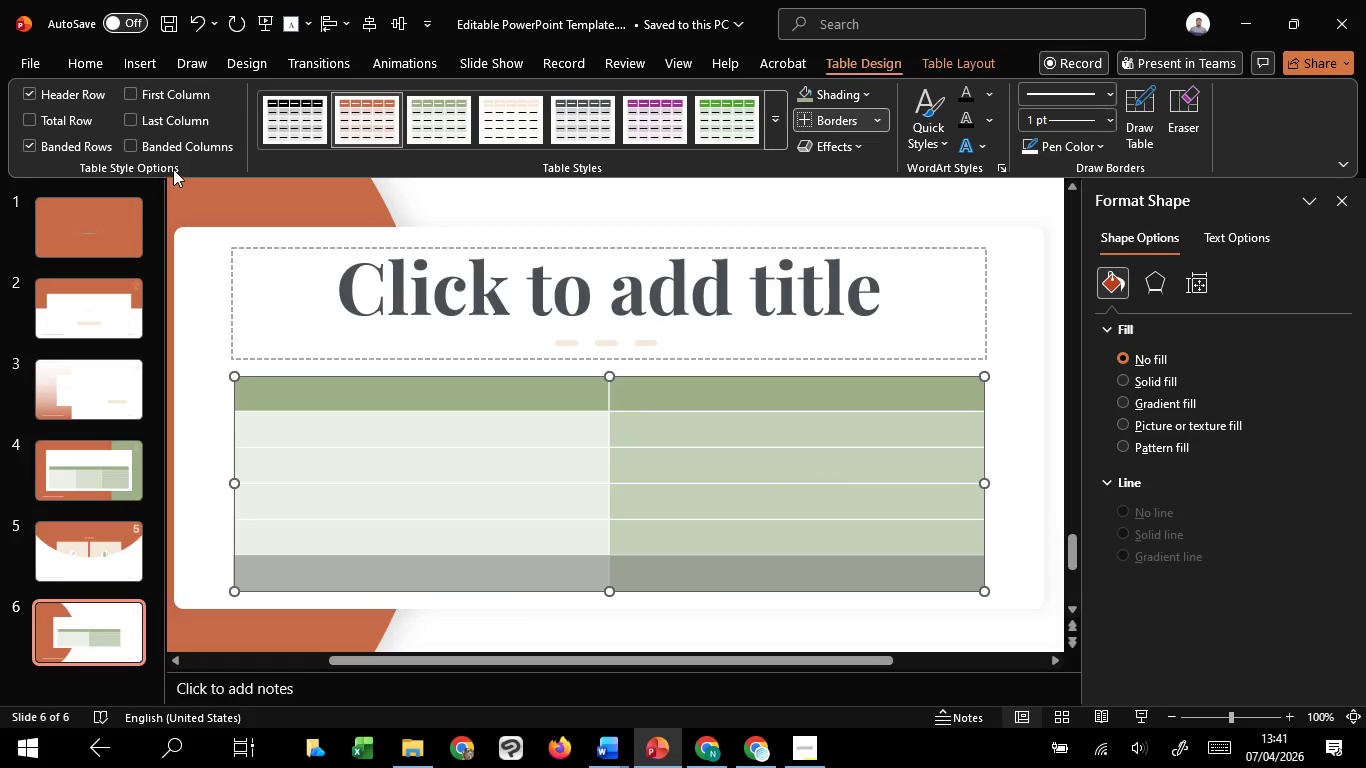 
left_click([943, 67])
 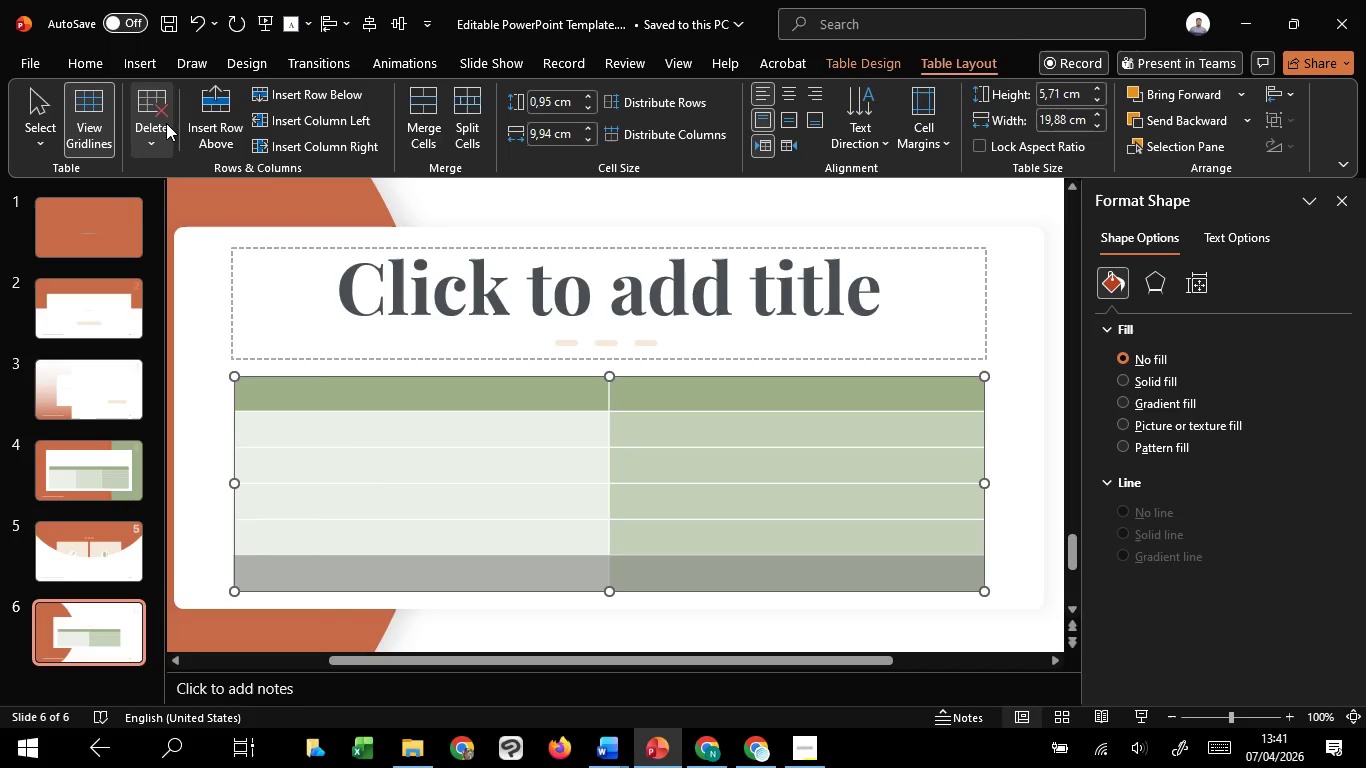 
left_click([165, 126])
 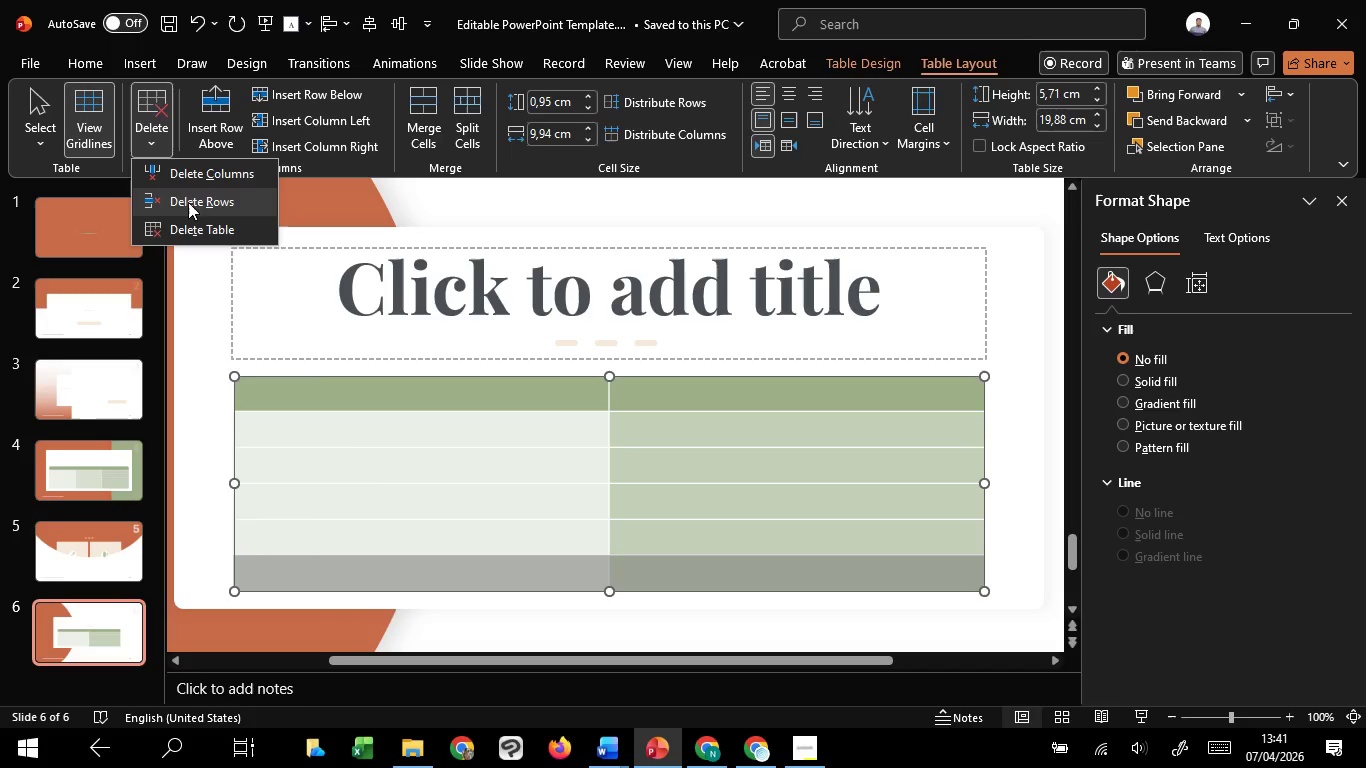 
left_click([188, 202])
 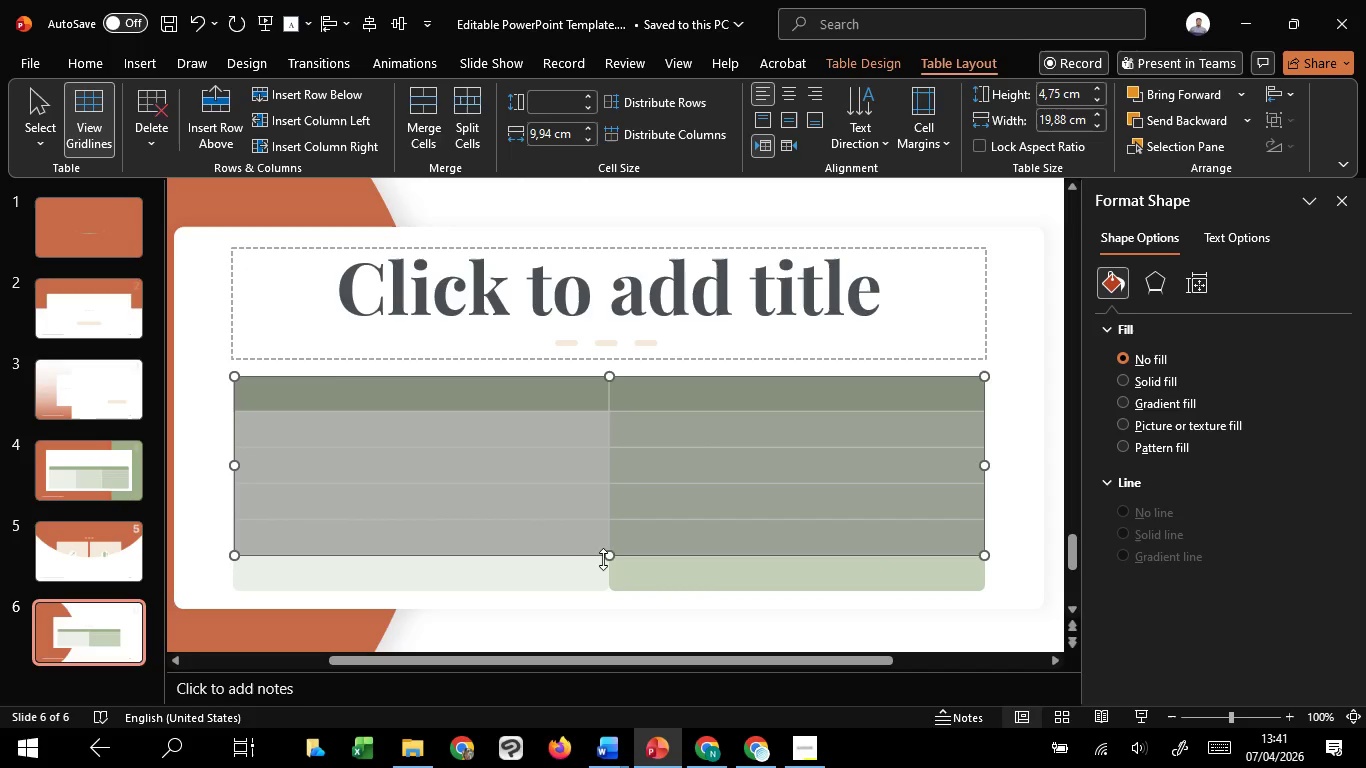 
left_click_drag(start_coordinate=[609, 554], to_coordinate=[615, 587])
 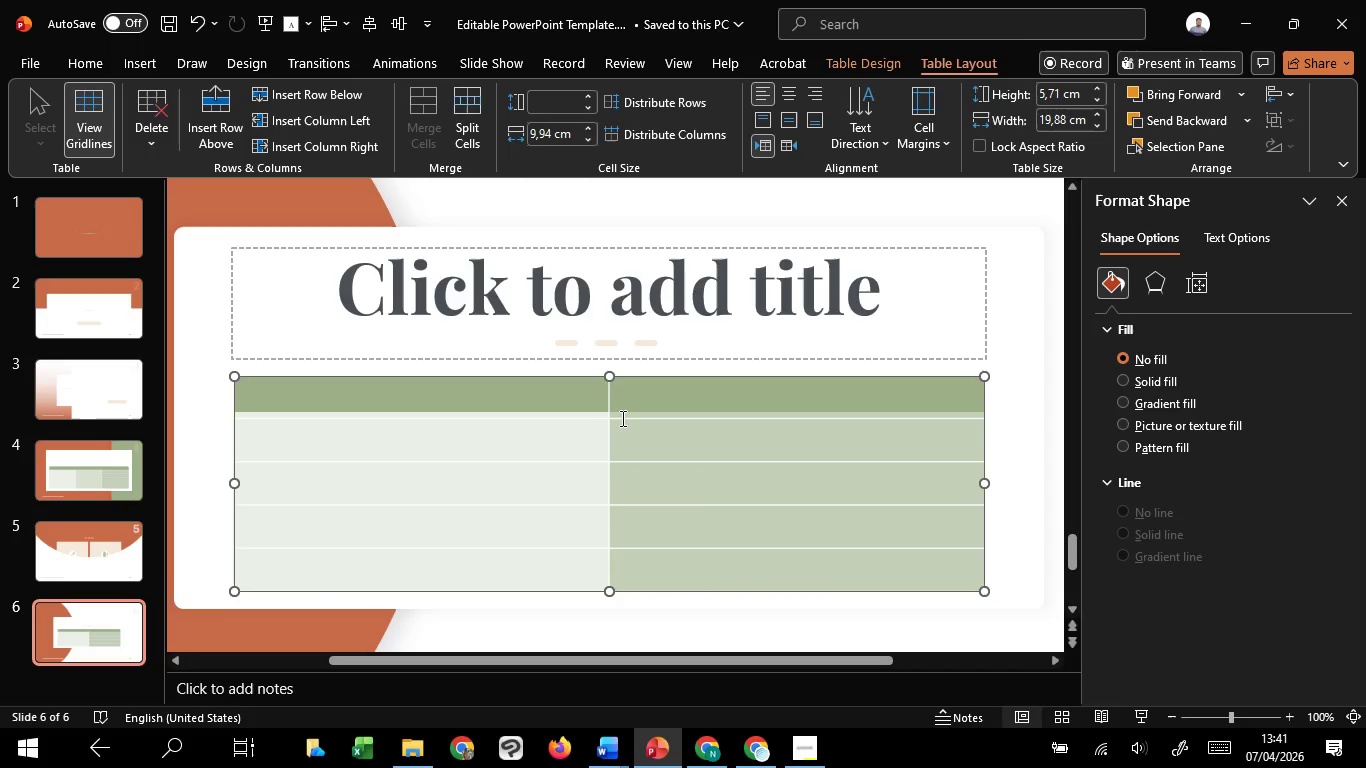 
left_click_drag(start_coordinate=[621, 422], to_coordinate=[624, 414])
 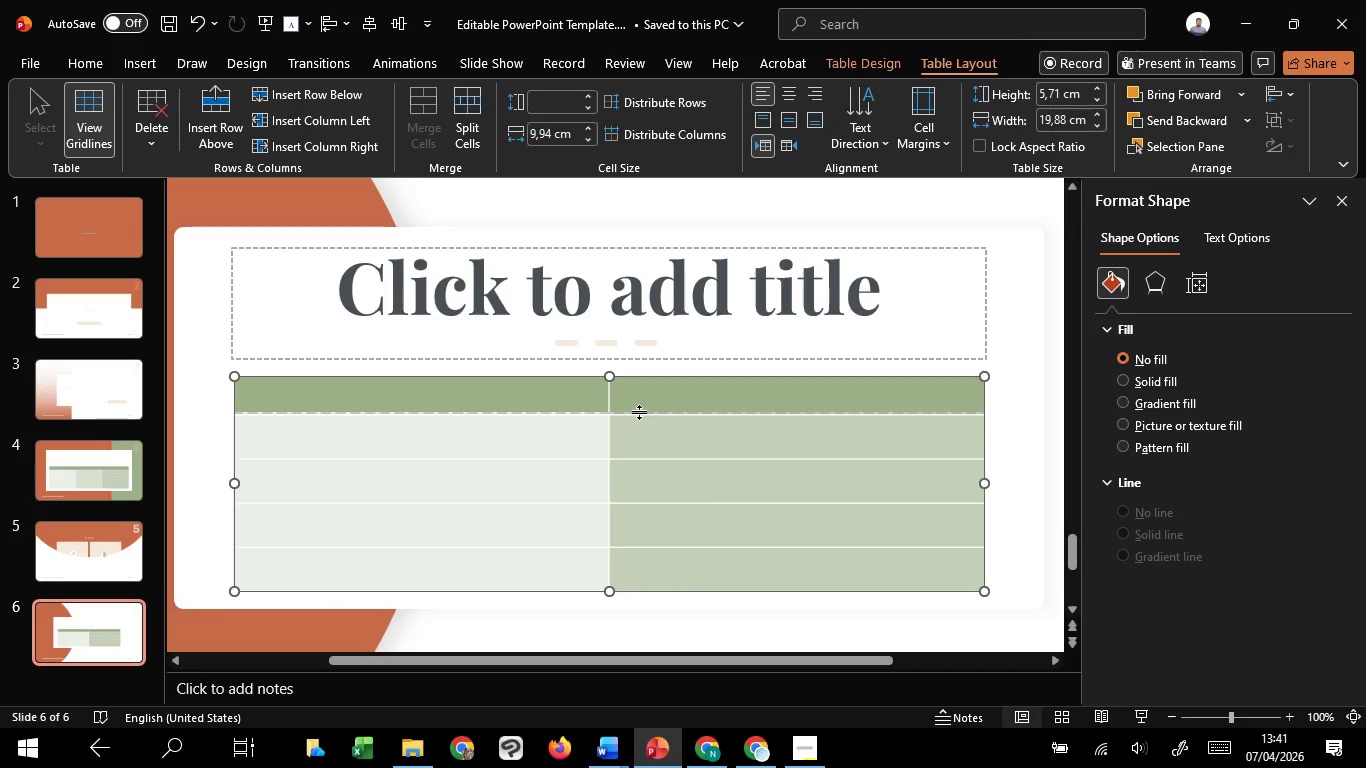 
wait(7.95)
 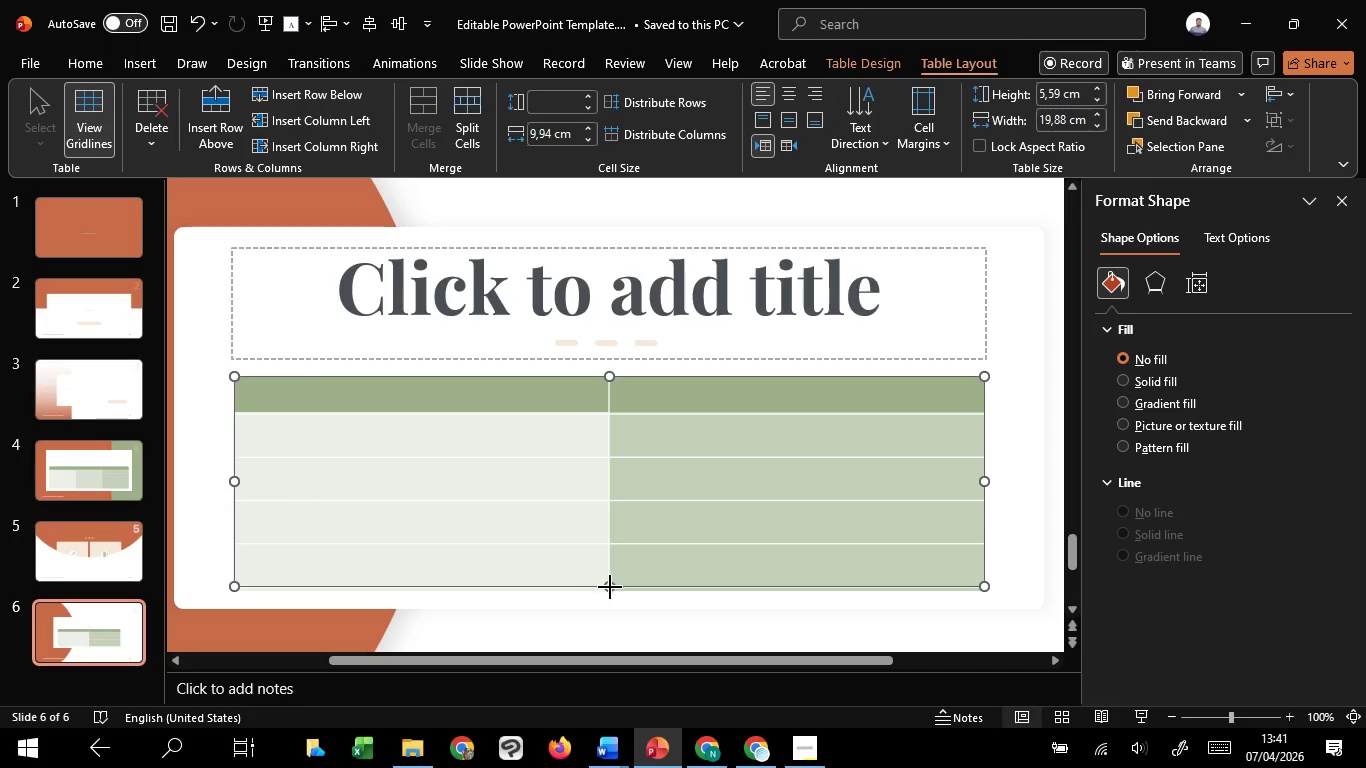 
left_click([1049, 532])
 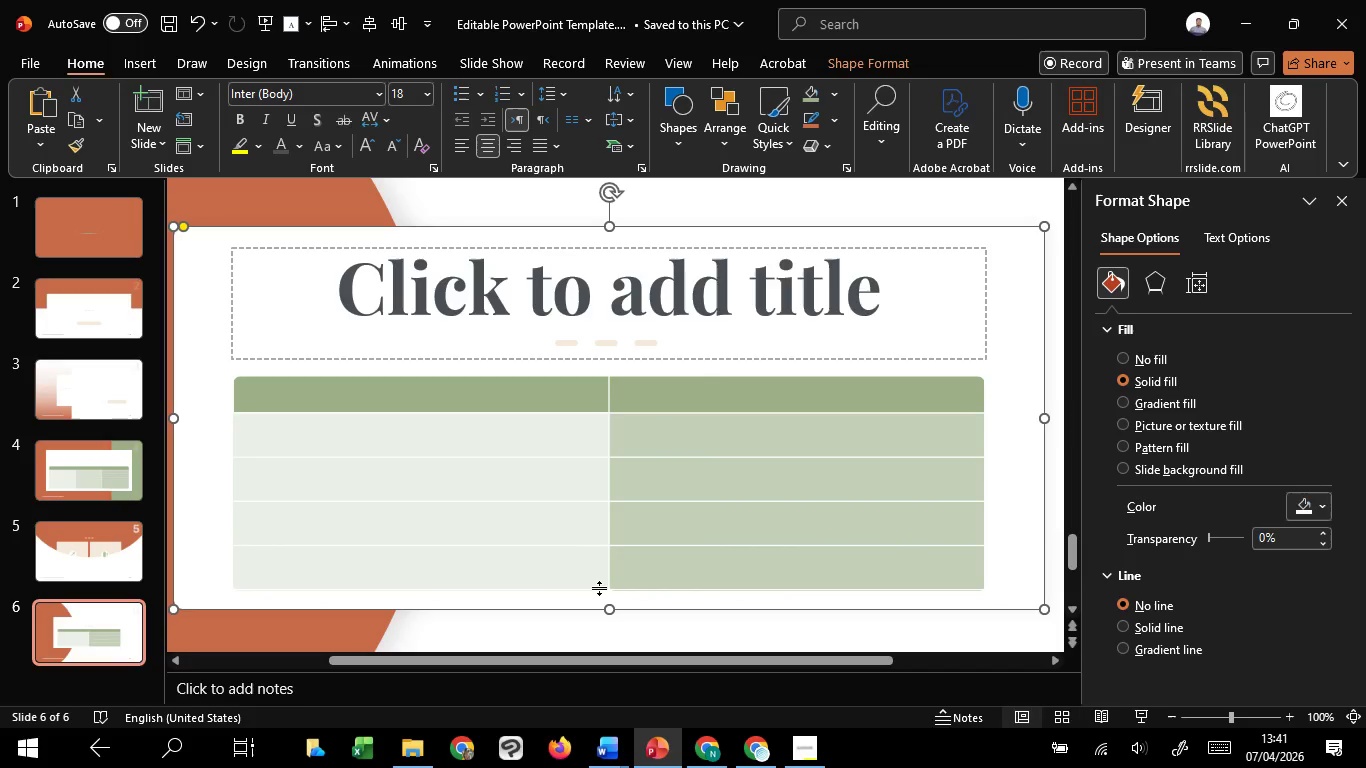 
left_click_drag(start_coordinate=[599, 588], to_coordinate=[603, 593])
 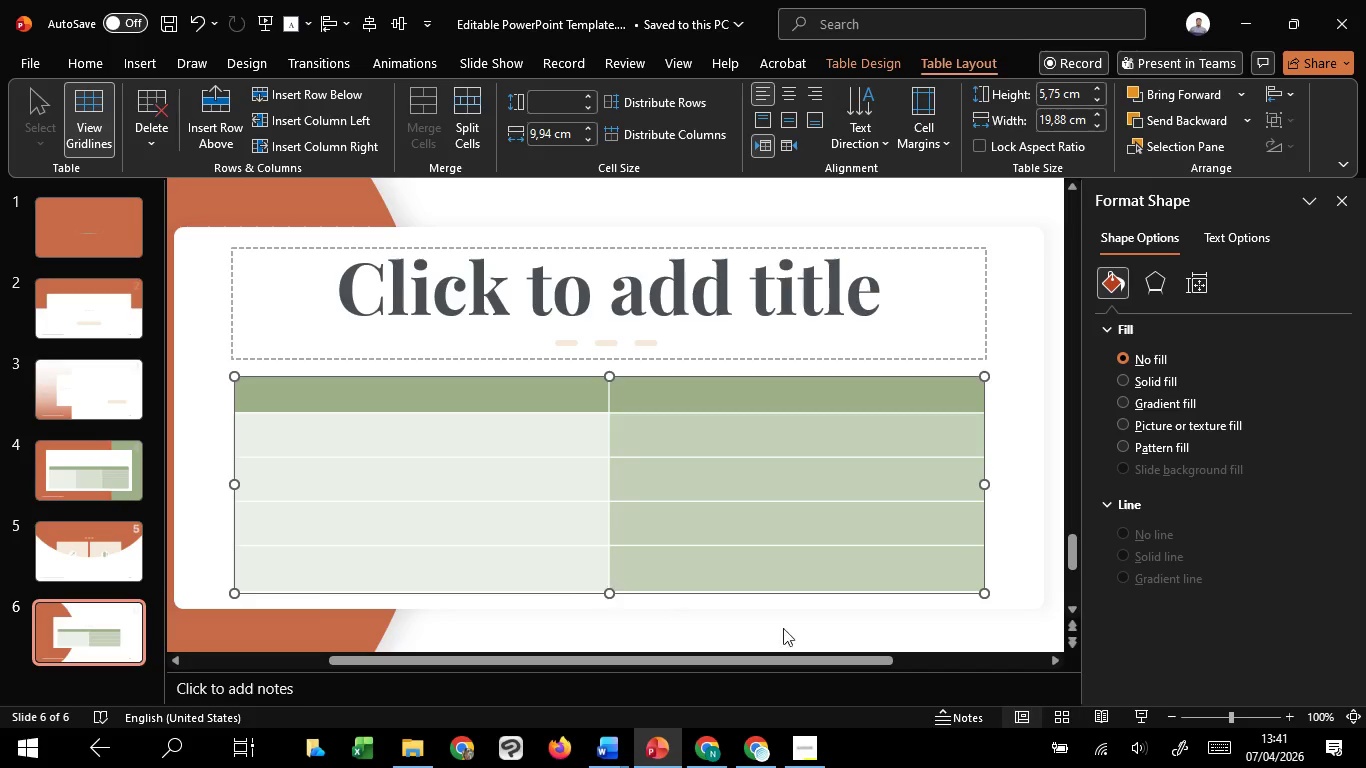 
left_click([809, 632])
 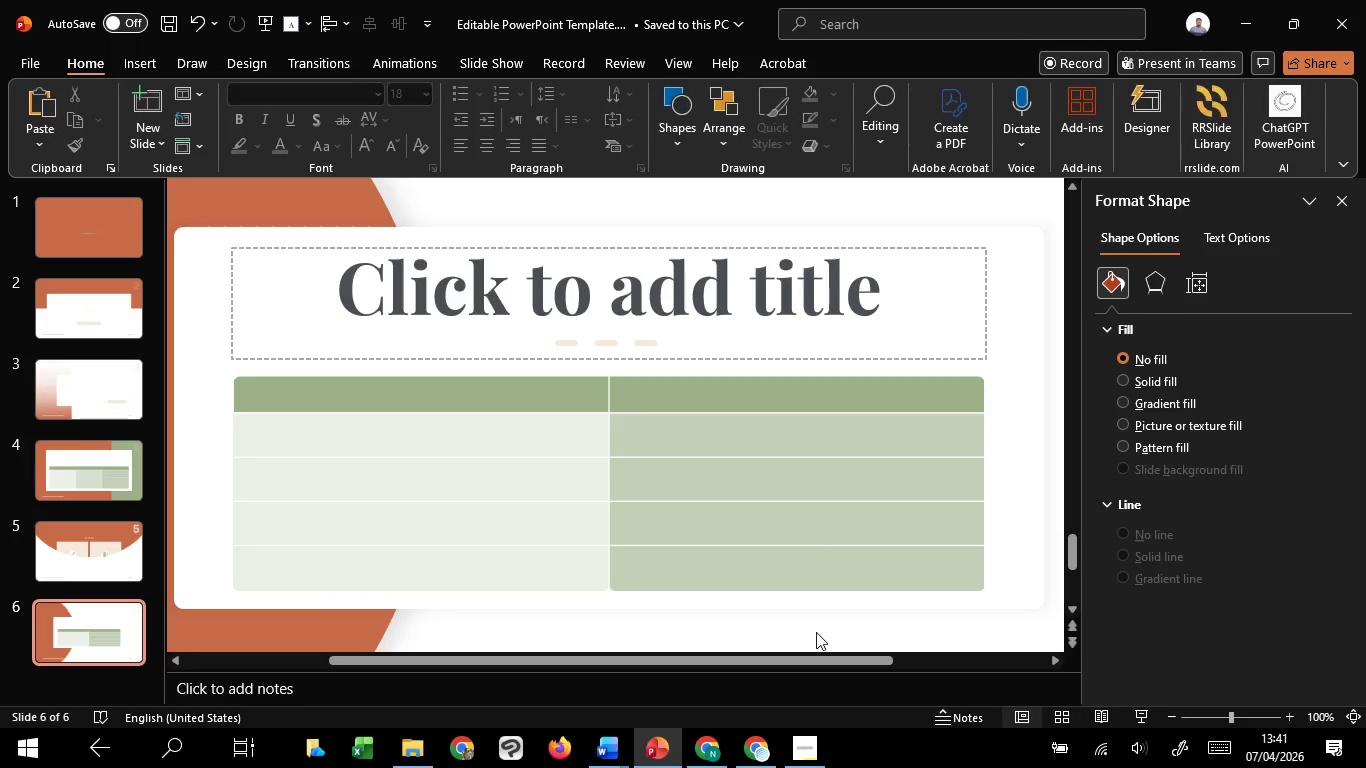 
hold_key(key=ControlLeft, duration=1.51)
scroll: coordinate [816, 632], scroll_direction: down, amount: 2.0
 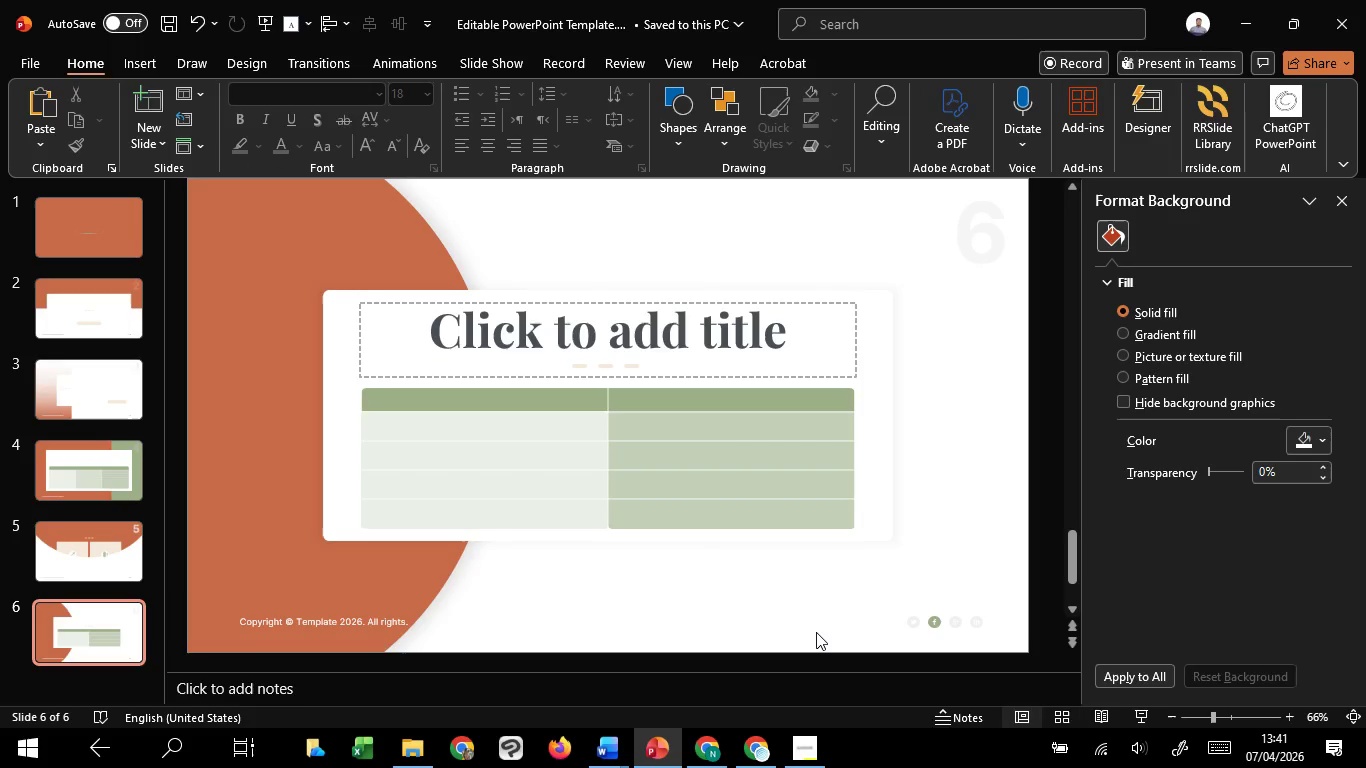 
hold_key(key=ControlLeft, duration=1.5)
 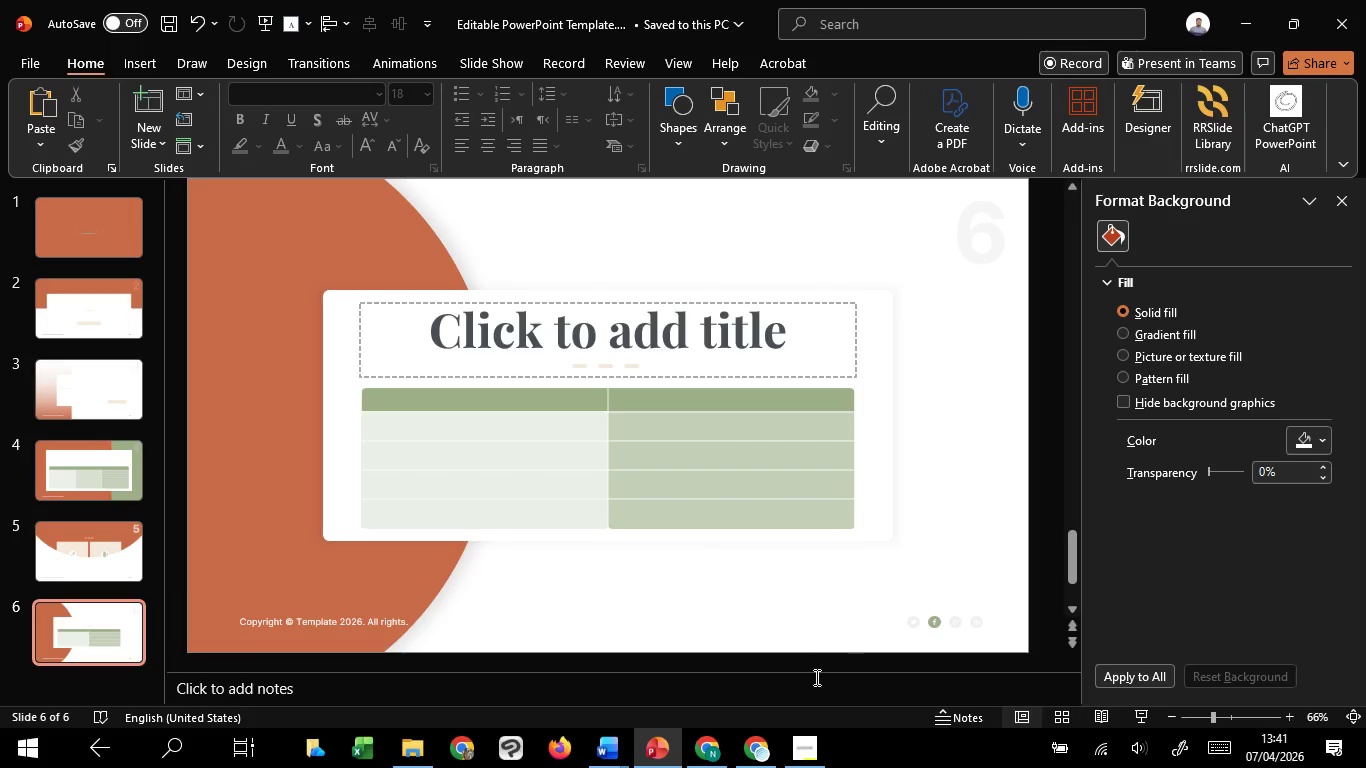 
hold_key(key=ControlLeft, duration=0.95)
 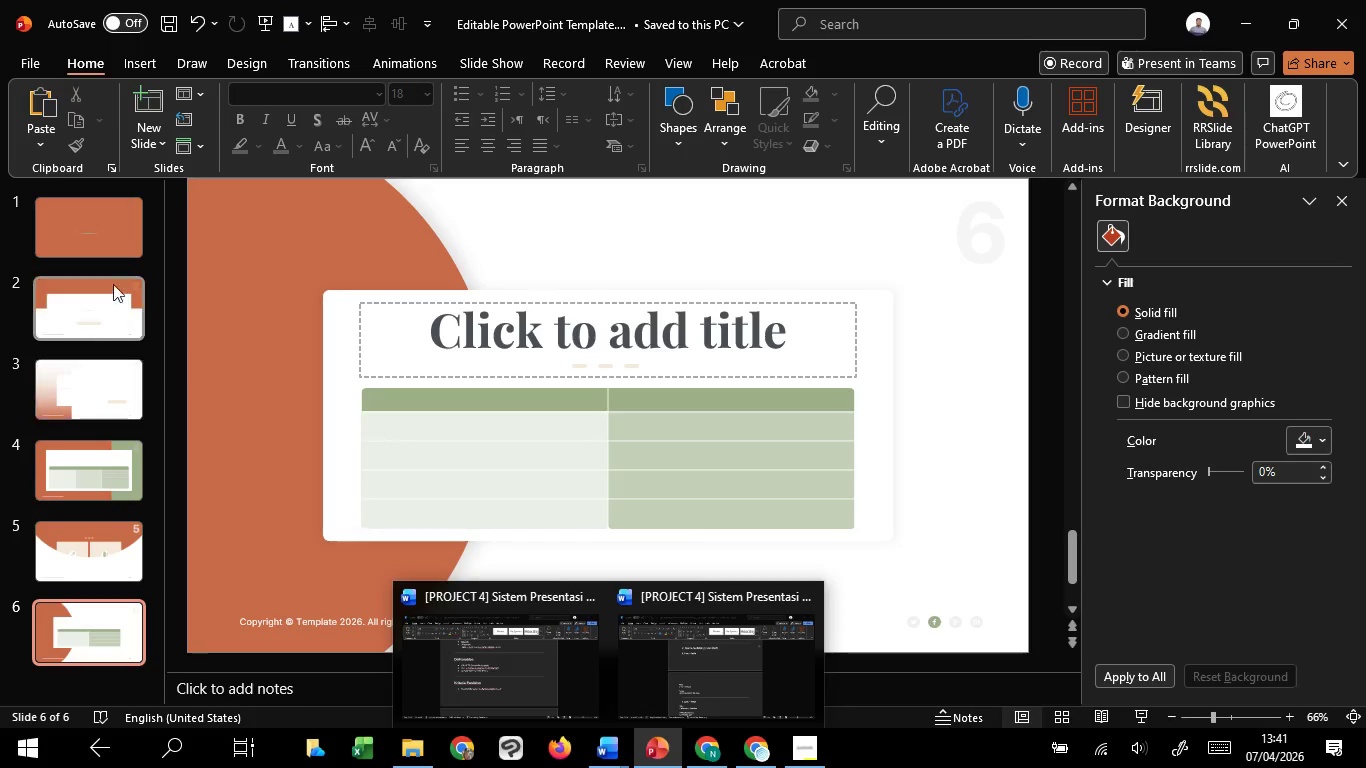 
left_click([239, 223])
 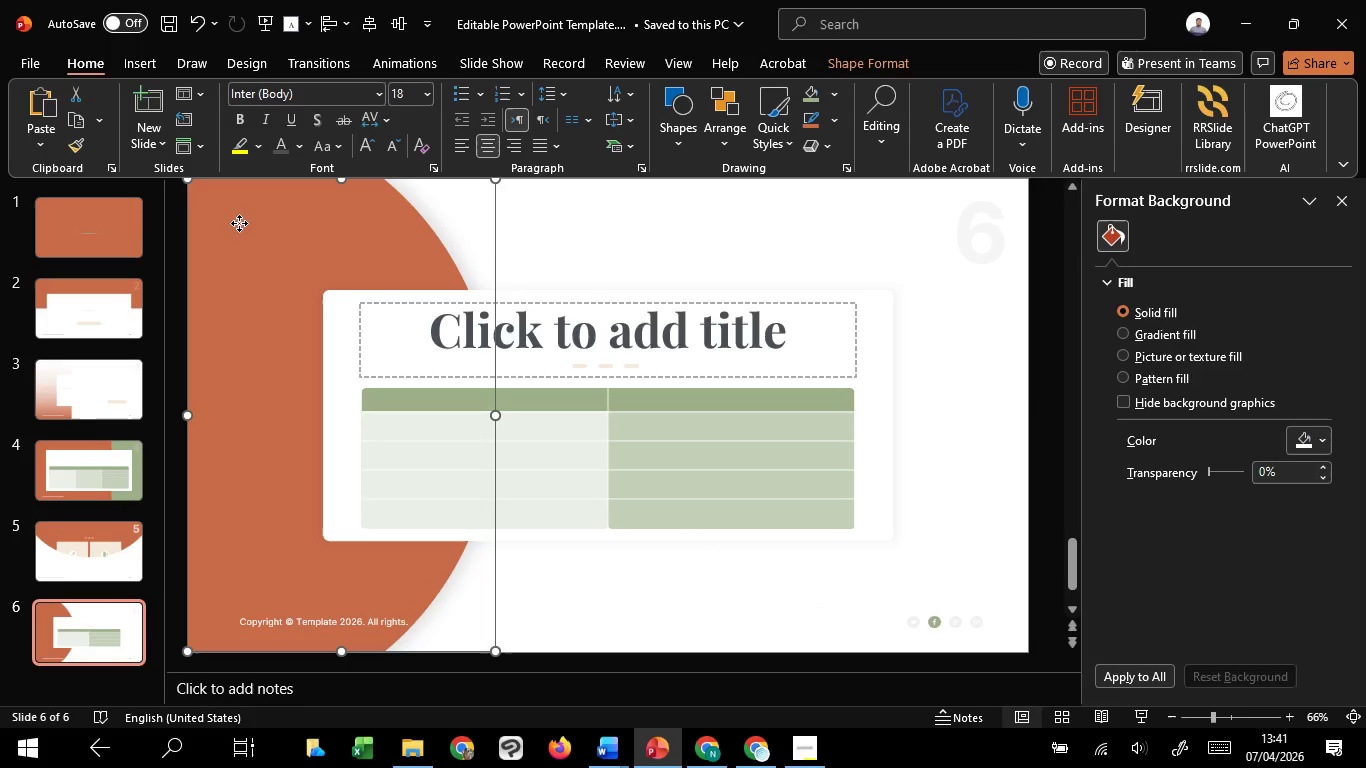 
hold_key(key=ControlLeft, duration=1.5)
scroll: coordinate [239, 223], scroll_direction: down, amount: 1.0
 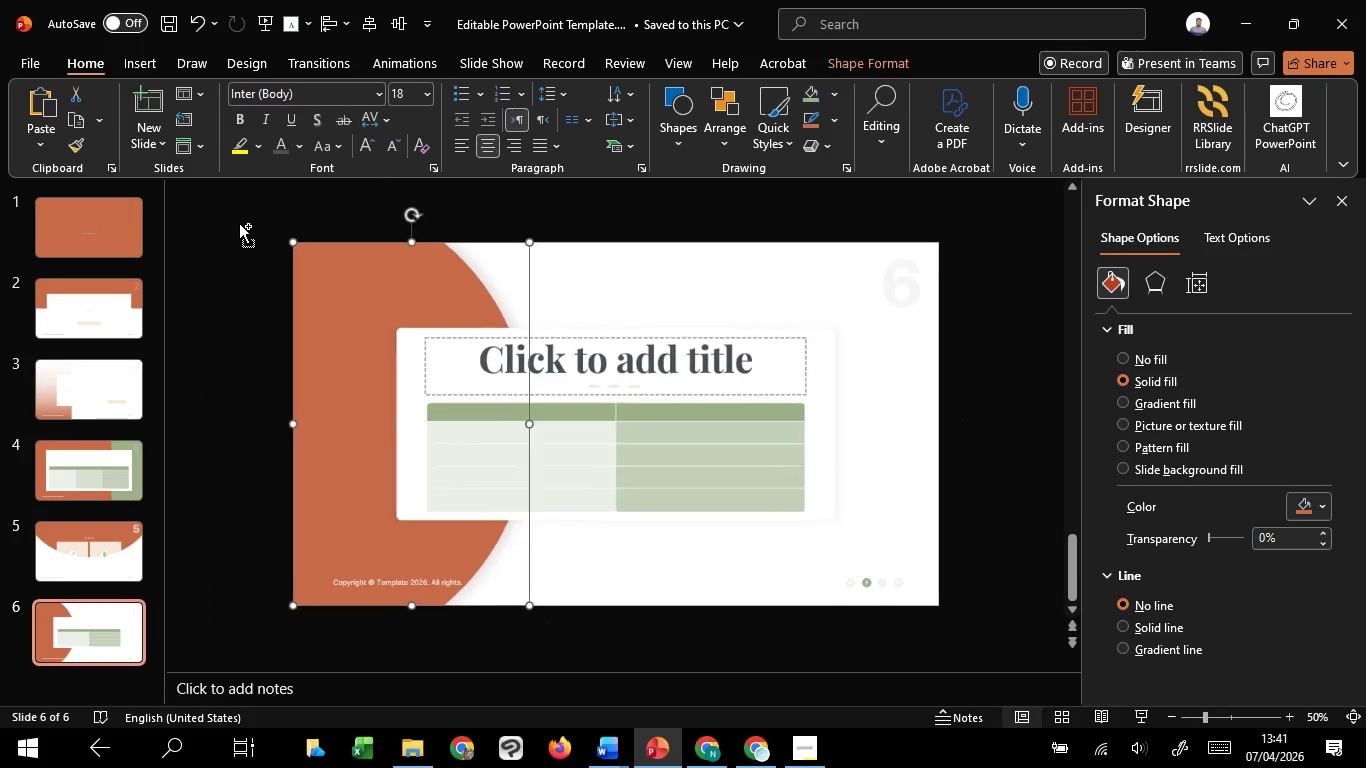 
hold_key(key=ControlLeft, duration=0.77)
 